 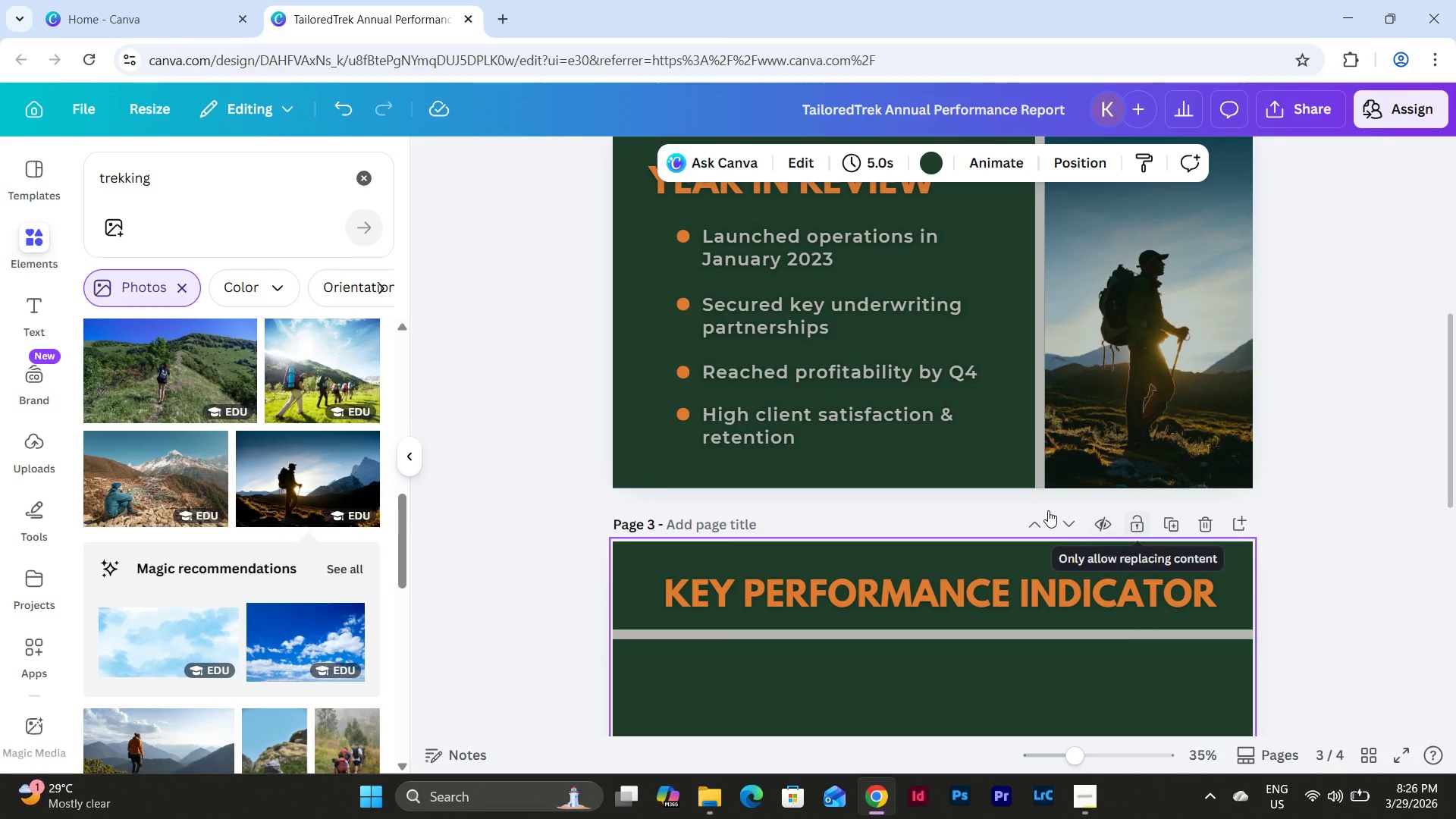 
scroll: coordinate [867, 437], scroll_direction: down, amount: 2.0
 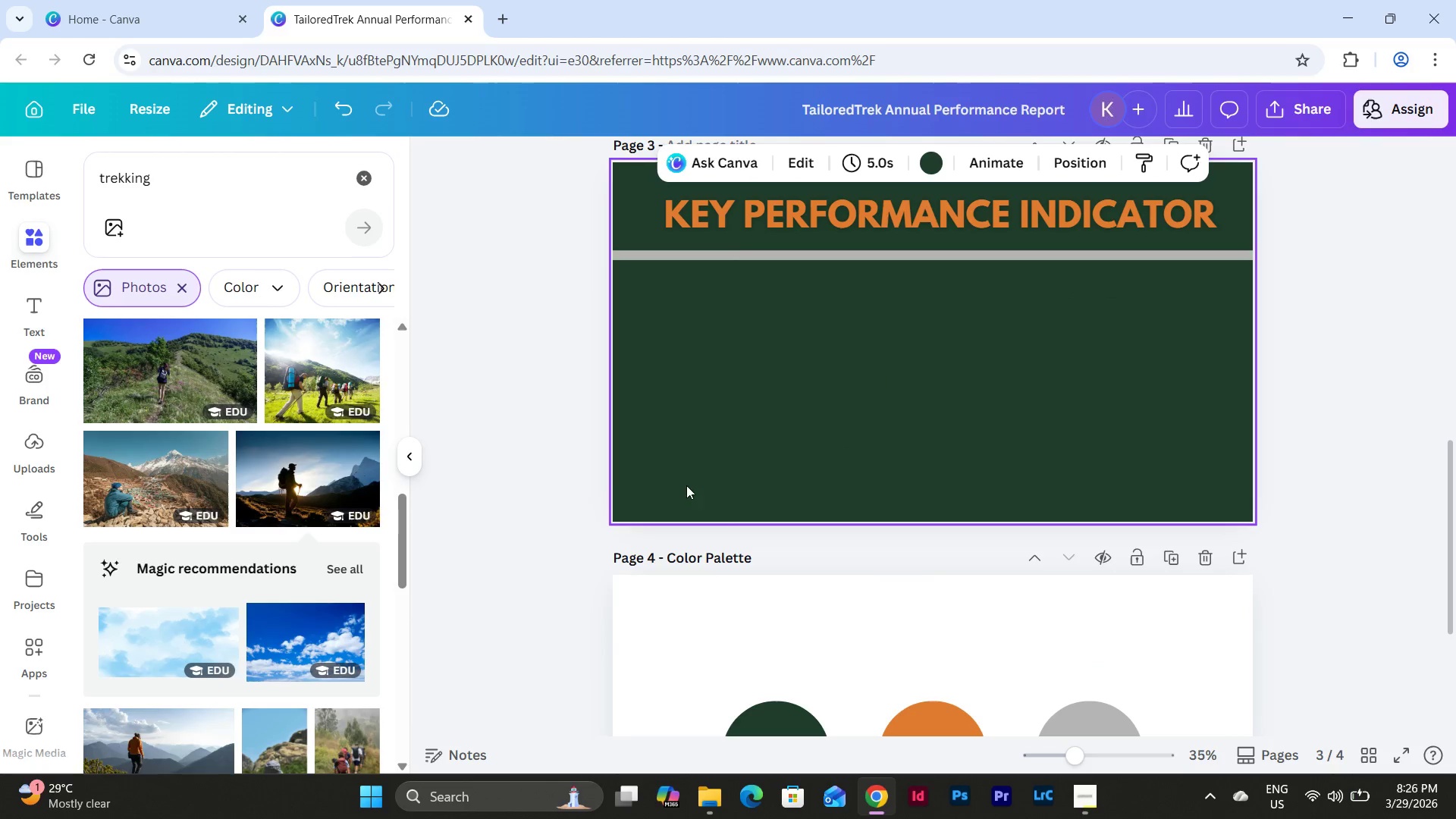 
scroll: coordinate [806, 425], scroll_direction: up, amount: 1.0
 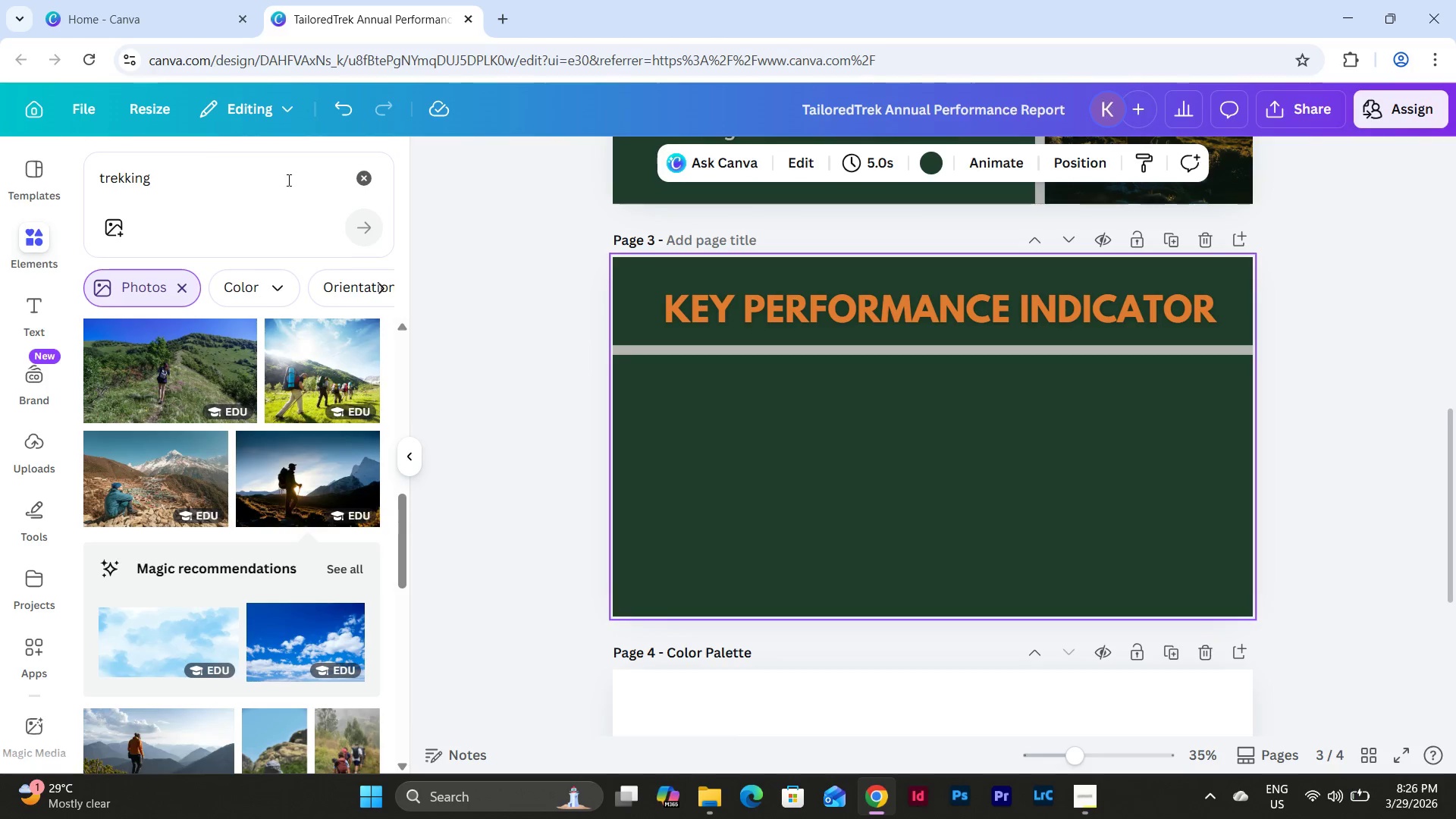 
left_click([360, 182])
 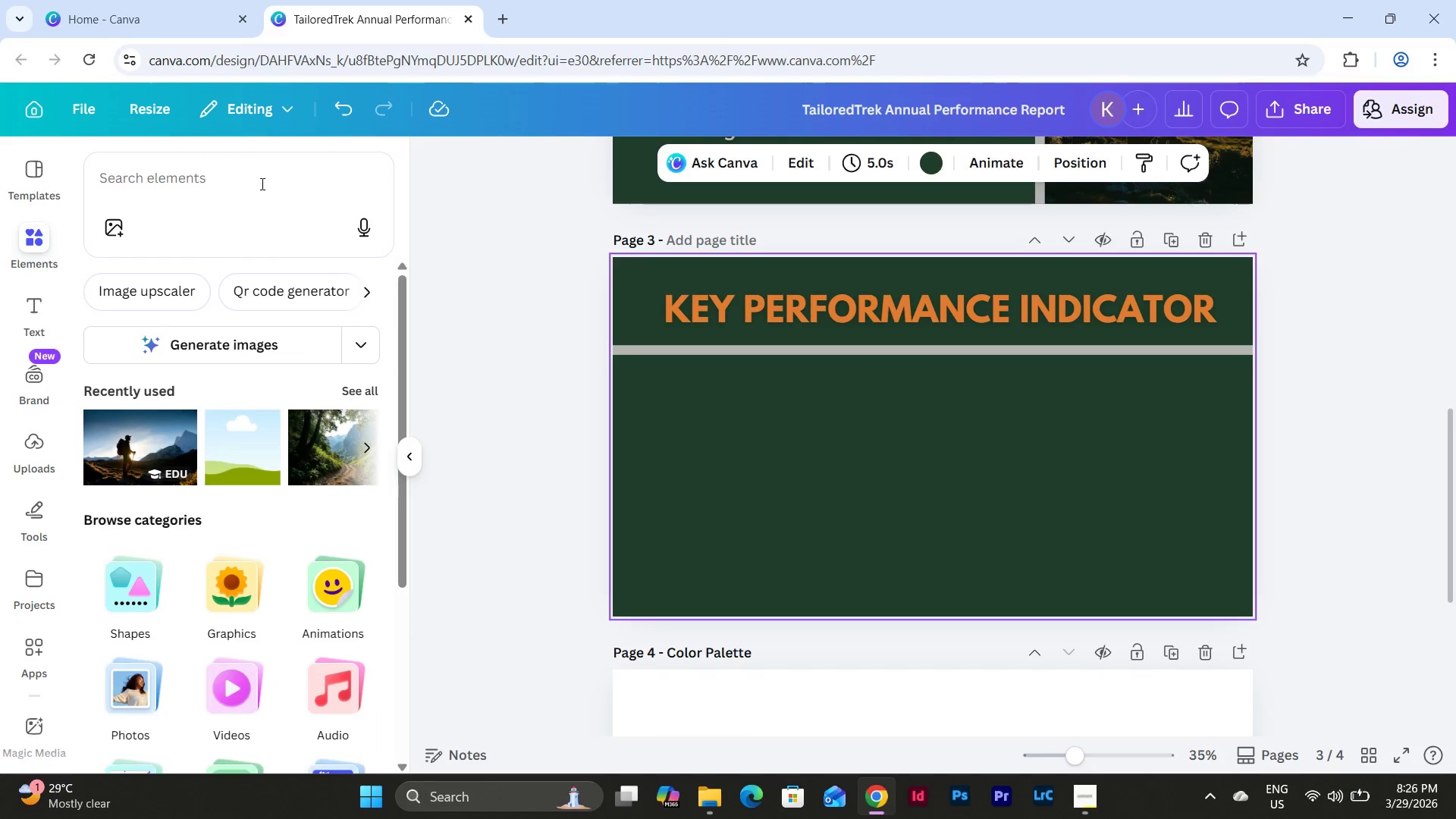 
left_click([259, 184])
 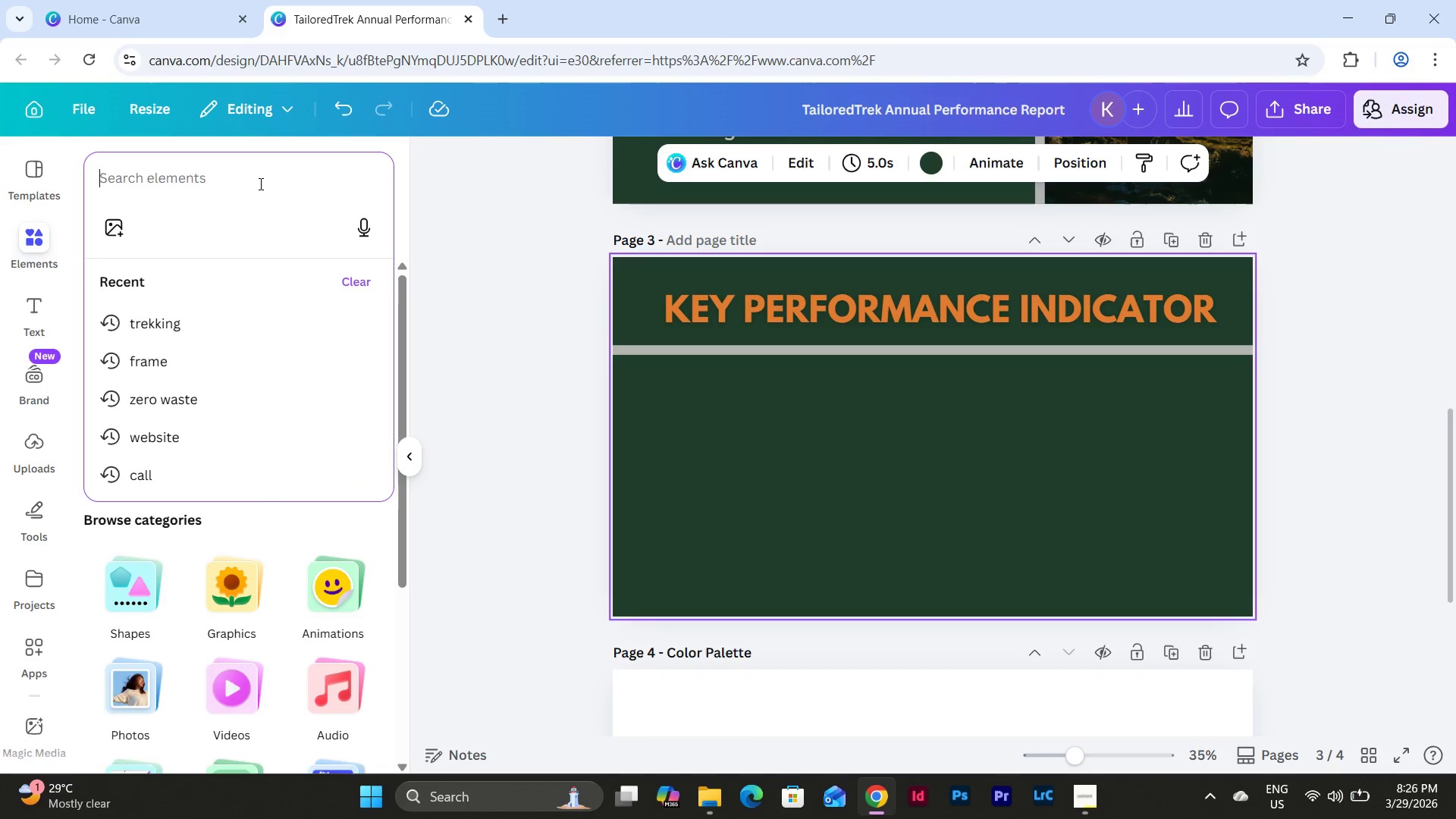 
key(S)
 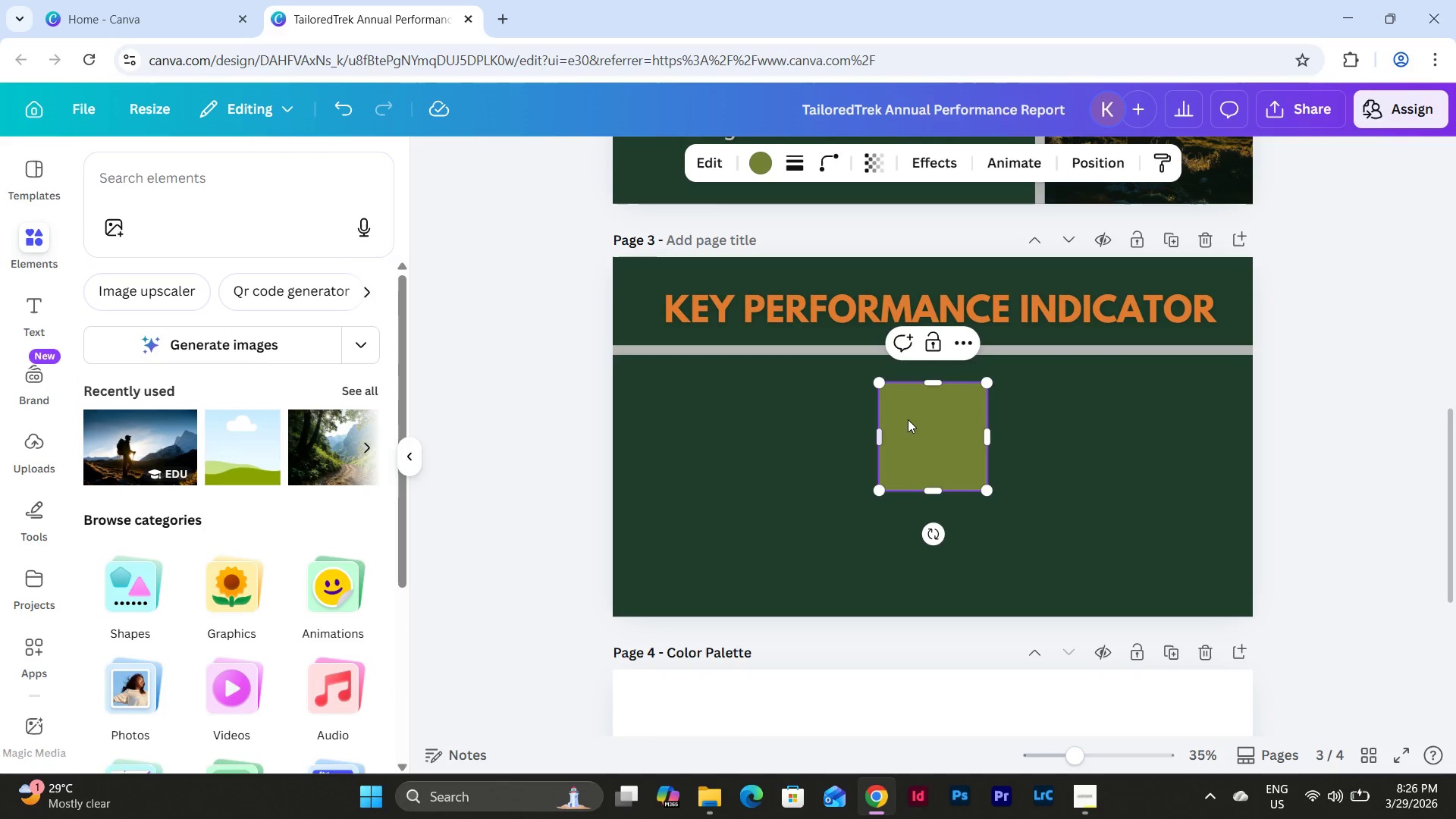 
left_click([764, 156])
 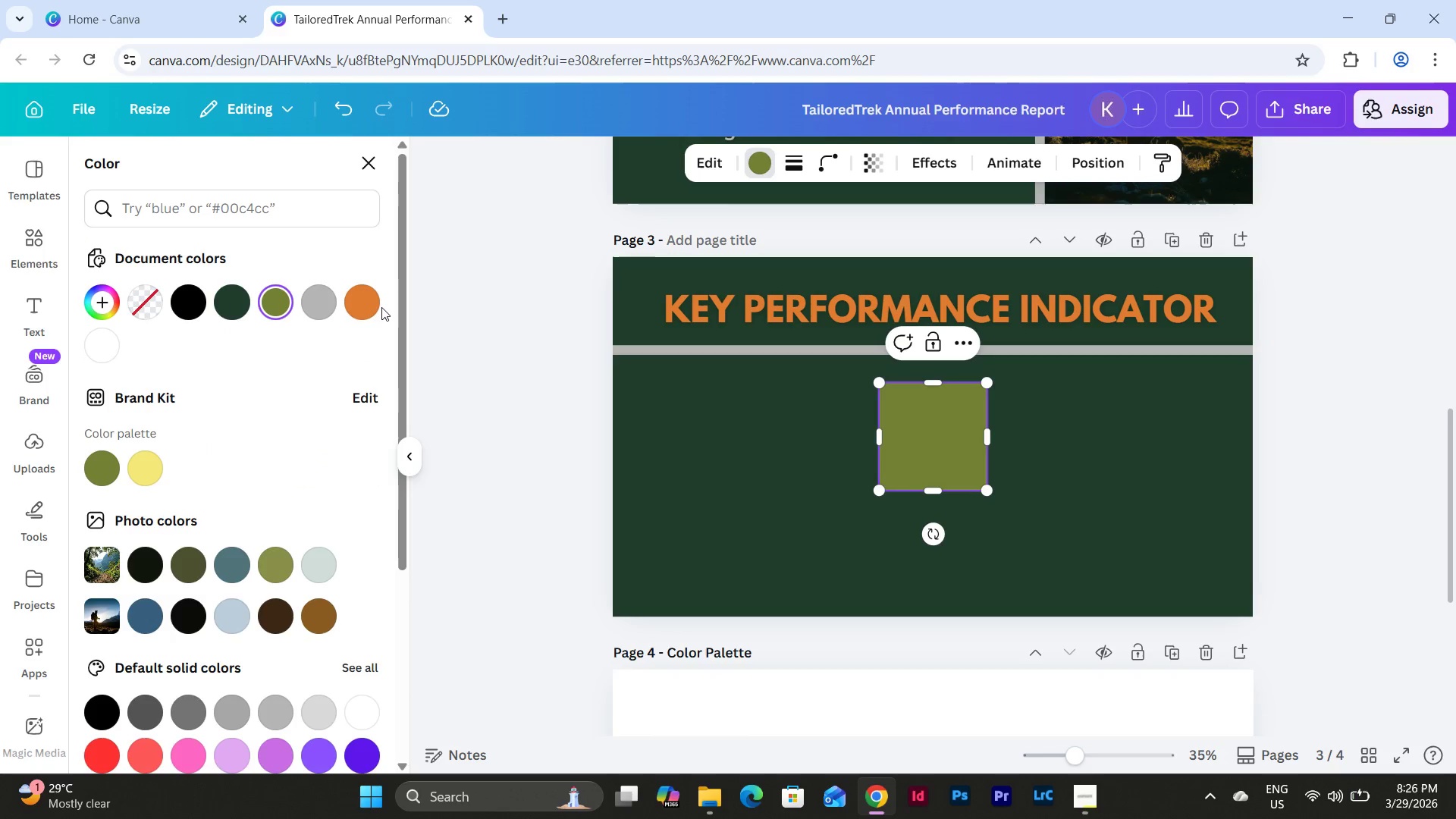 
left_click([362, 303])
 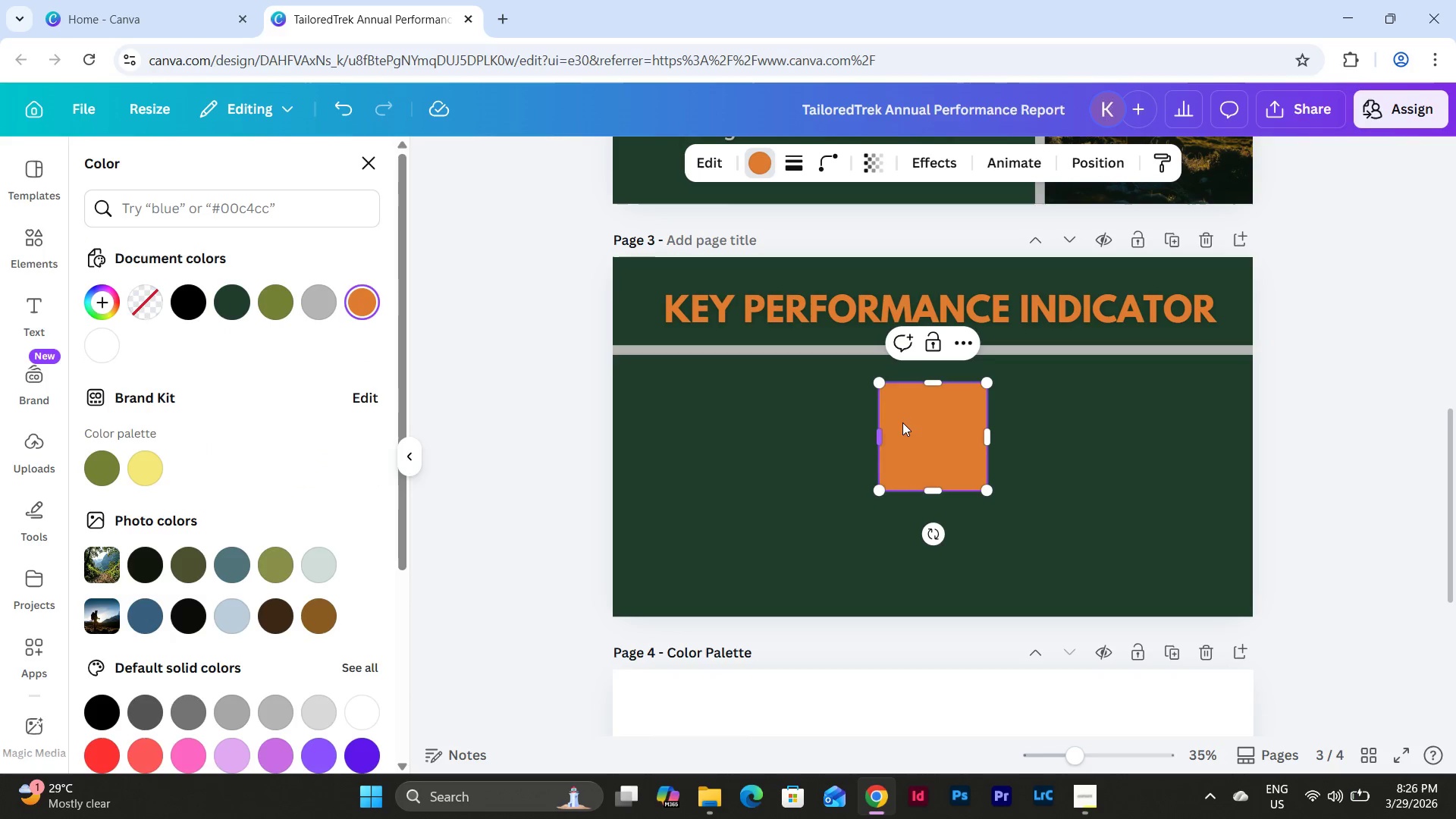 
left_click_drag(start_coordinate=[922, 428], to_coordinate=[708, 429])
 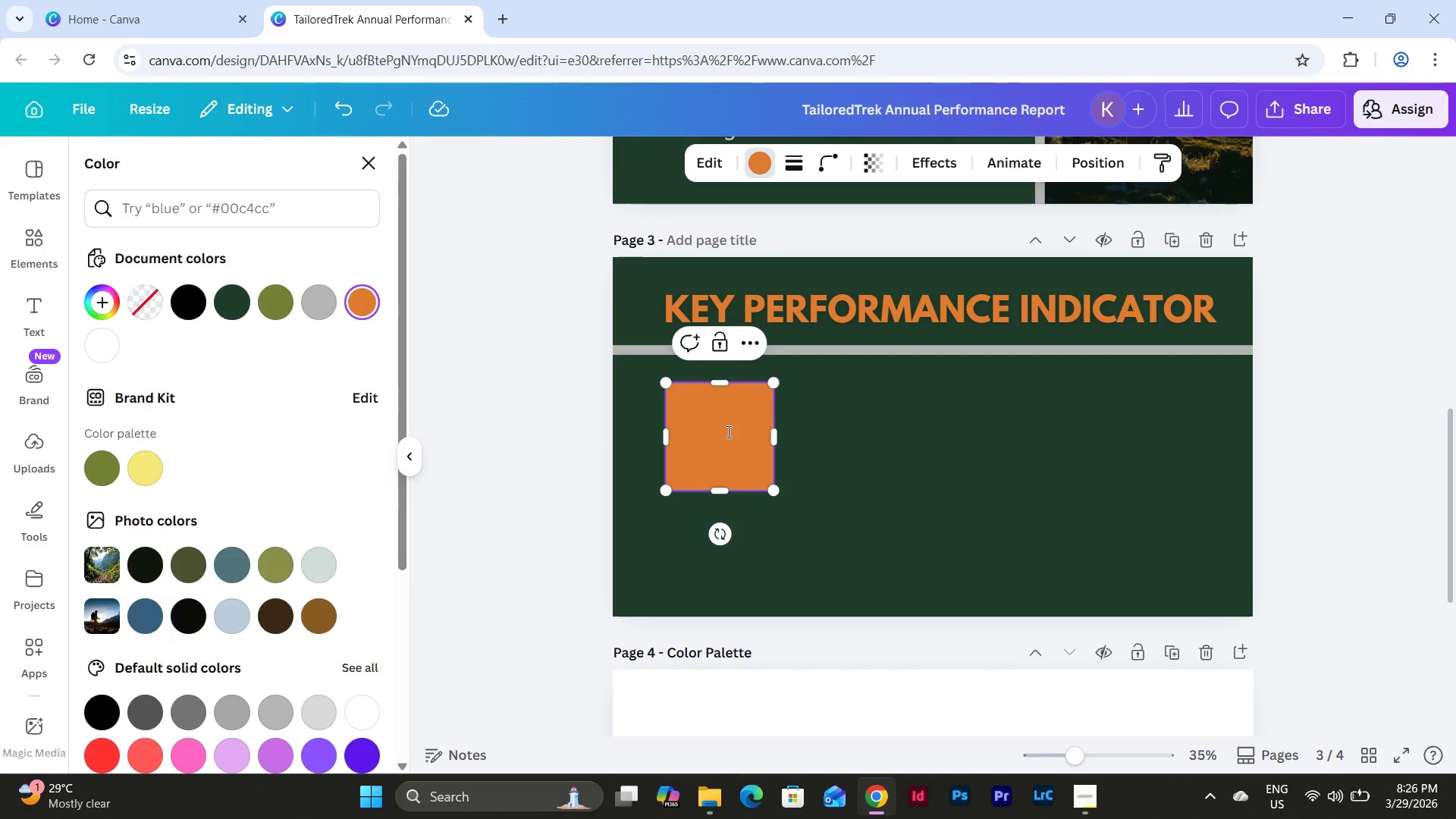 
left_click_drag(start_coordinate=[729, 431], to_coordinate=[733, 433])
 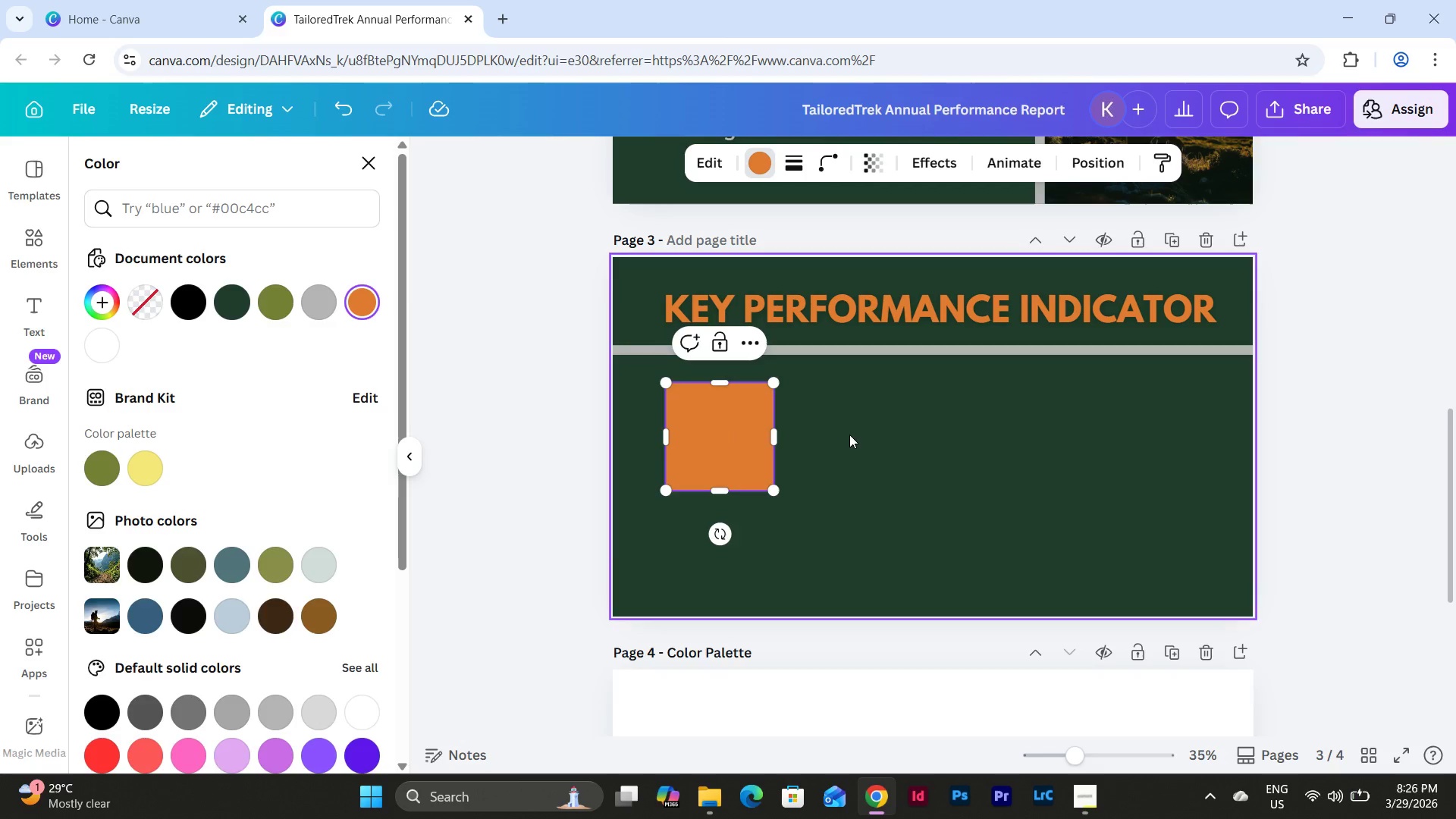 
left_click([849, 435])
 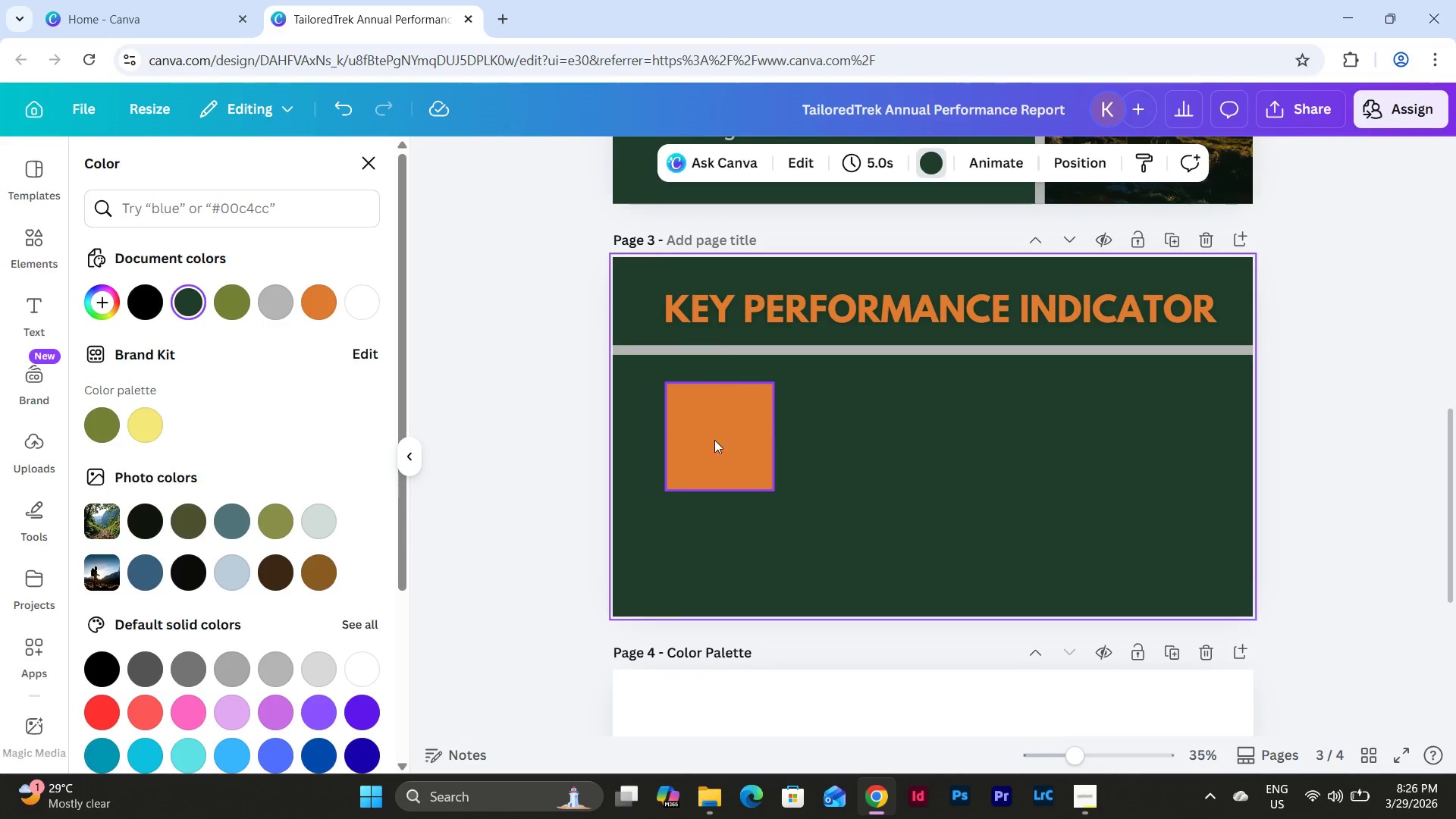 
left_click_drag(start_coordinate=[714, 440], to_coordinate=[695, 442])
 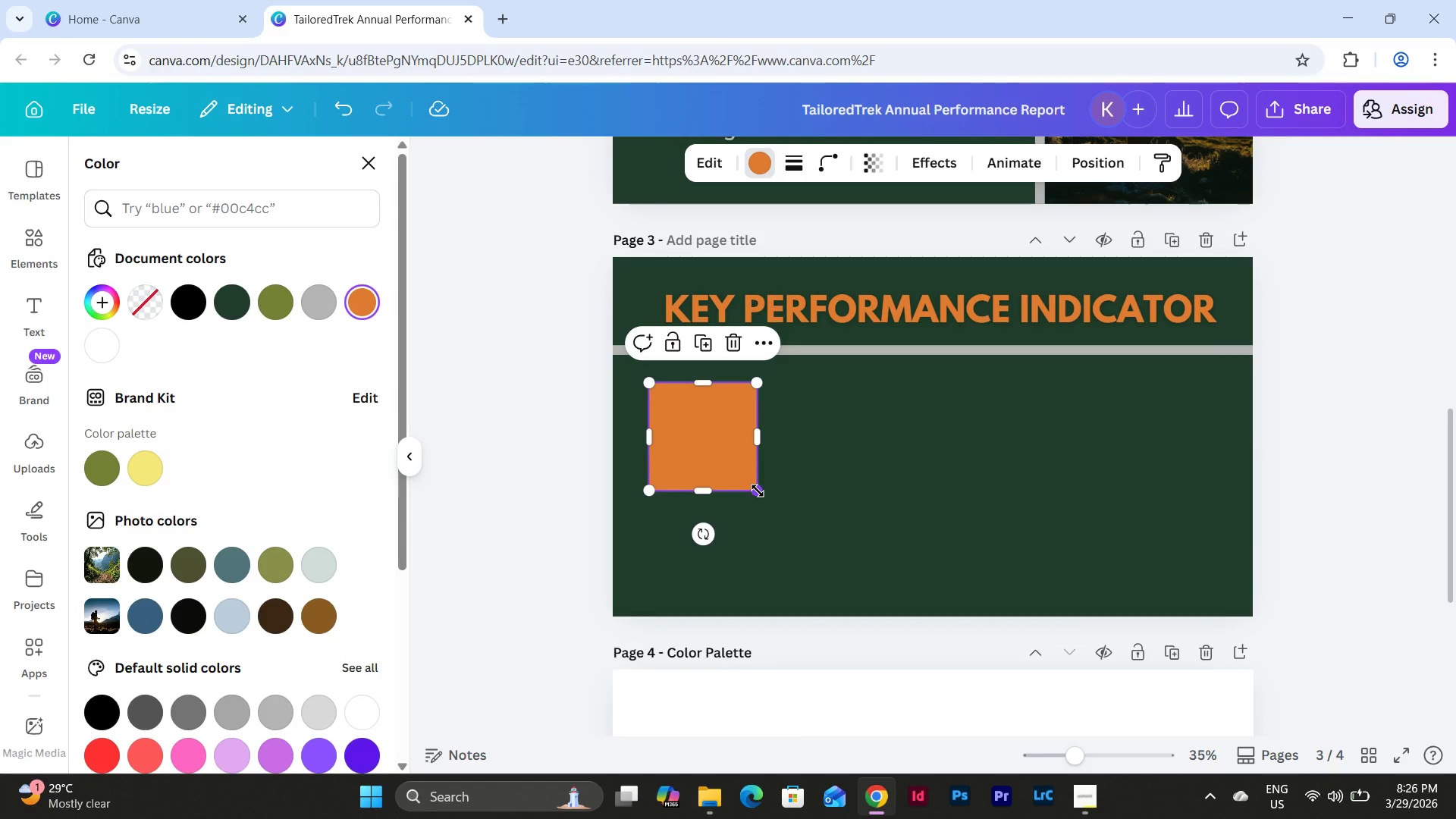 
left_click_drag(start_coordinate=[764, 436], to_coordinate=[898, 441])
 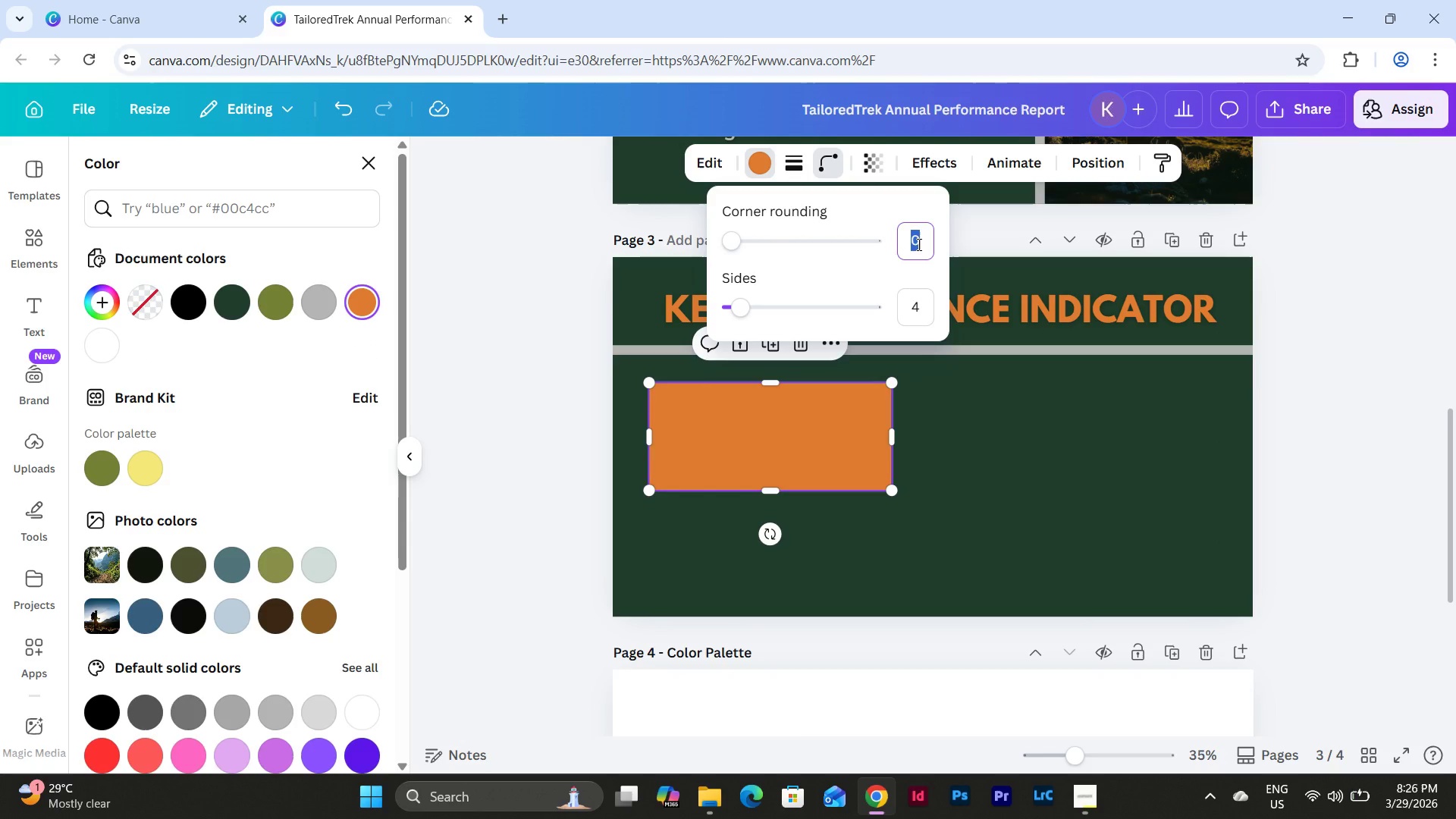 
key(Numpad5)
 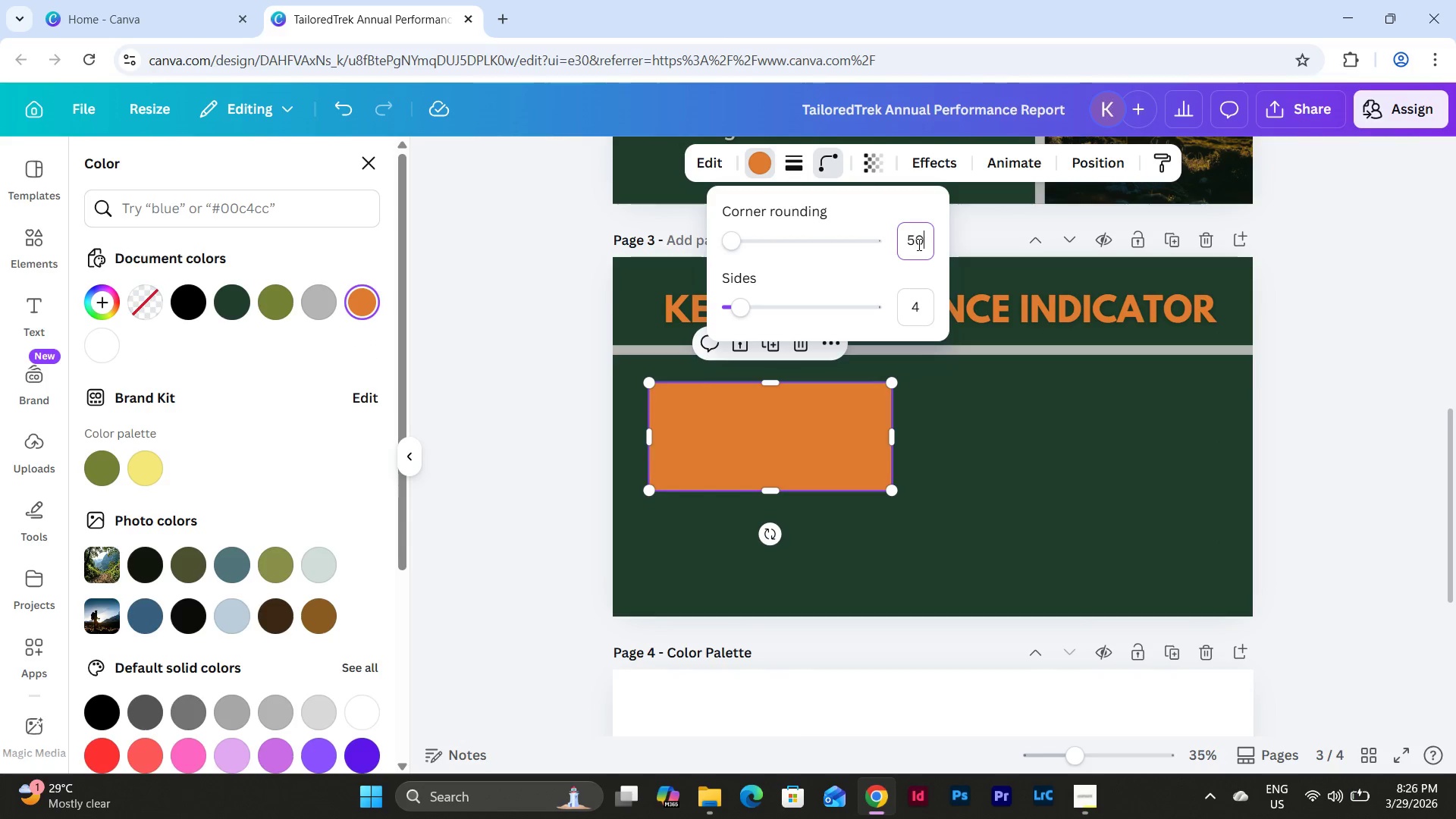 
key(Numpad0)
 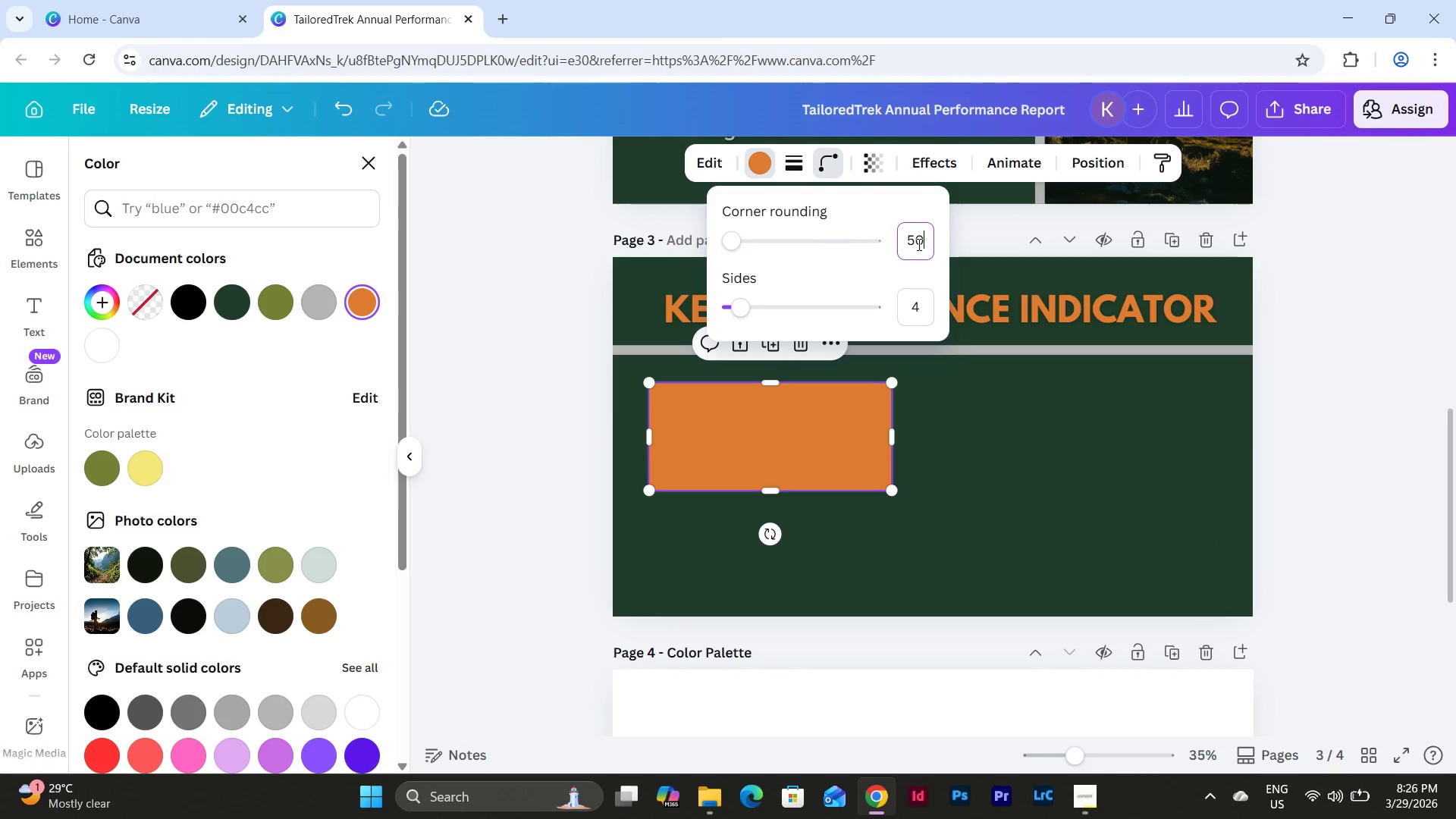 
key(NumpadEnter)
 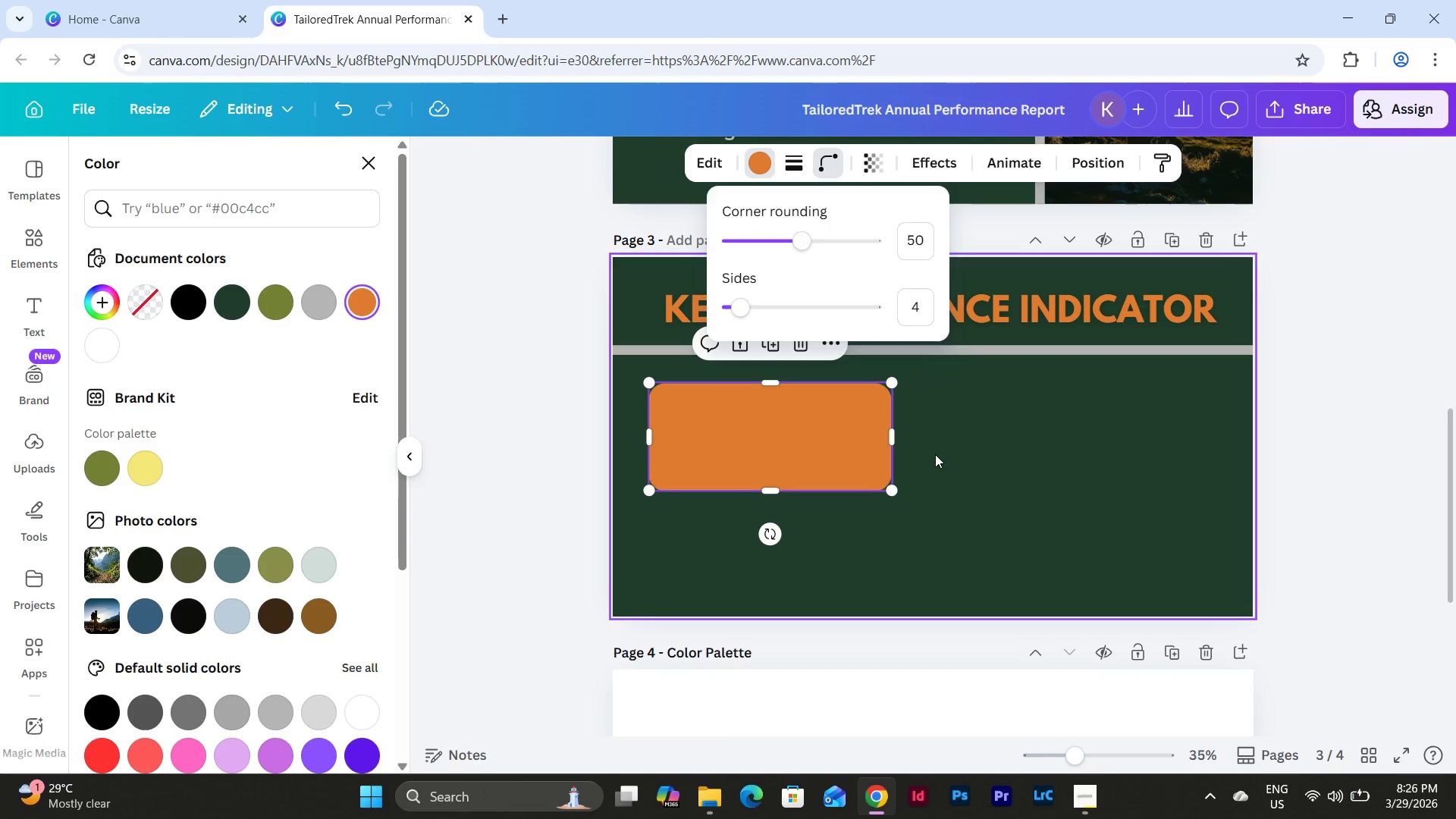 
double_click([781, 431])
 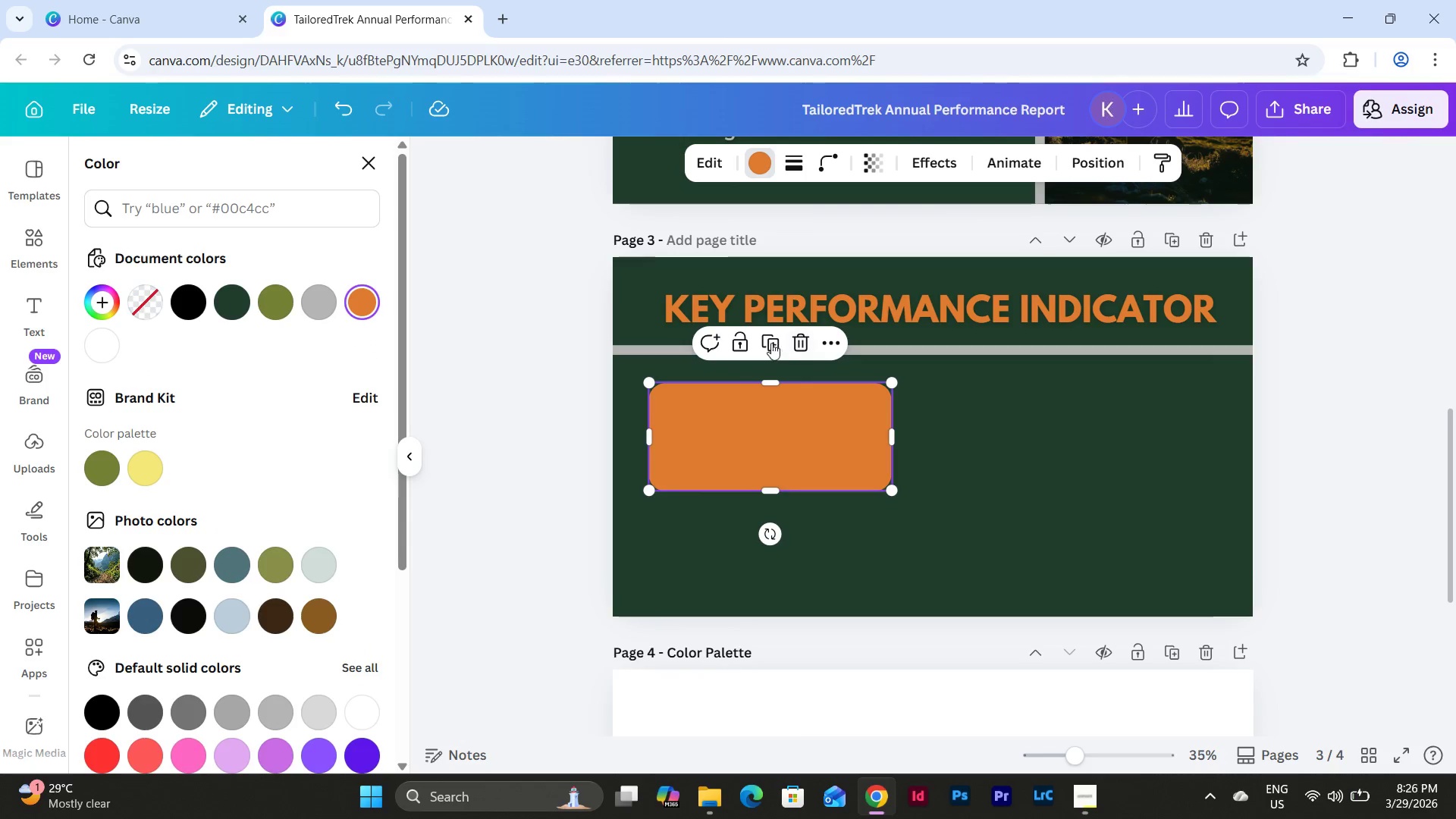 
left_click([769, 338])
 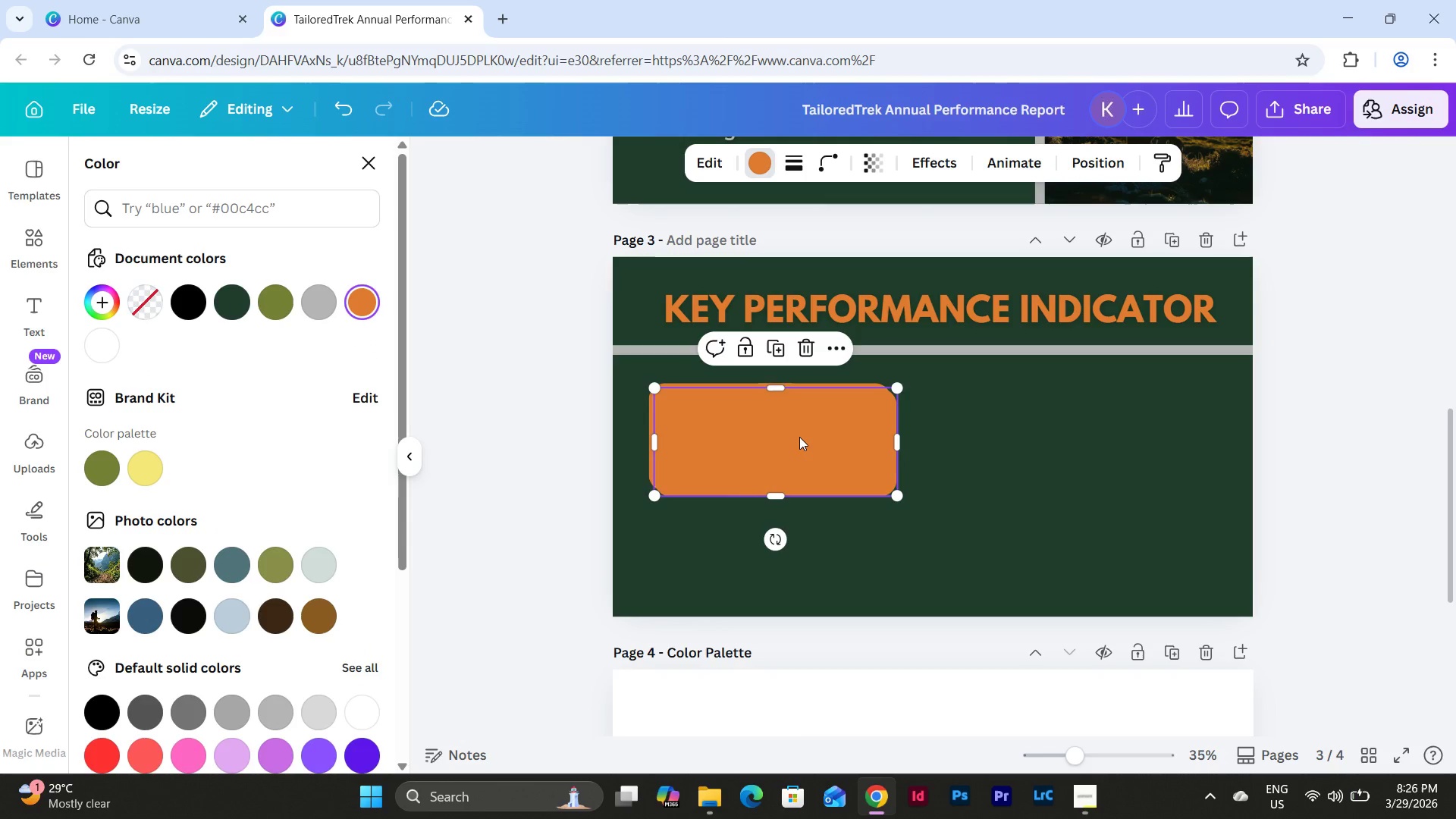 
left_click_drag(start_coordinate=[799, 438], to_coordinate=[1114, 433])
 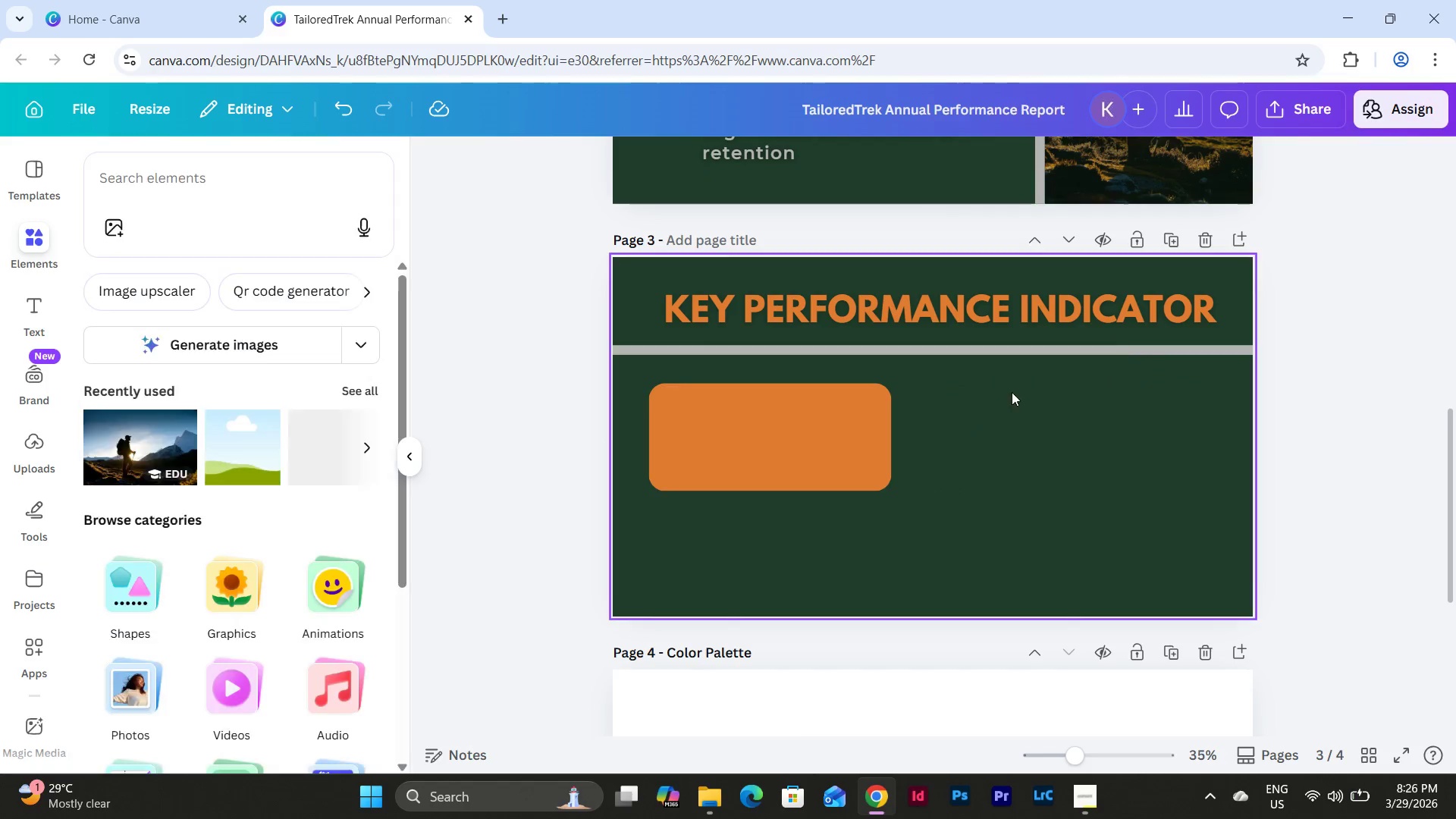 
double_click([814, 432])
 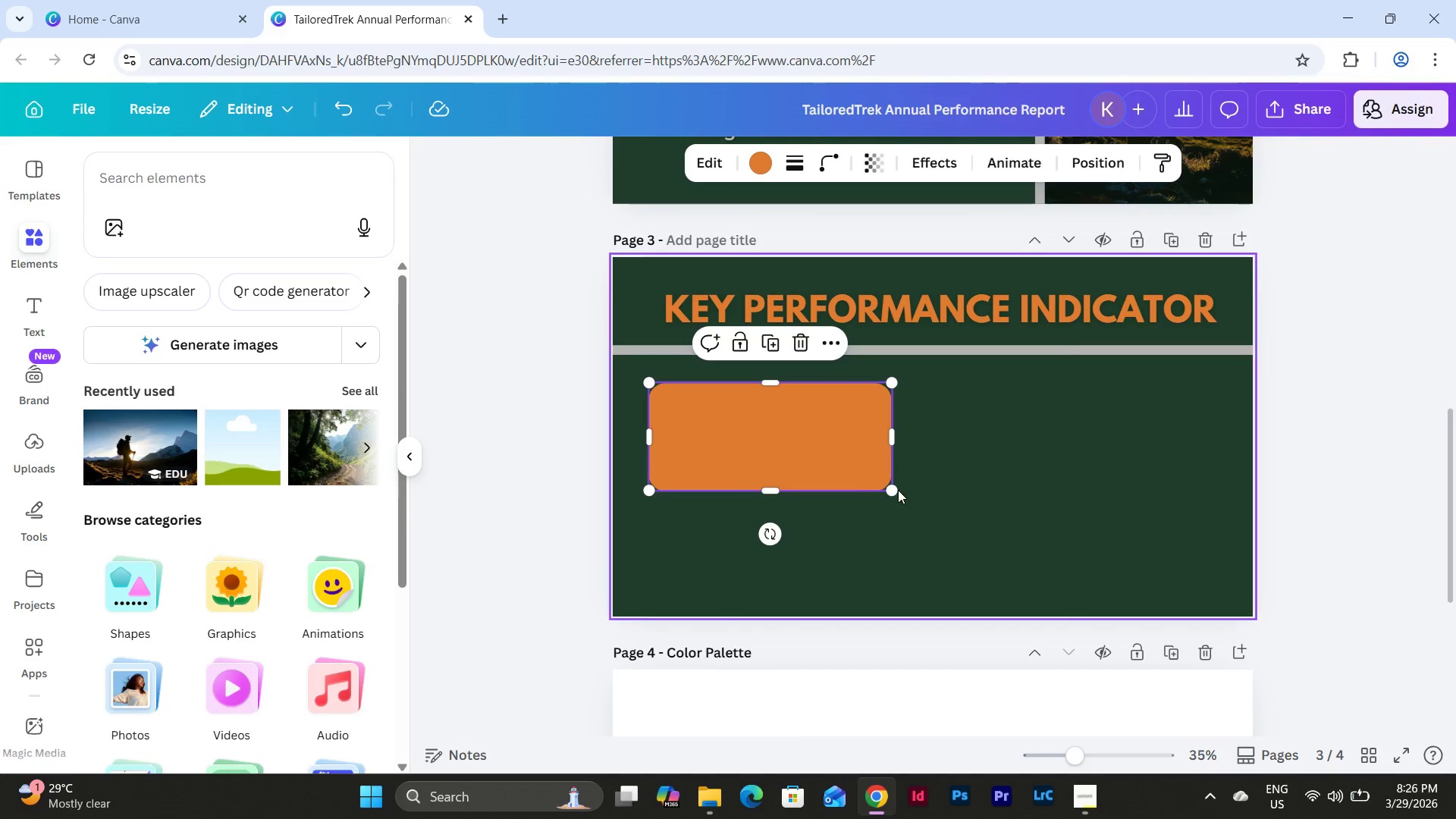 
left_click_drag(start_coordinate=[896, 489], to_coordinate=[873, 467])
 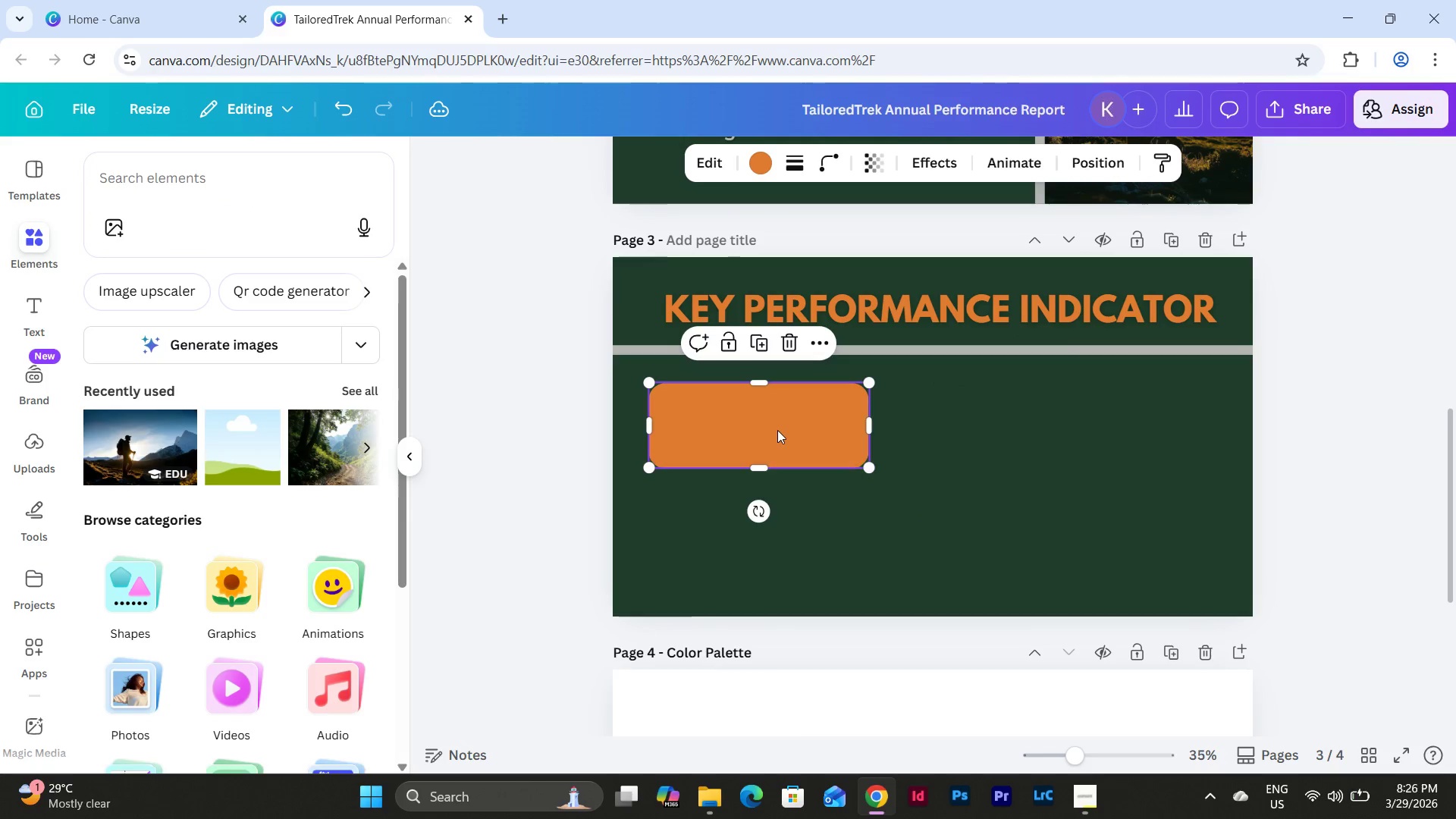 
left_click_drag(start_coordinate=[777, 430], to_coordinate=[783, 425])
 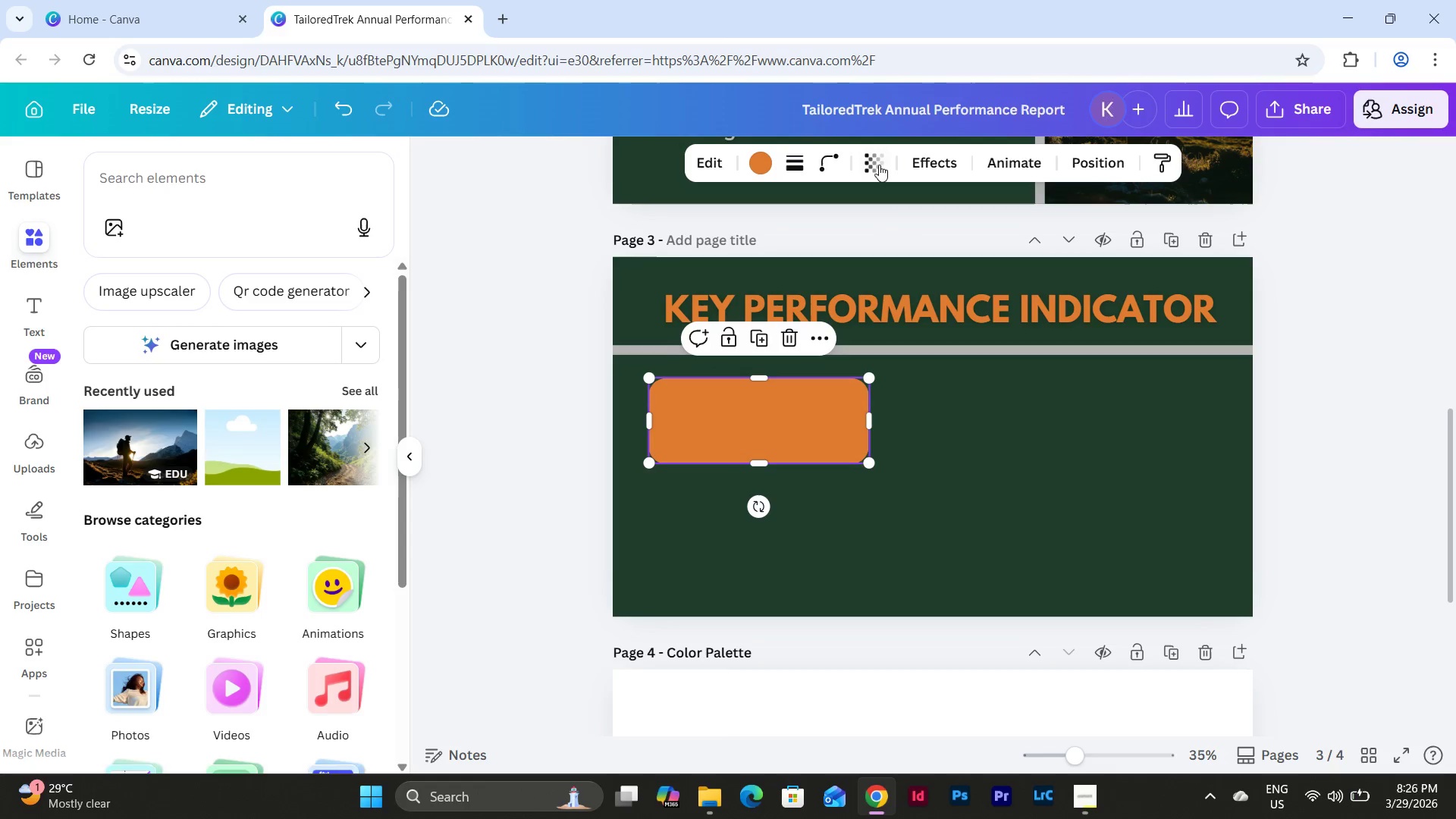 
left_click([877, 163])
 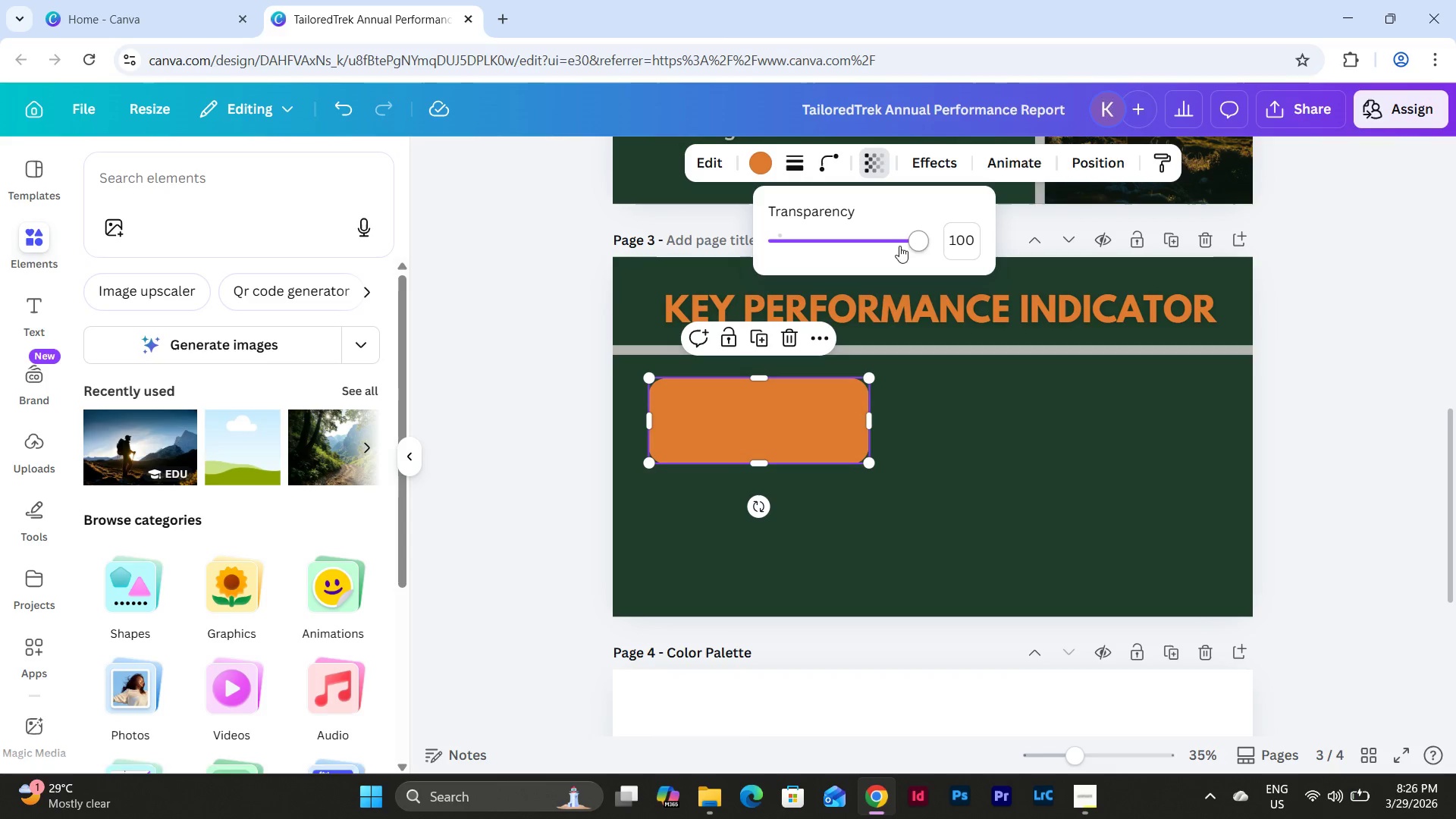 
left_click_drag(start_coordinate=[914, 241], to_coordinate=[877, 243])
 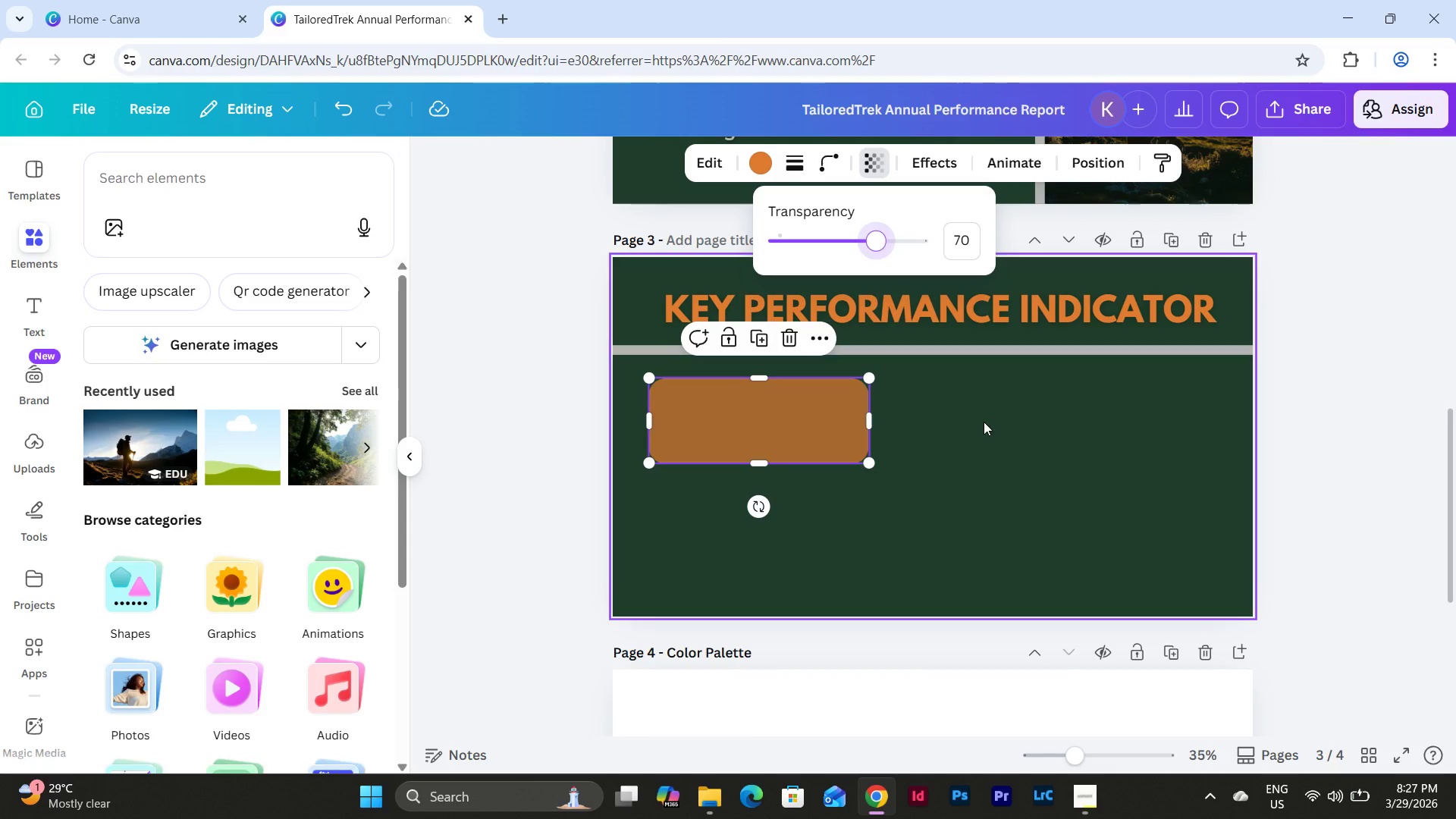 
left_click([984, 422])
 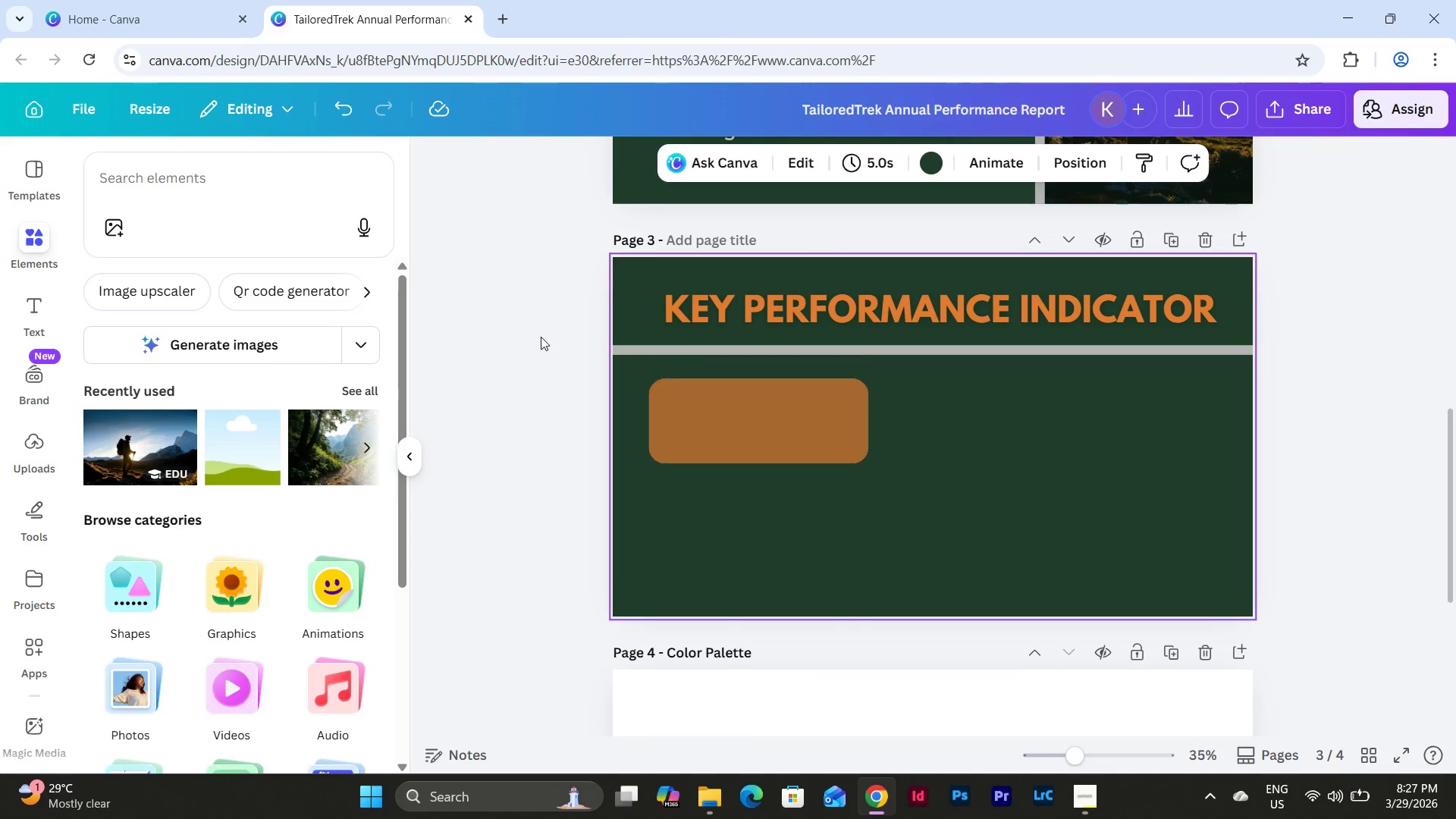 
scroll: coordinate [871, 390], scroll_direction: up, amount: 2.0
 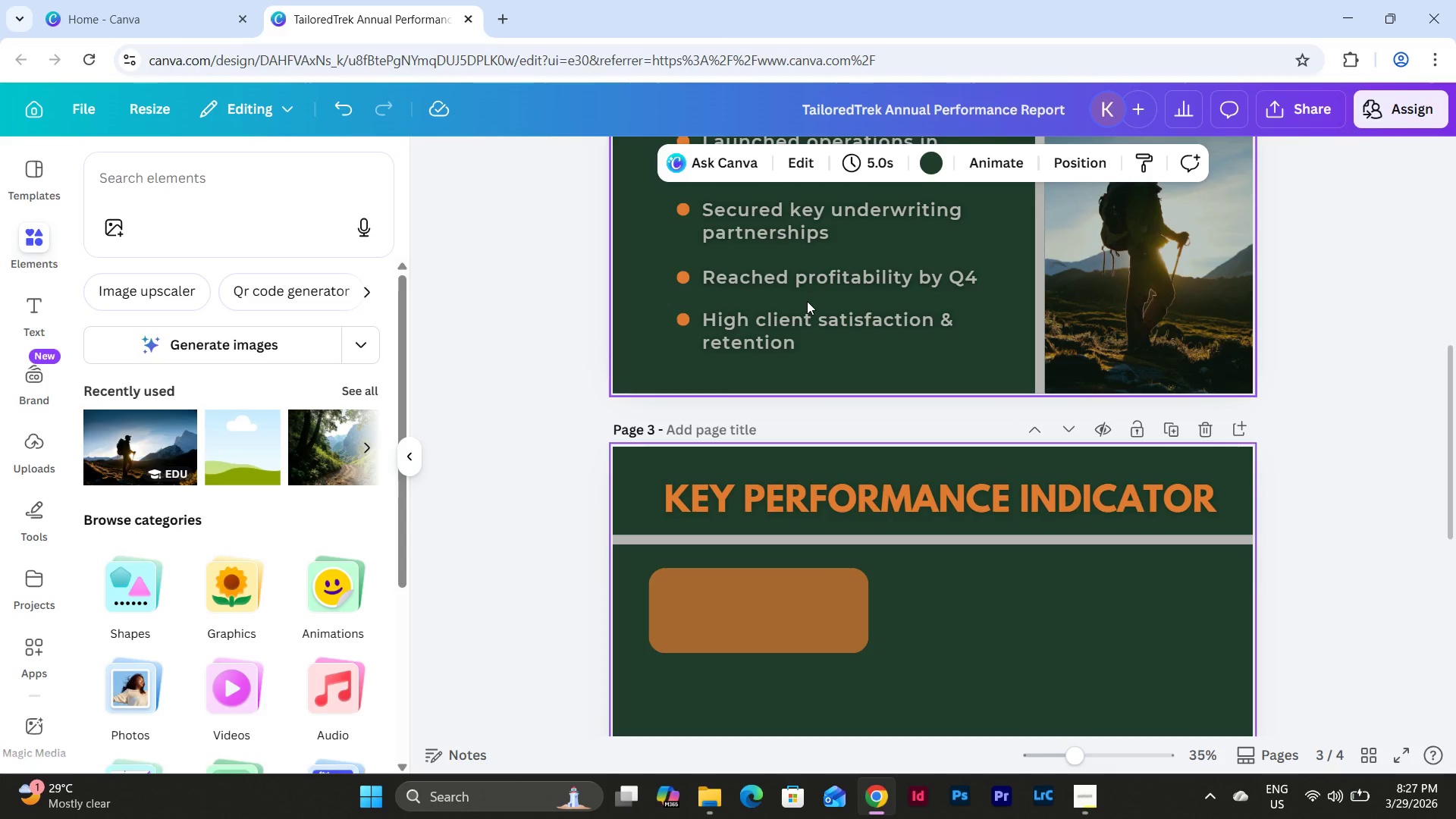 
left_click([806, 319])
 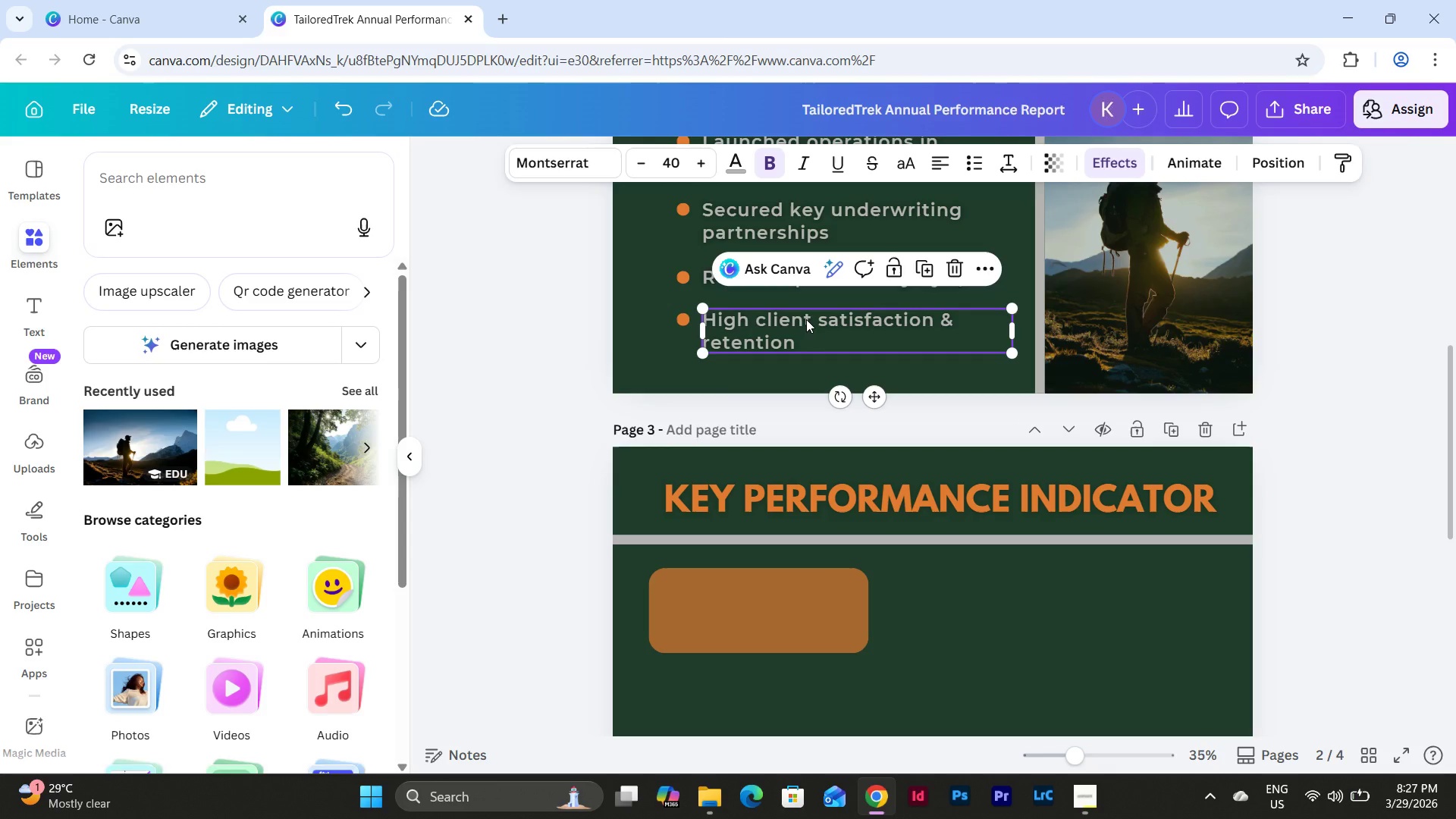 
key(Control+C)
 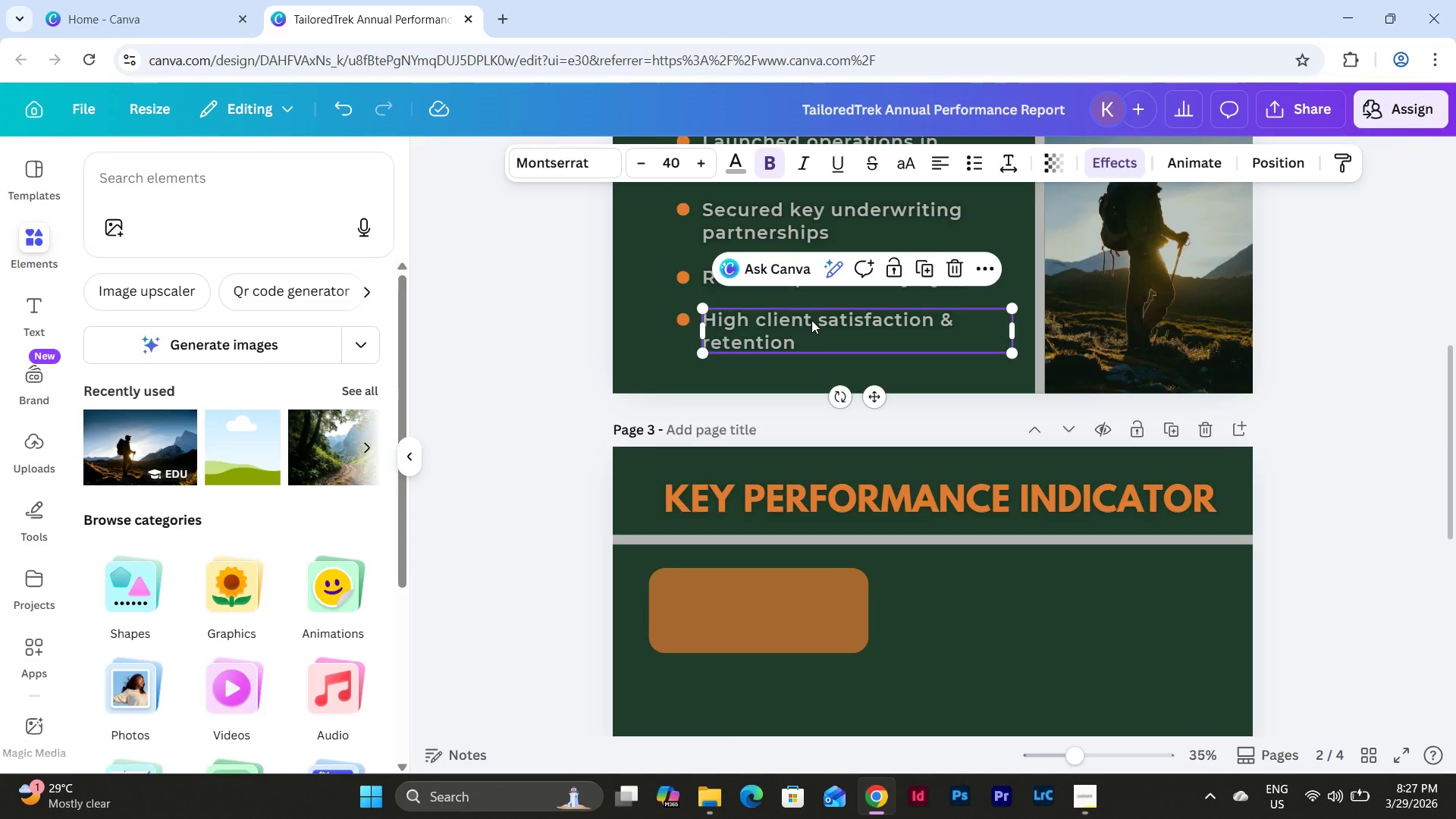 
left_click([915, 406])
 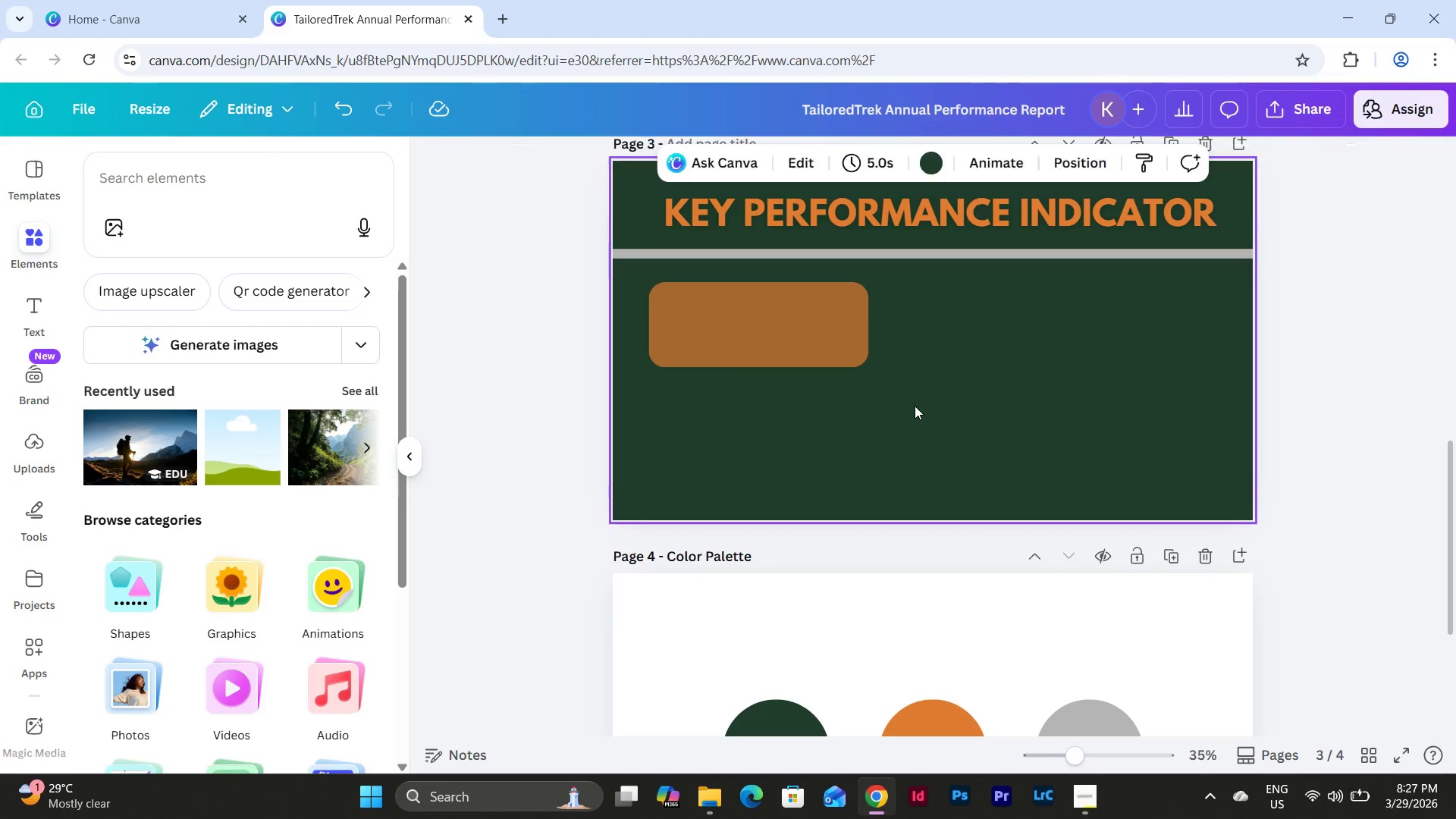 
scroll: coordinate [811, 320], scroll_direction: down, amount: 3.0
 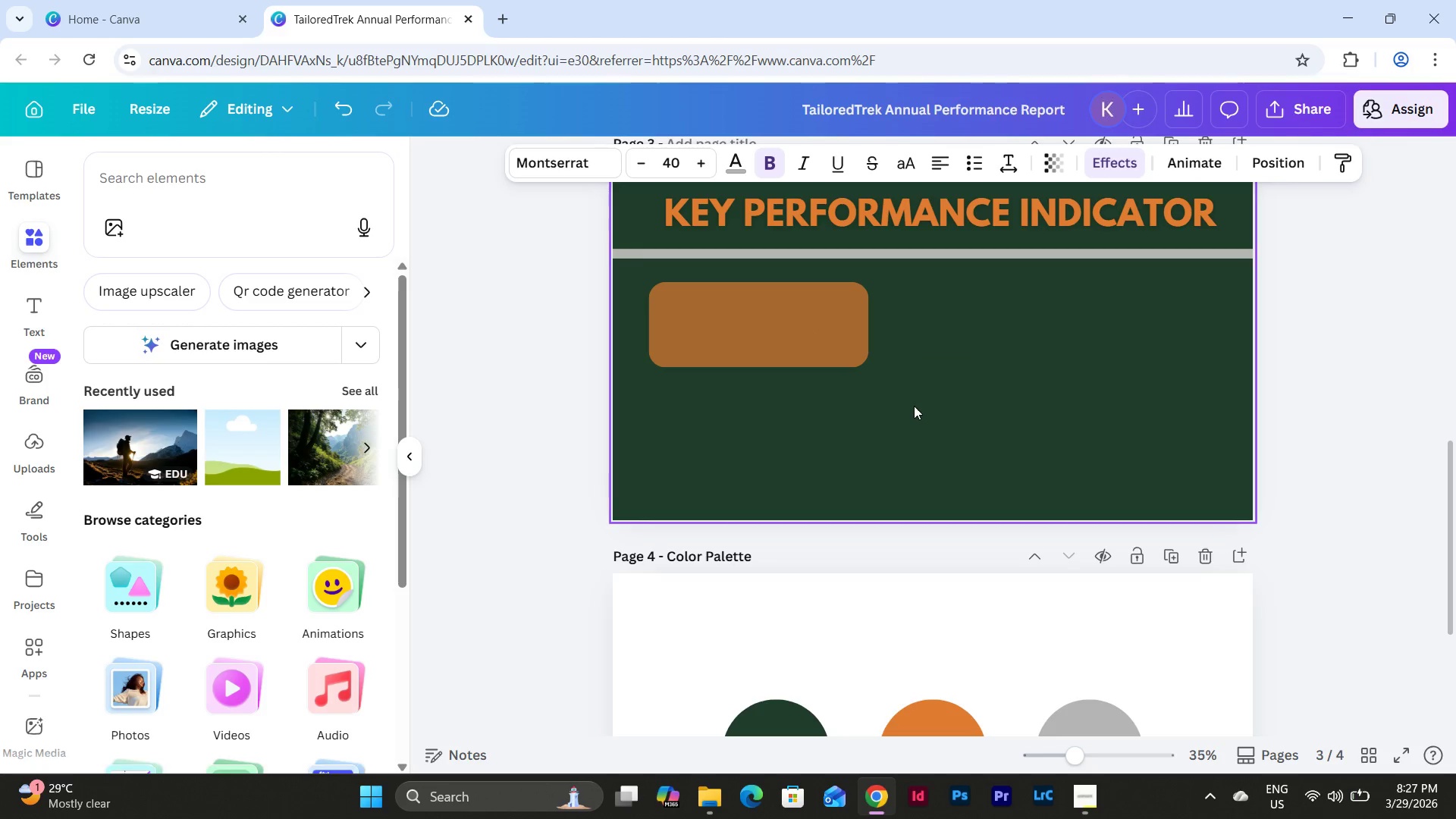 
key(Control+V)
 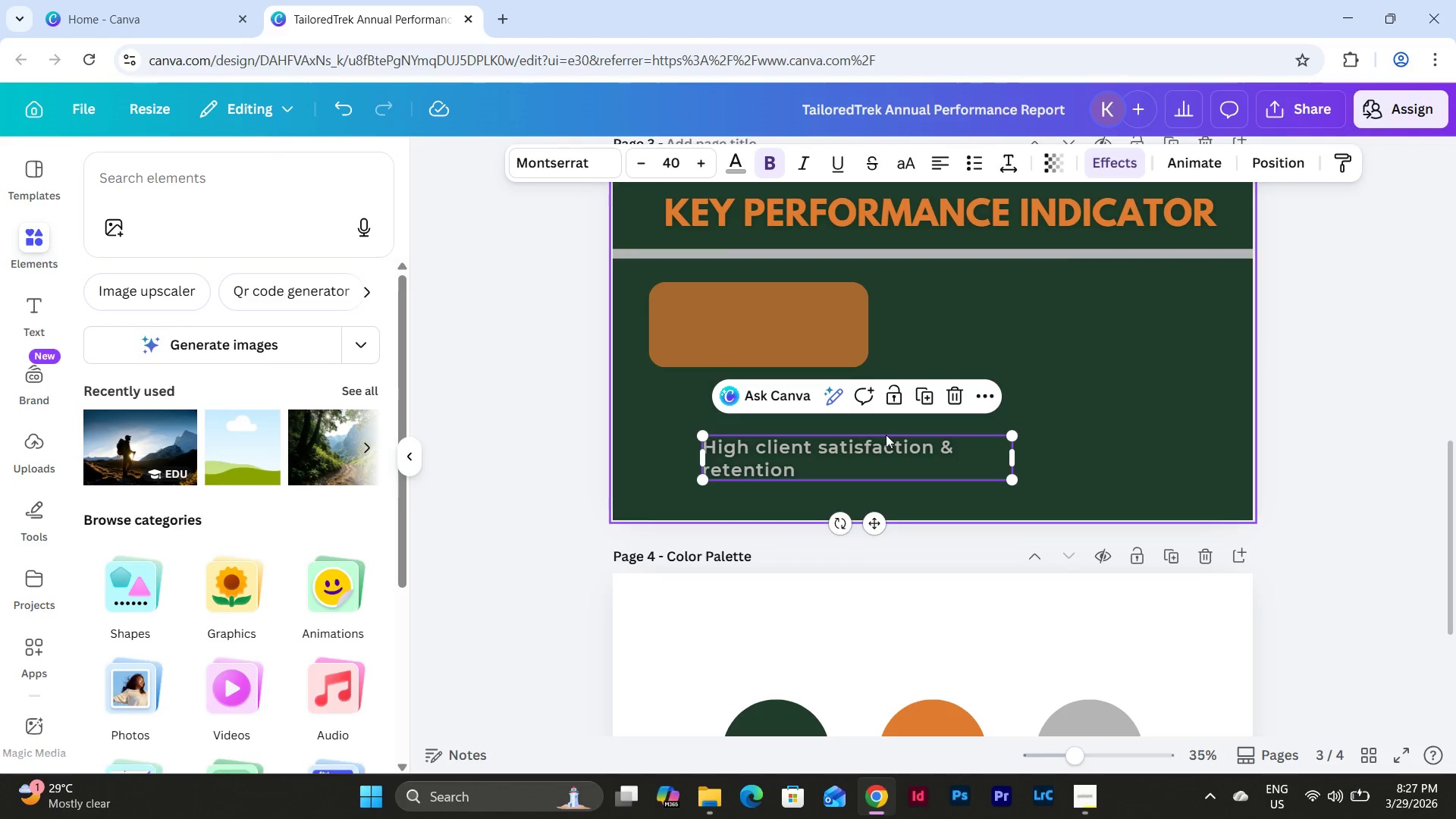 
left_click_drag(start_coordinate=[876, 445], to_coordinate=[839, 311])
 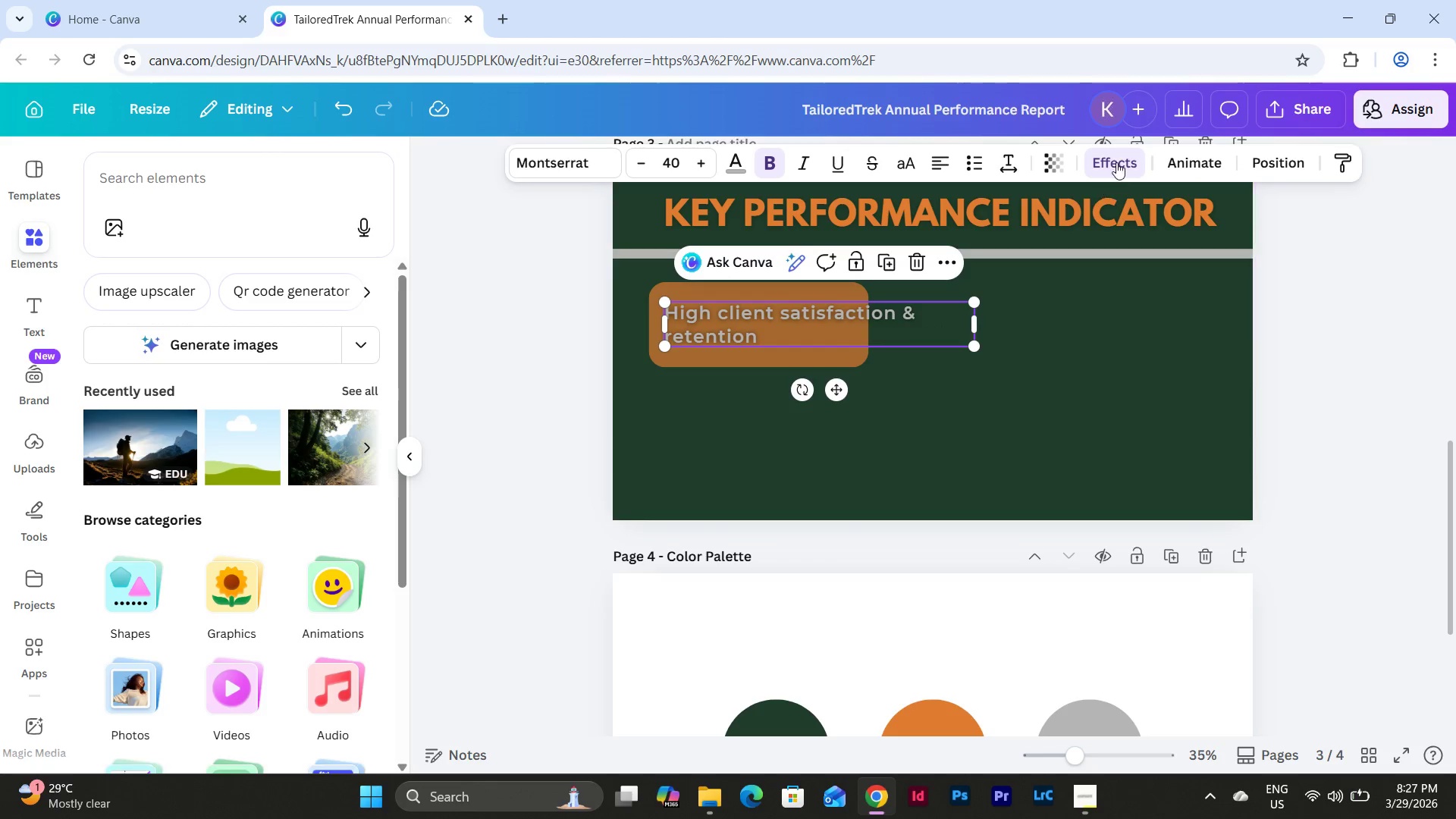 
left_click([1116, 162])
 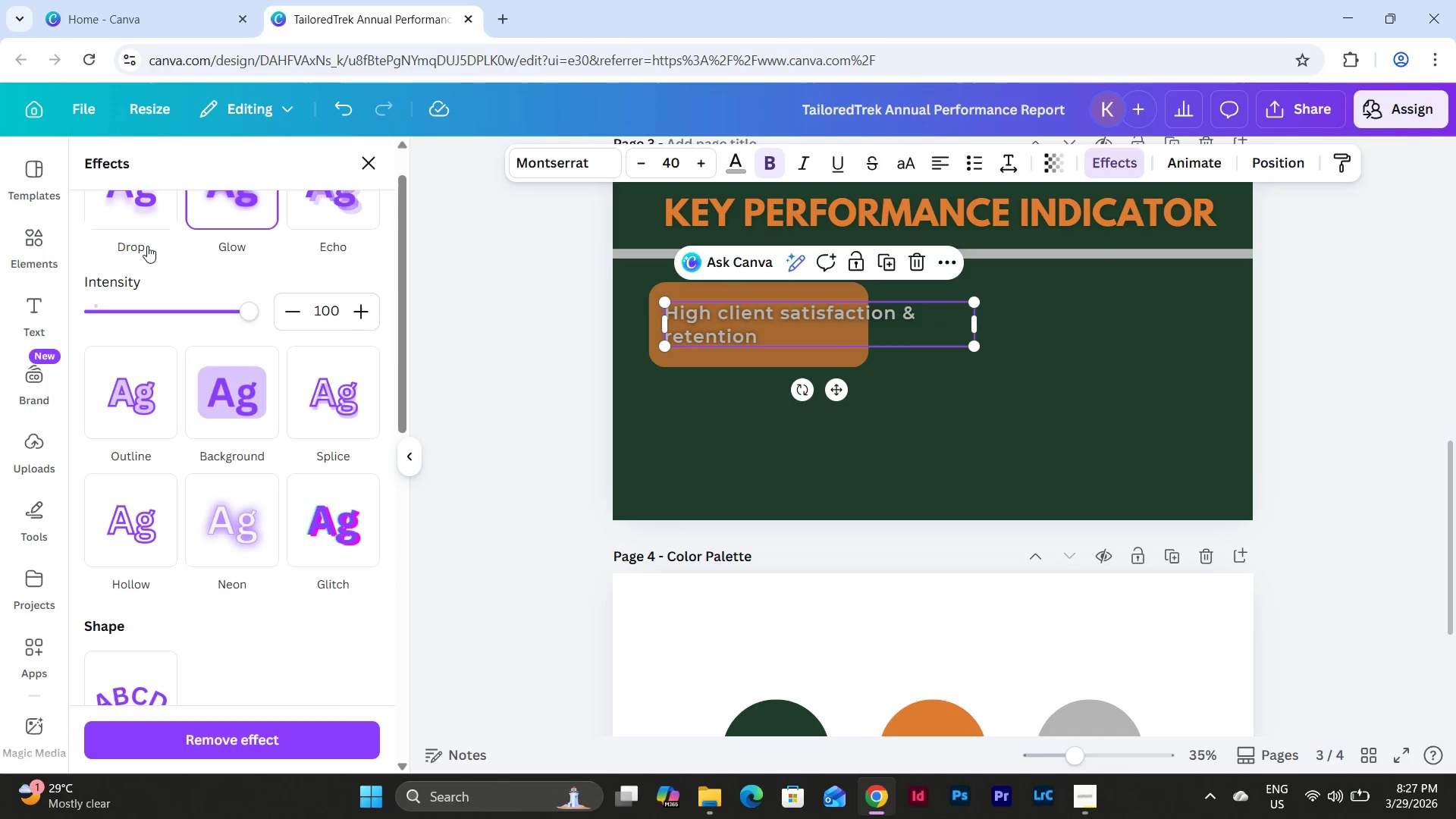 
left_click([127, 216])
 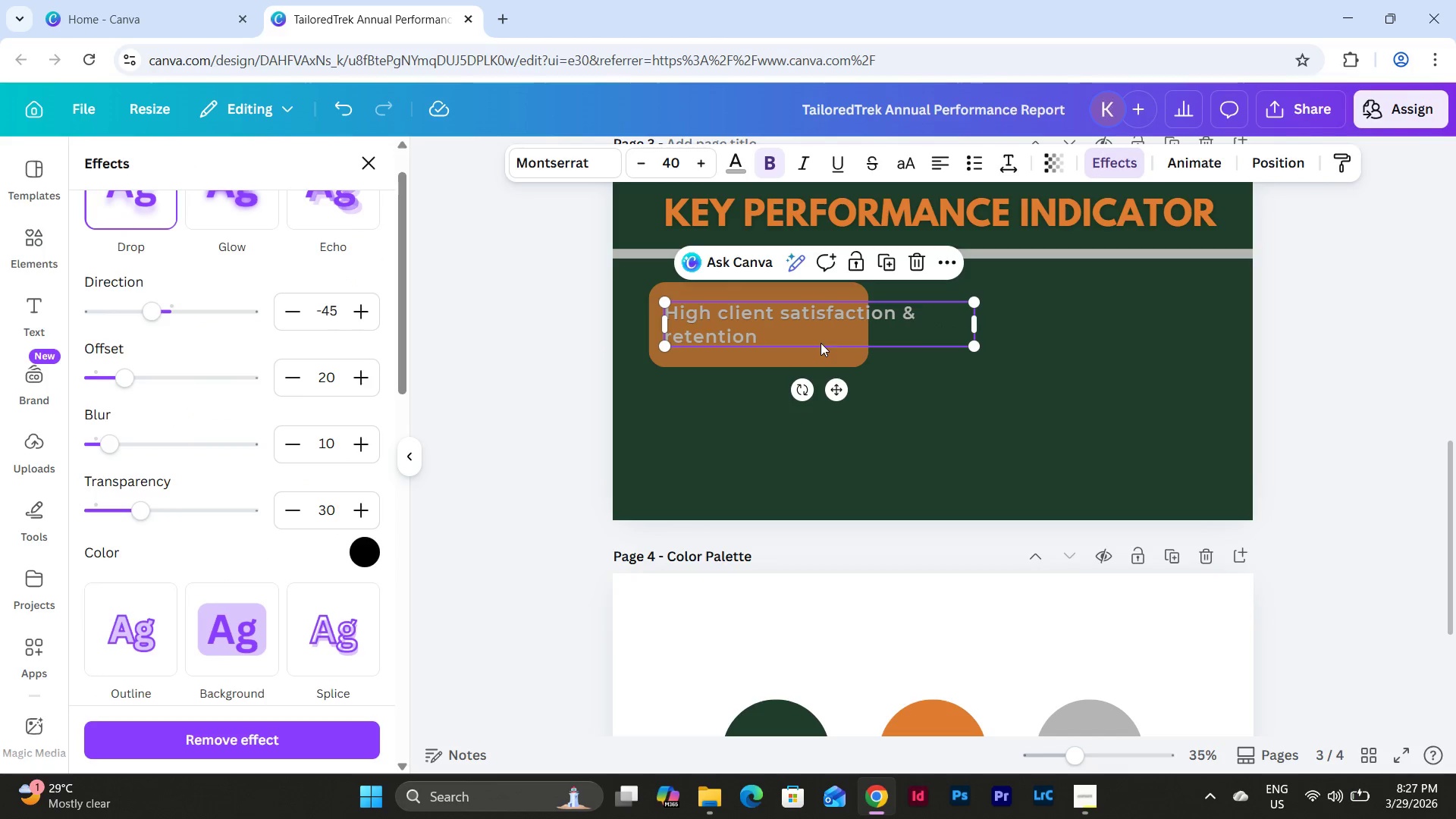 
left_click([739, 161])
 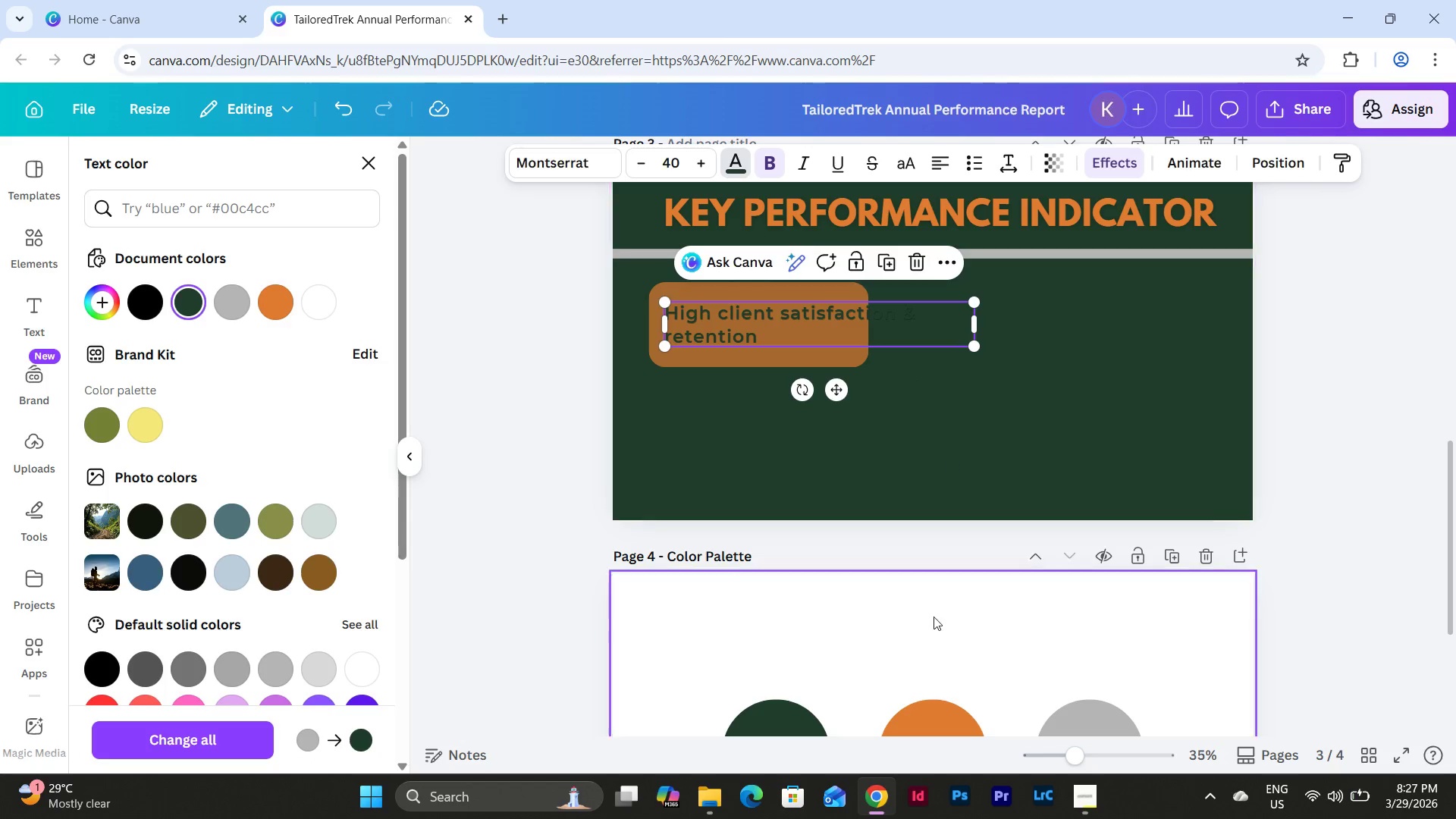 
left_click_drag(start_coordinate=[1072, 753], to_coordinate=[1097, 756])
 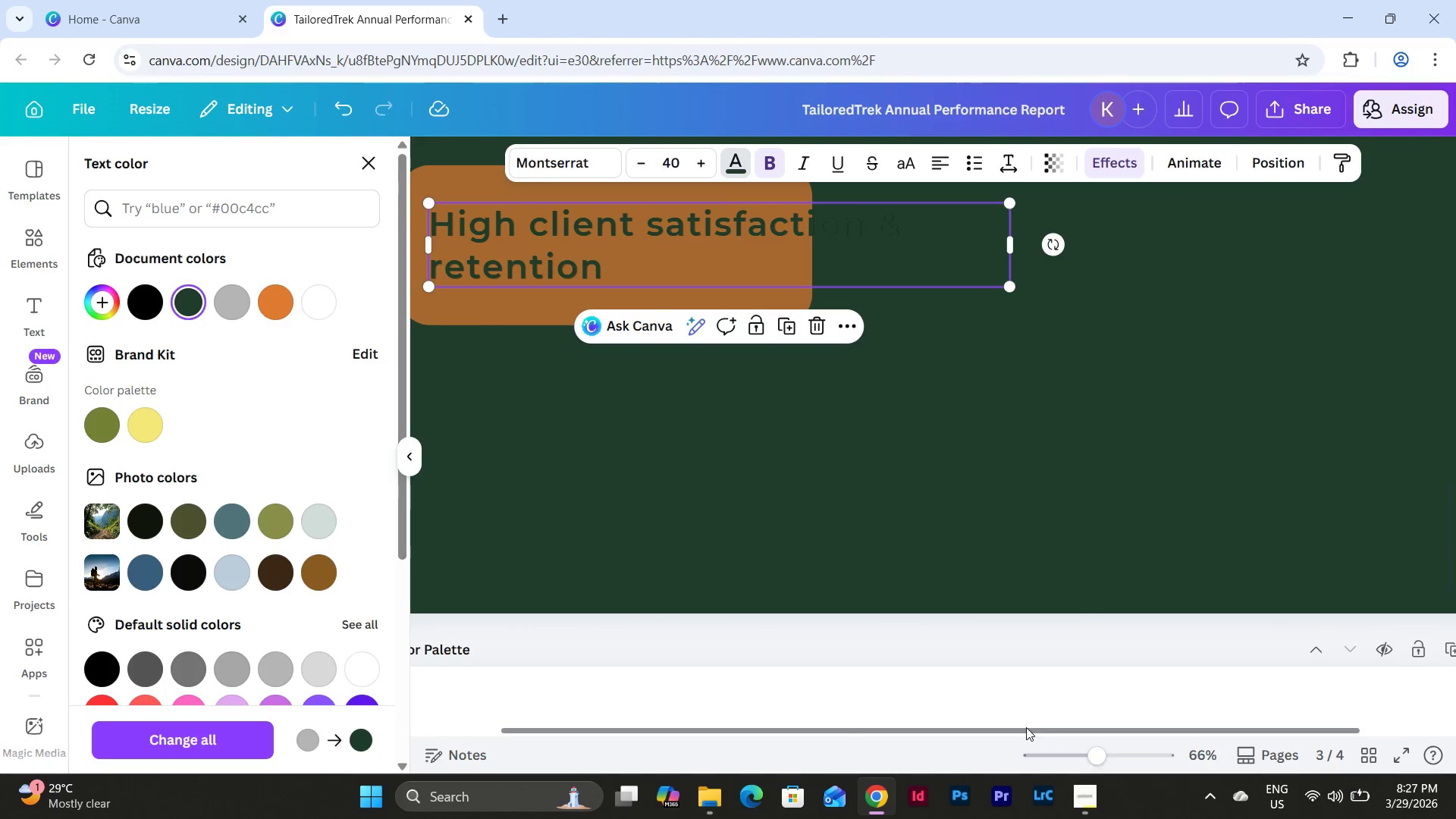 
left_click_drag(start_coordinate=[1025, 727], to_coordinate=[840, 721])
 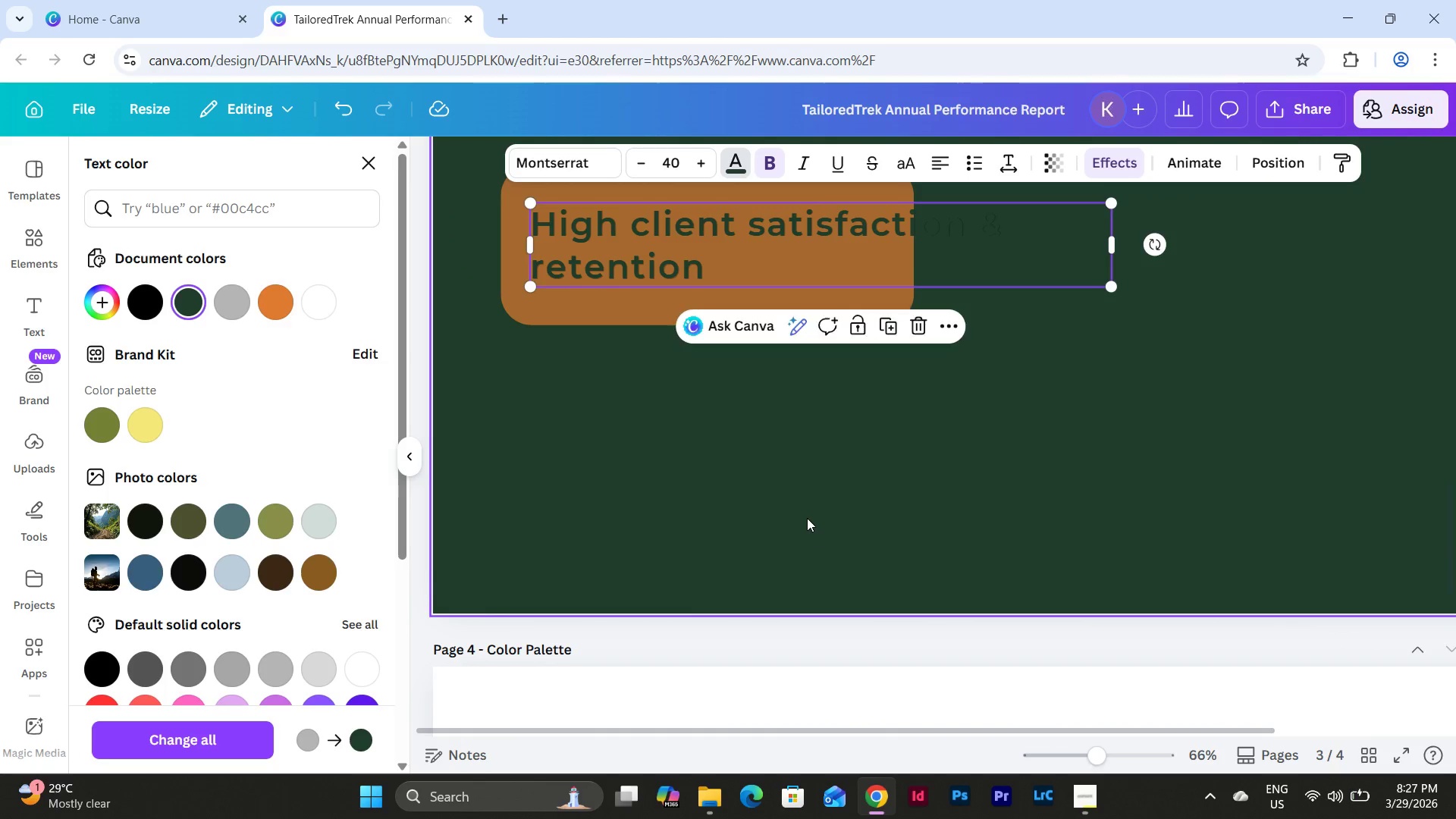 
scroll: coordinate [807, 518], scroll_direction: up, amount: 3.0
 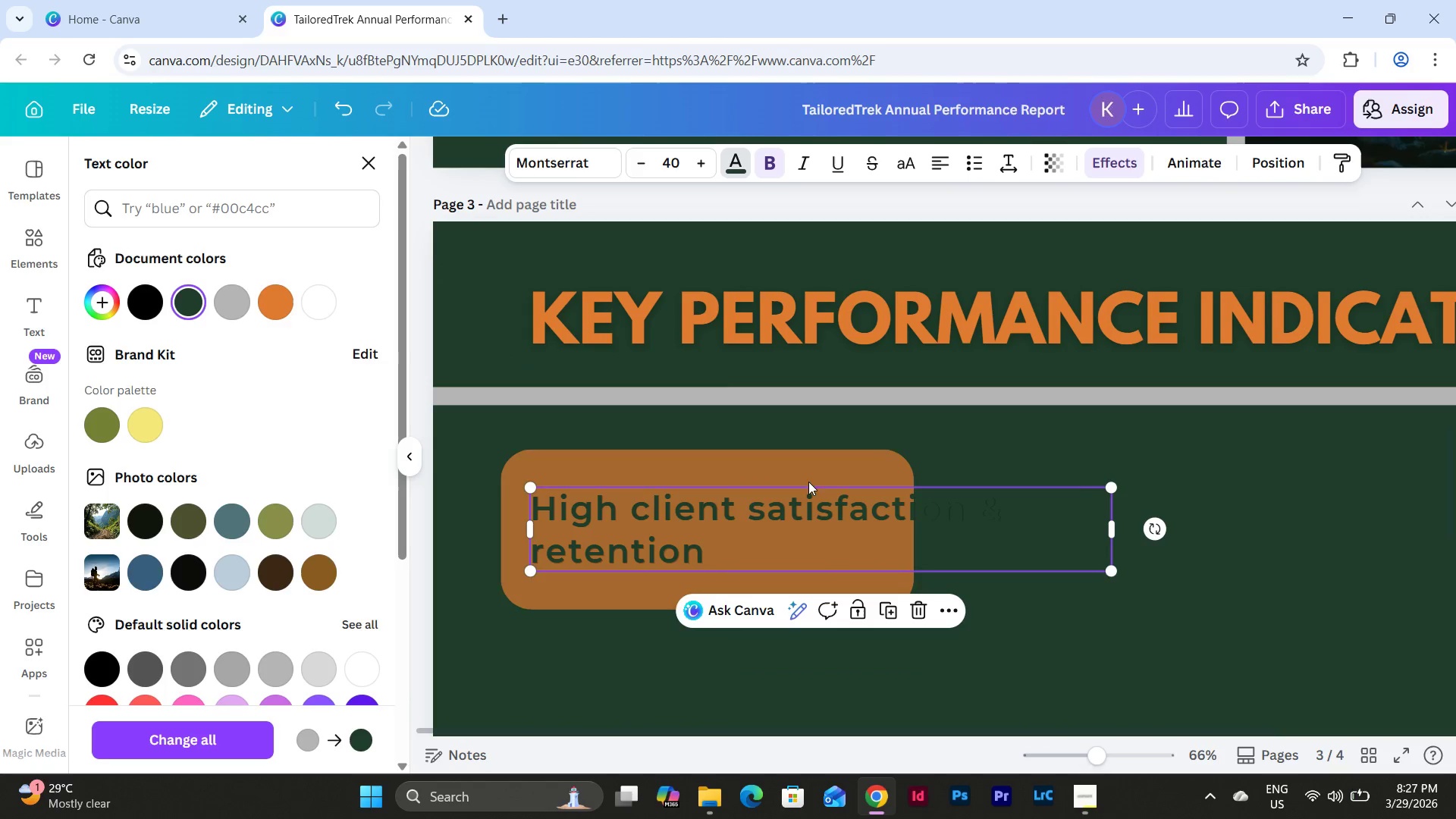 
left_click([800, 466])
 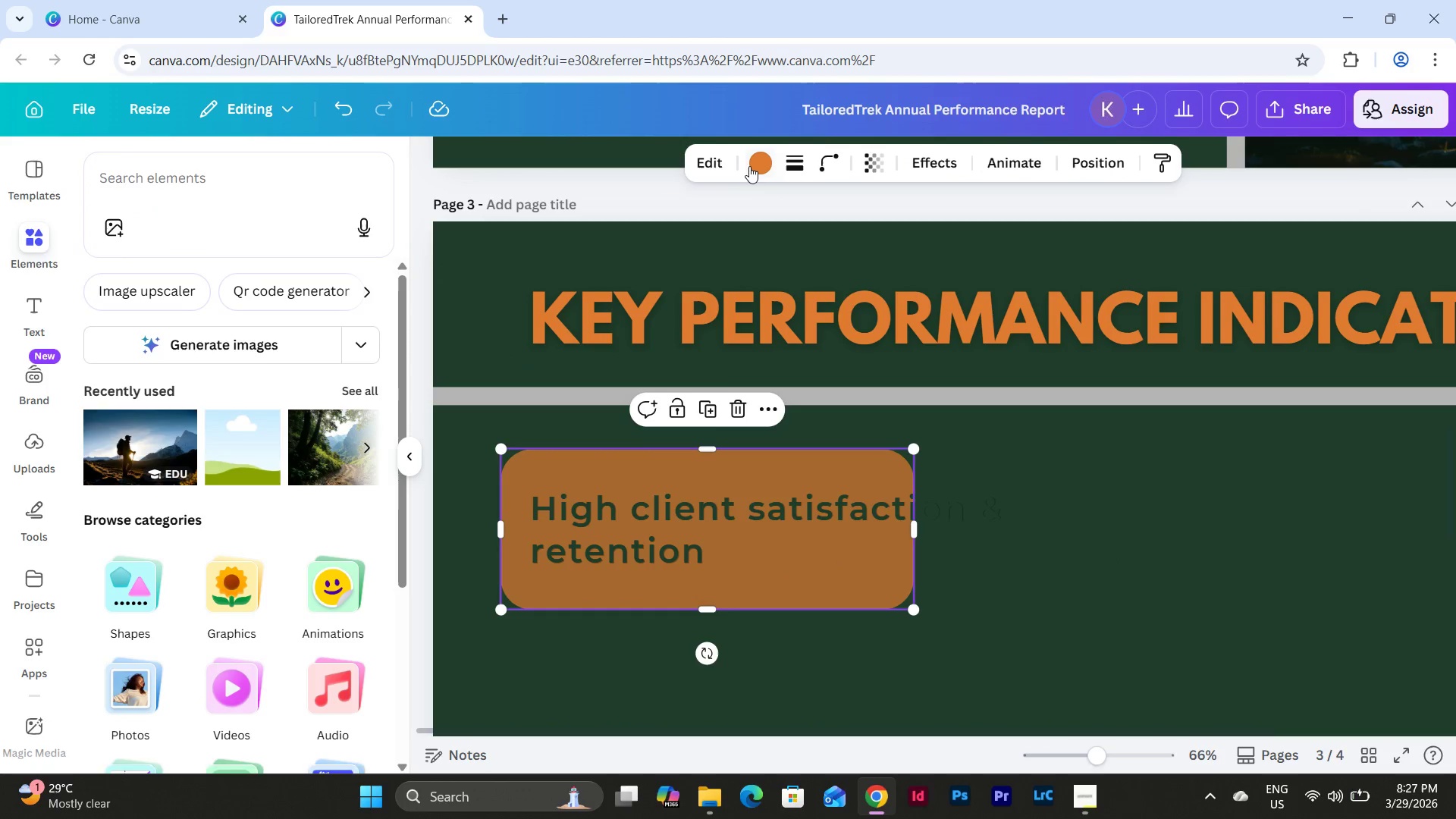 
left_click([753, 162])
 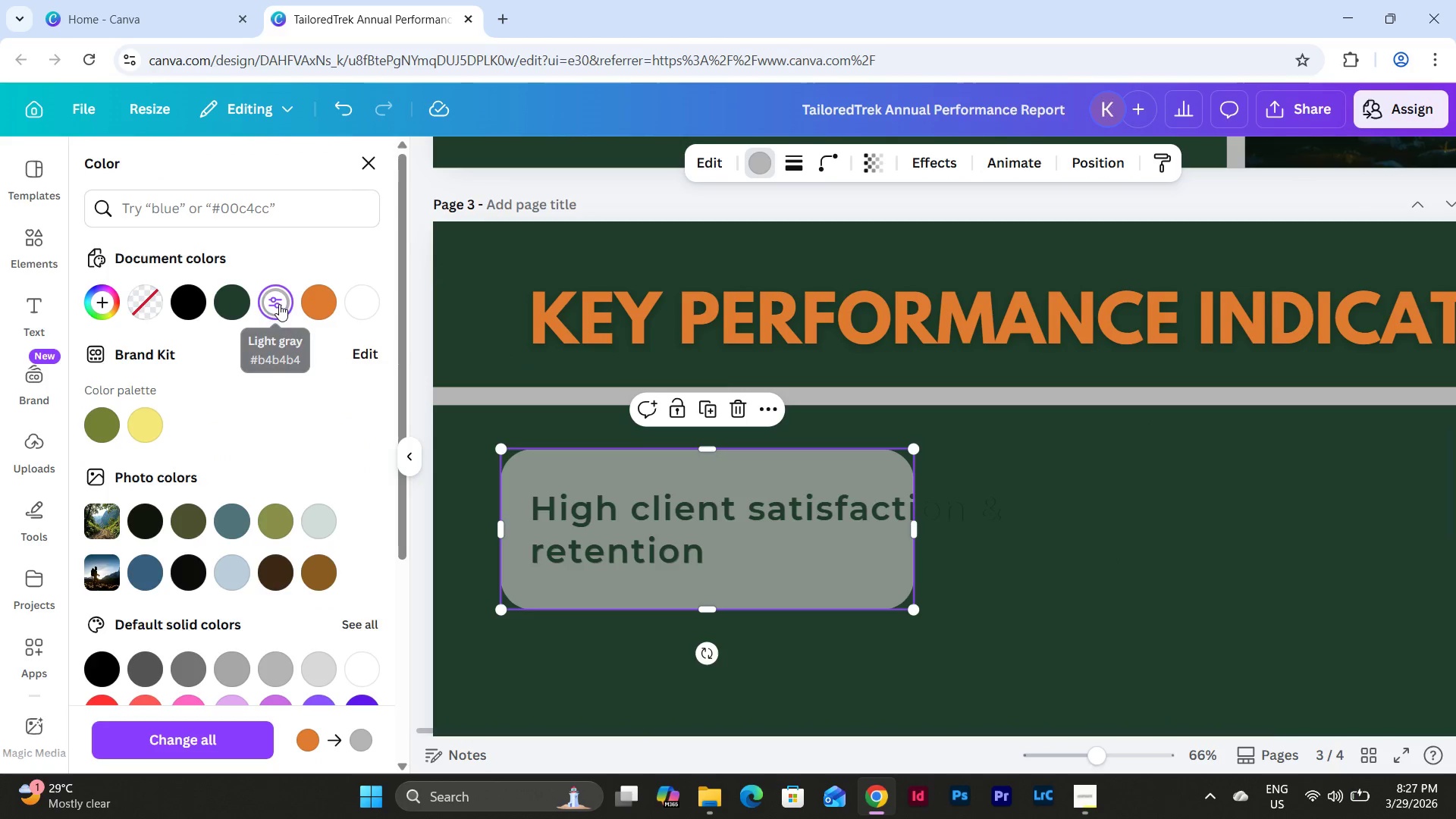 
scroll: coordinate [927, 552], scroll_direction: down, amount: 1.0
 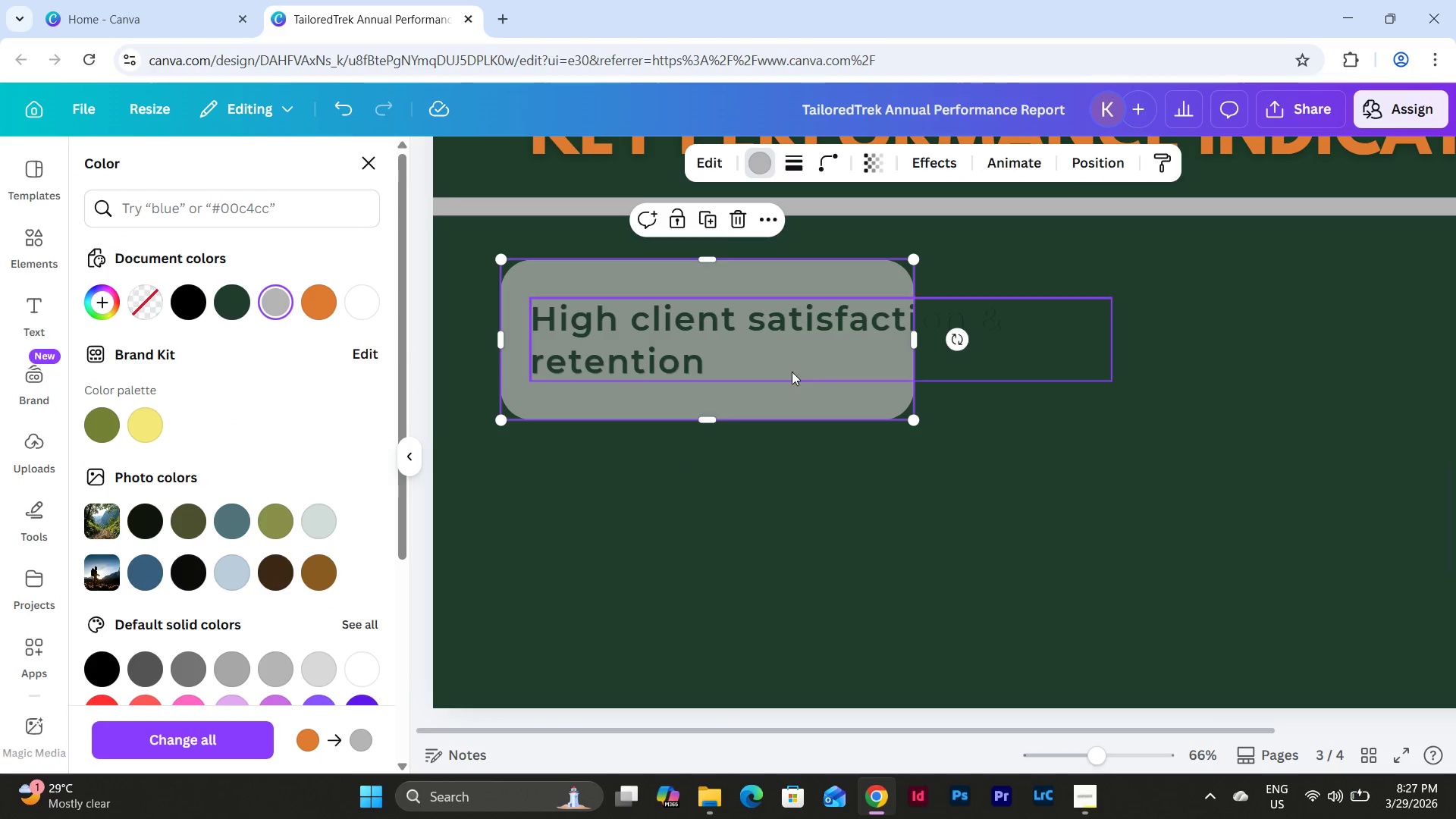 
left_click([790, 368])
 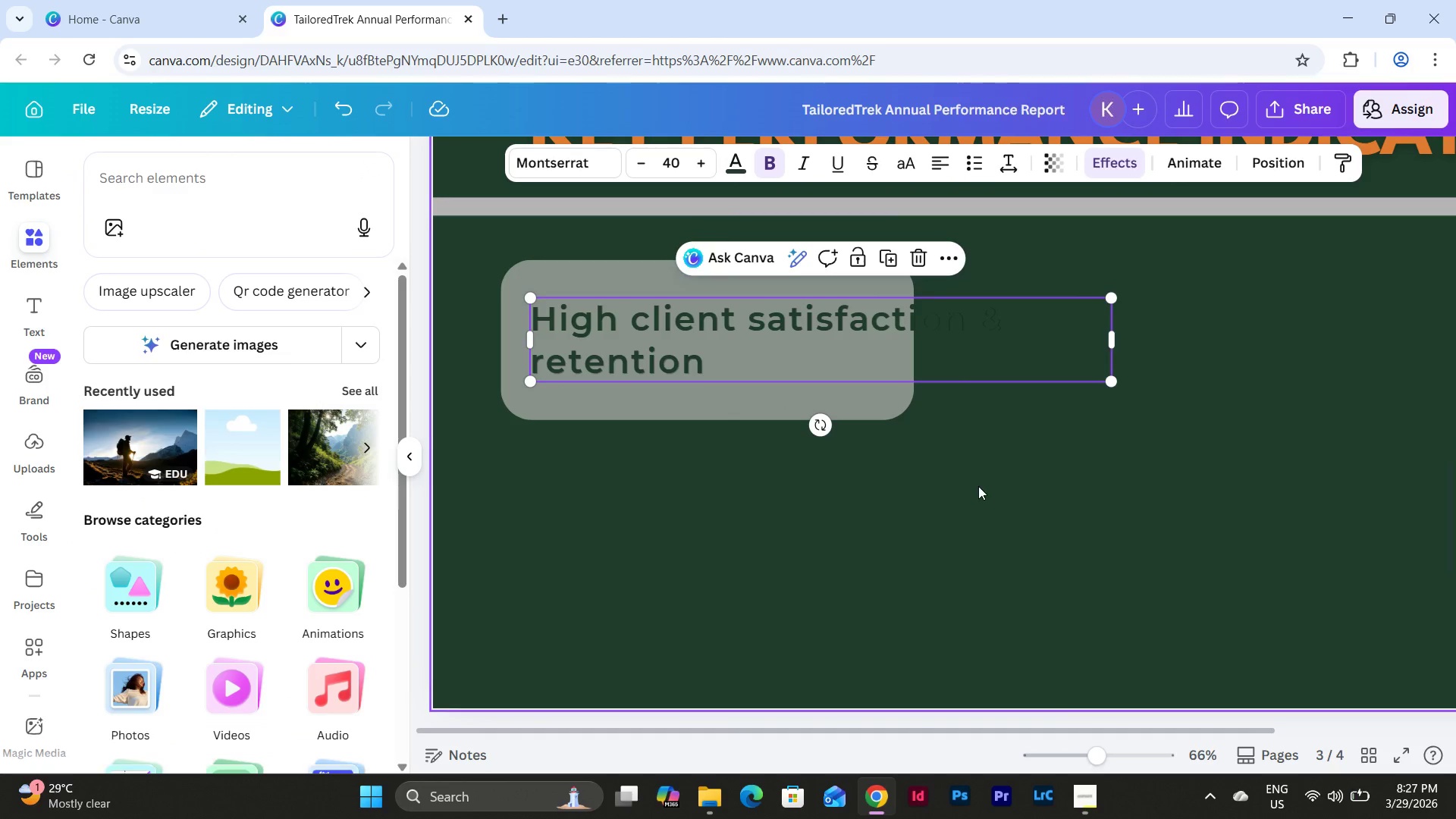 
scroll: coordinate [978, 486], scroll_direction: up, amount: 1.0
 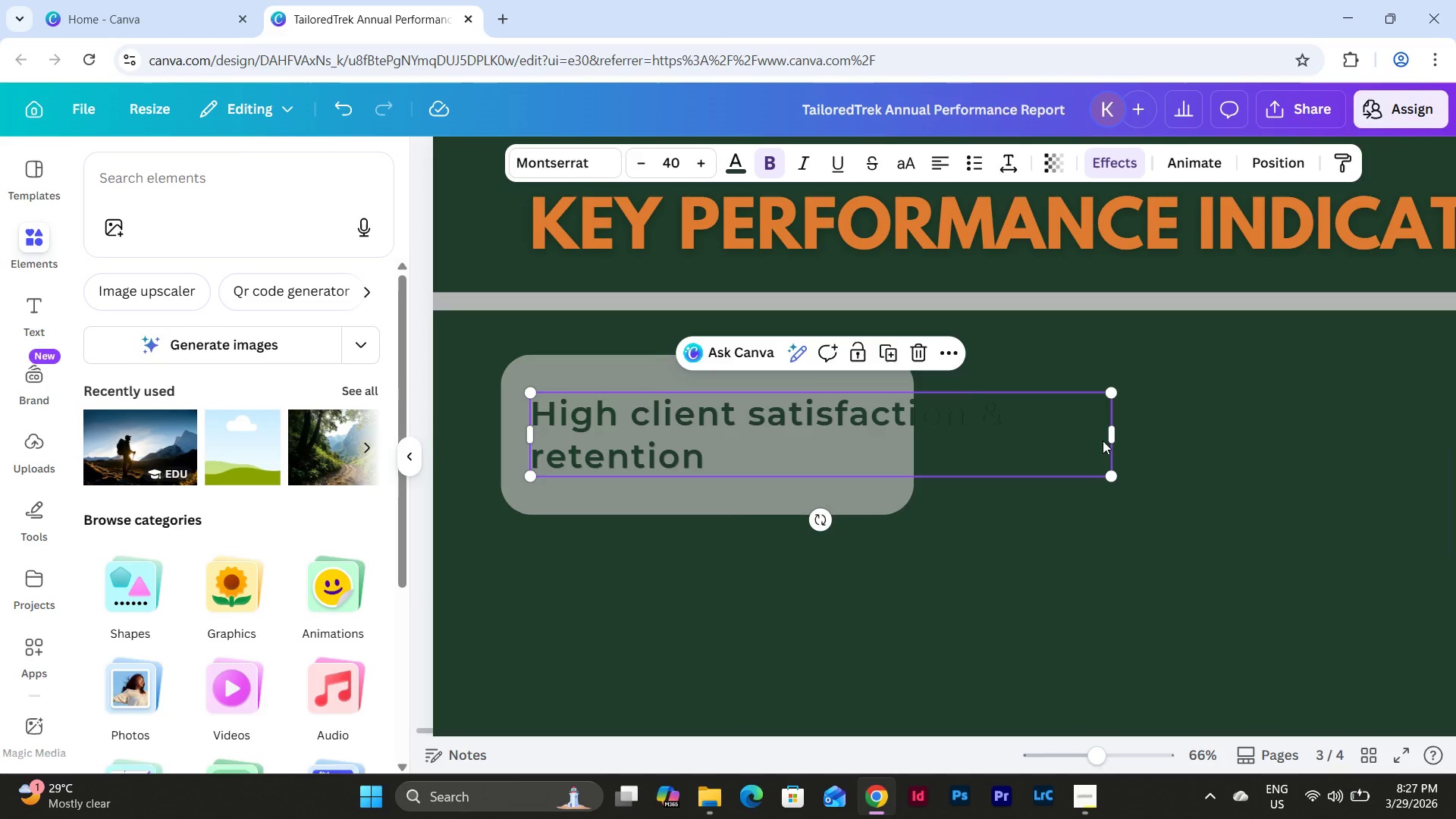 
left_click_drag(start_coordinate=[1115, 437], to_coordinate=[870, 446])
 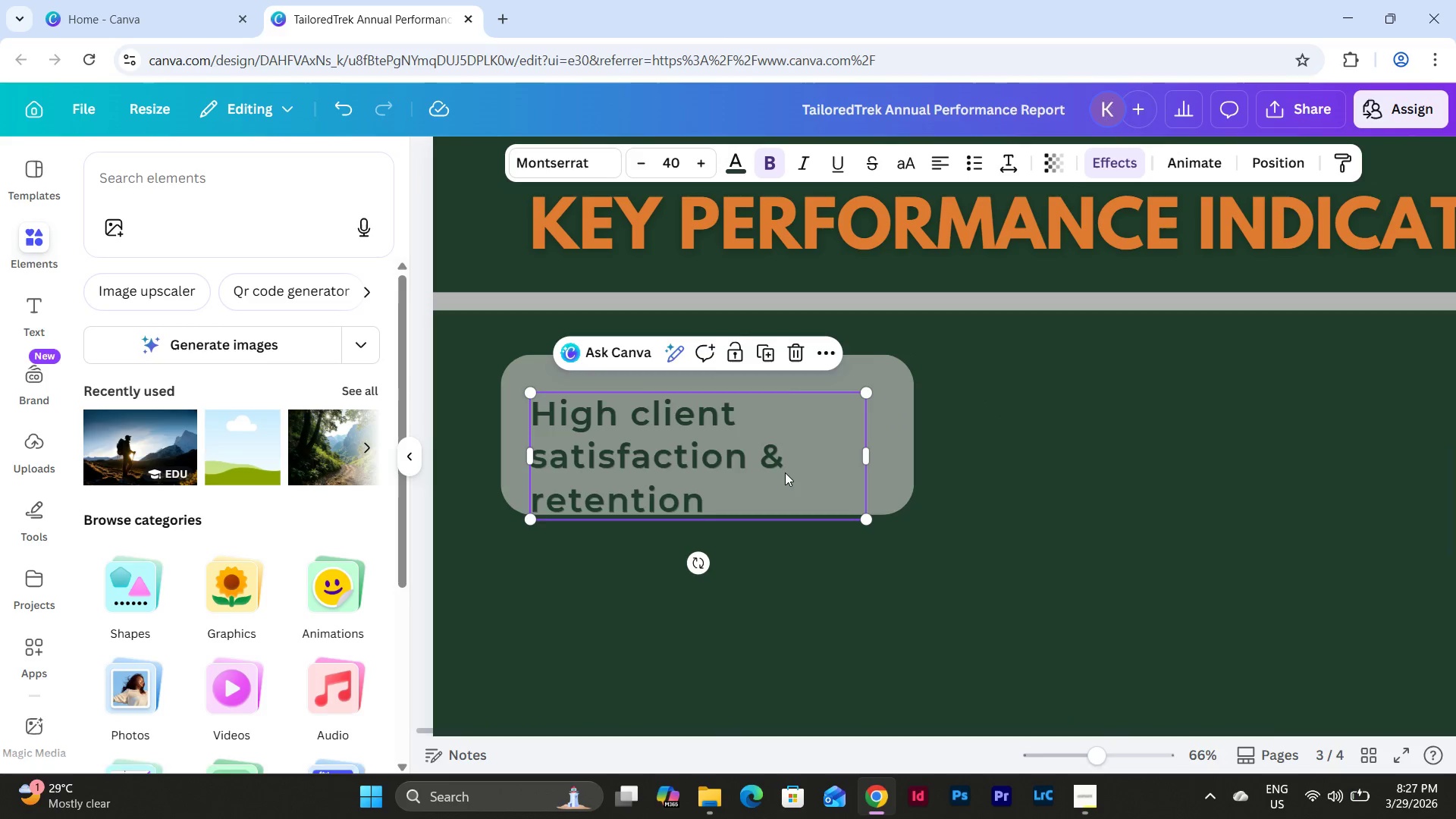 
left_click([785, 472])
 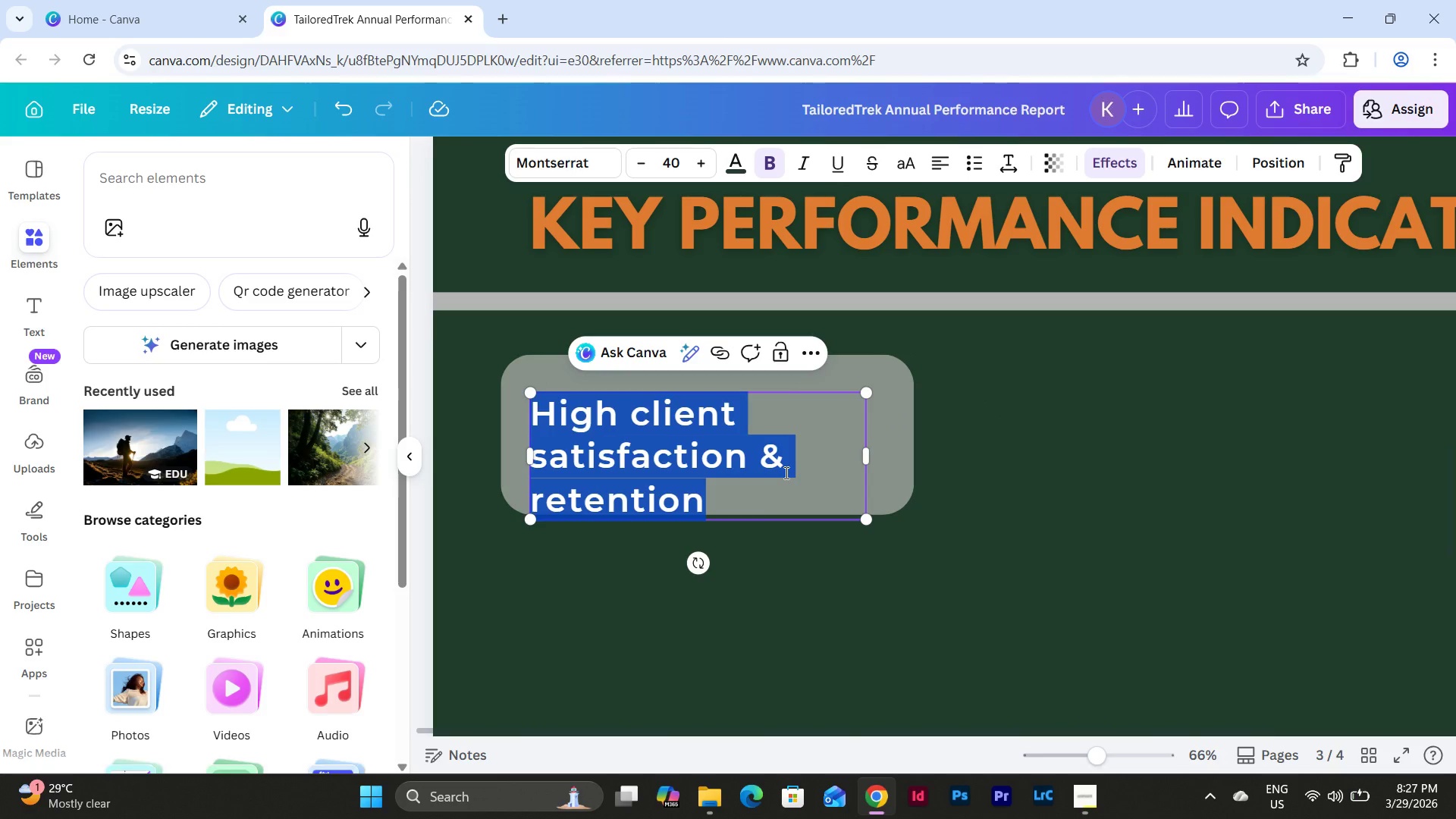 
type(QUE)
key(Backspace)
type(OTES REQI)
key(Backspace)
type(UESTED)
 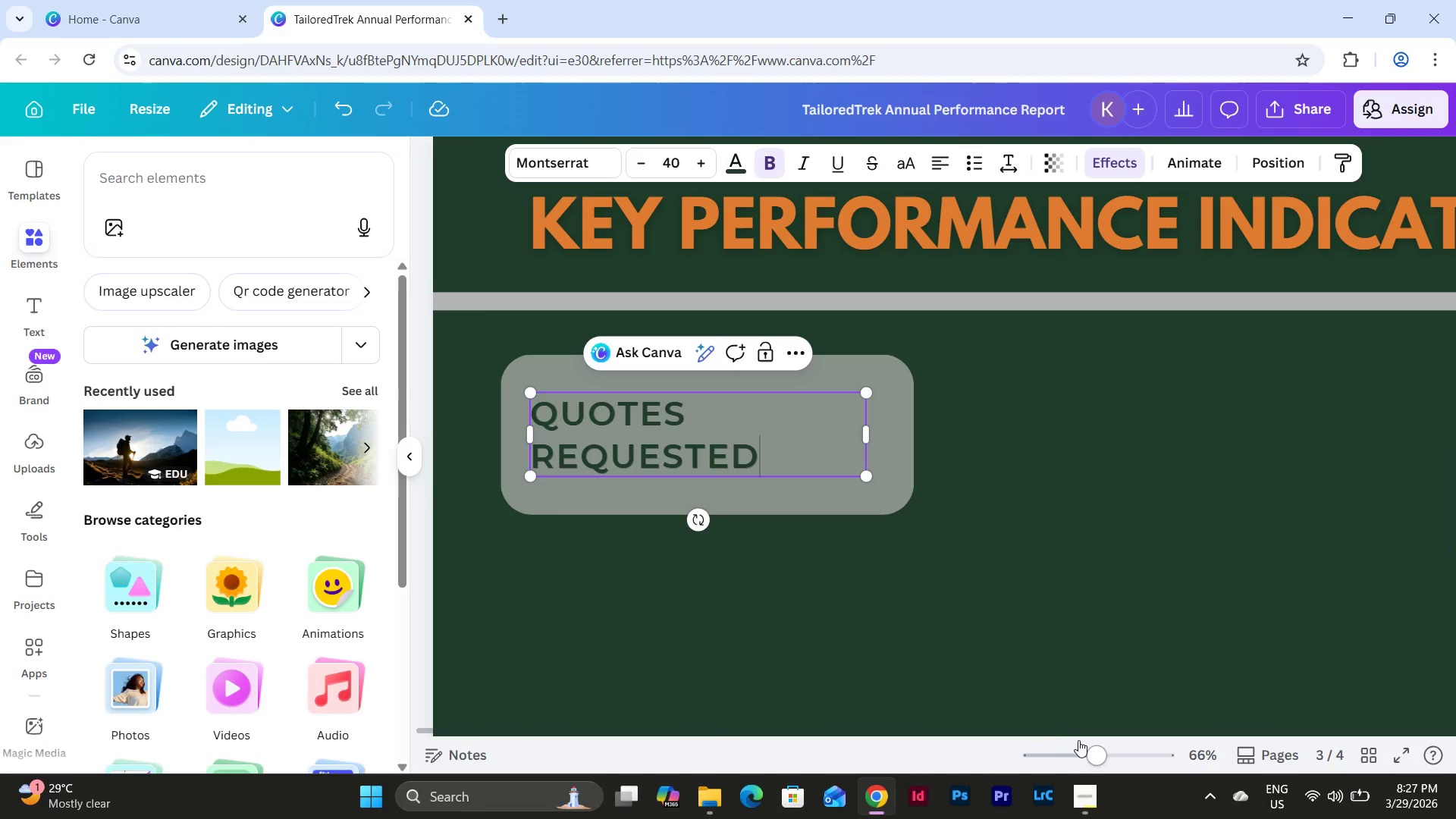 
left_click_drag(start_coordinate=[1086, 745], to_coordinate=[1069, 739])
 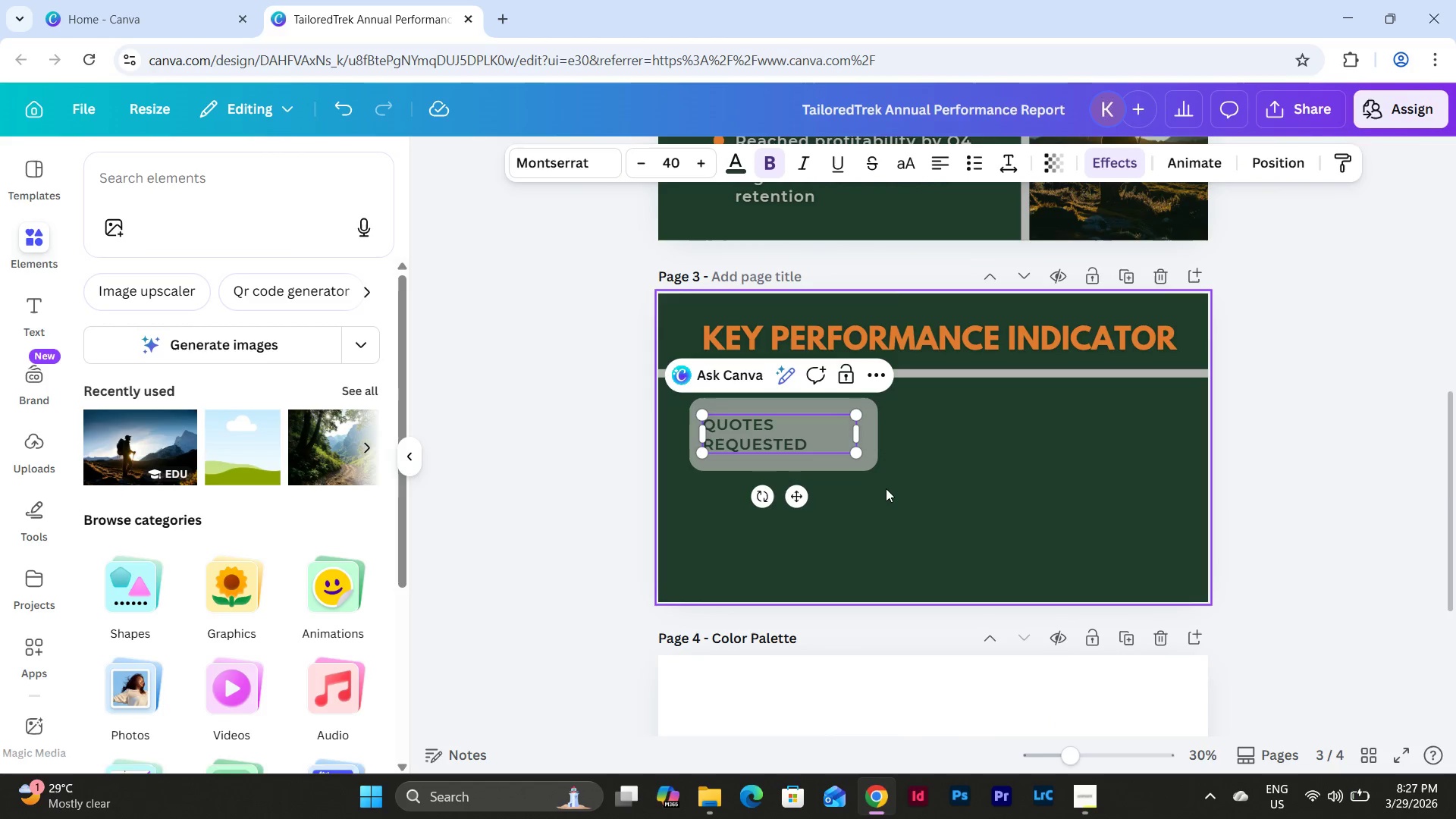 
left_click([884, 481])
 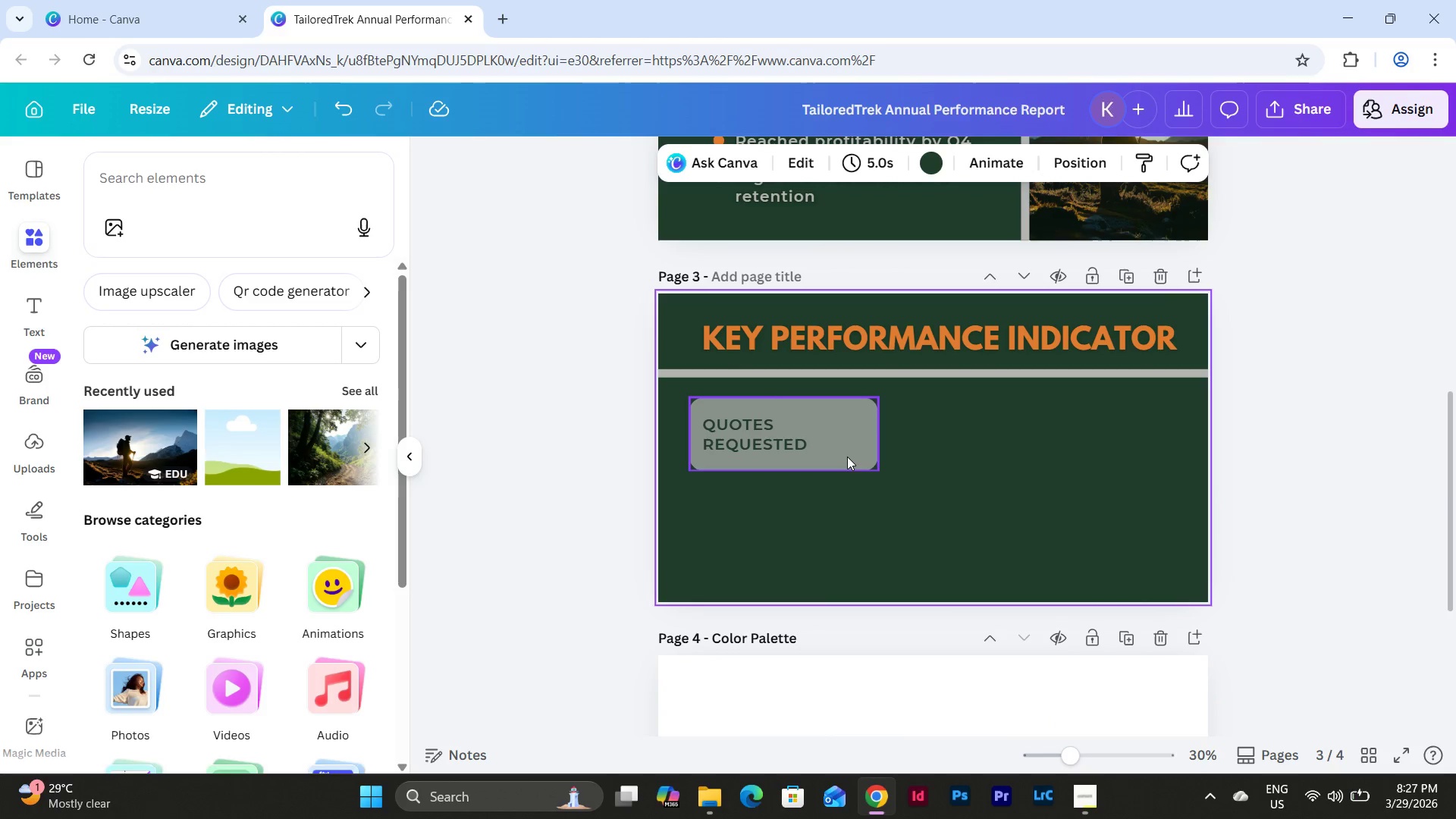 
left_click([847, 456])
 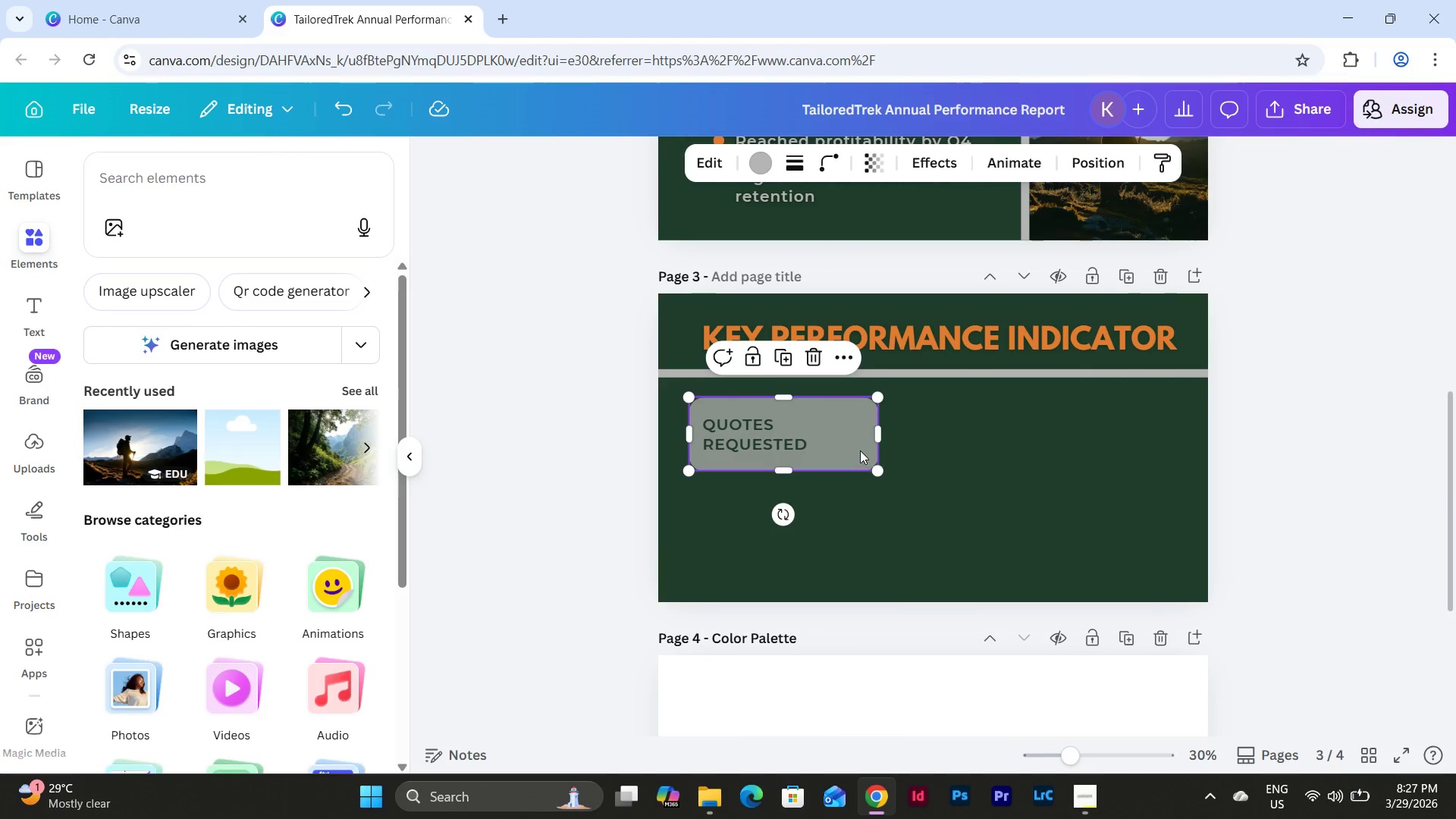 
left_click_drag(start_coordinate=[860, 450], to_coordinate=[860, 473])
 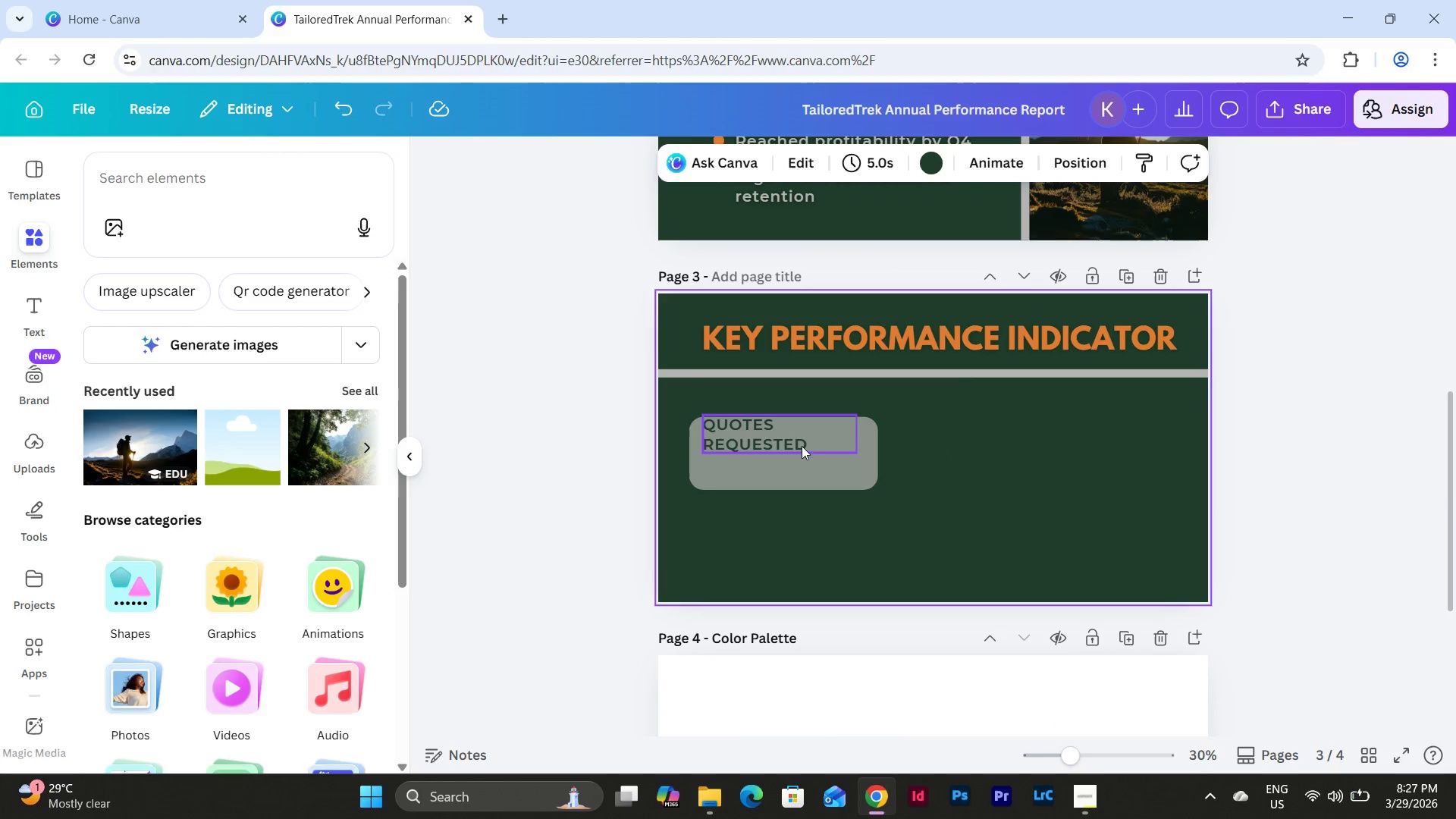 
double_click([779, 443])
 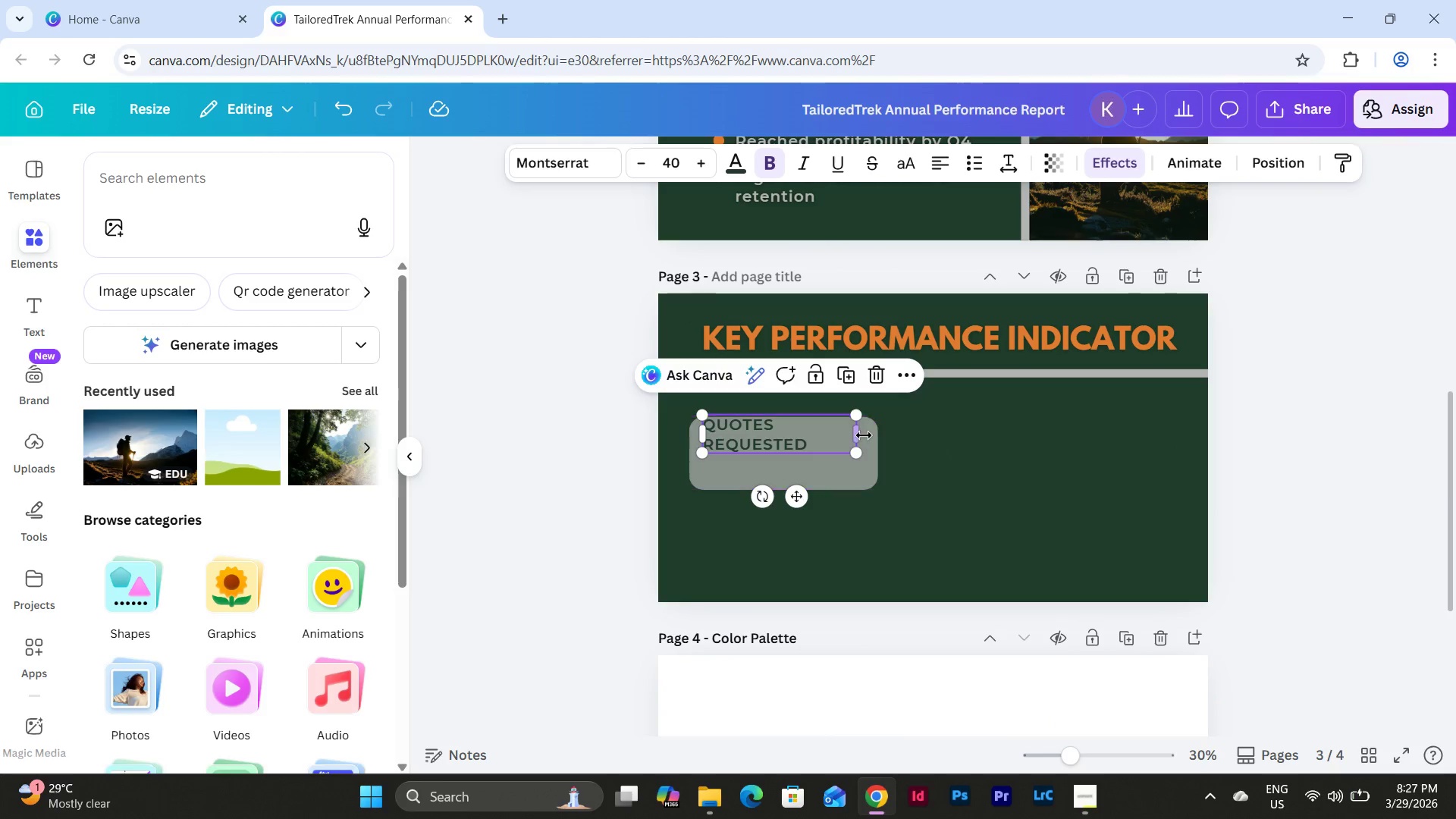 
left_click_drag(start_coordinate=[863, 435], to_coordinate=[893, 436])
 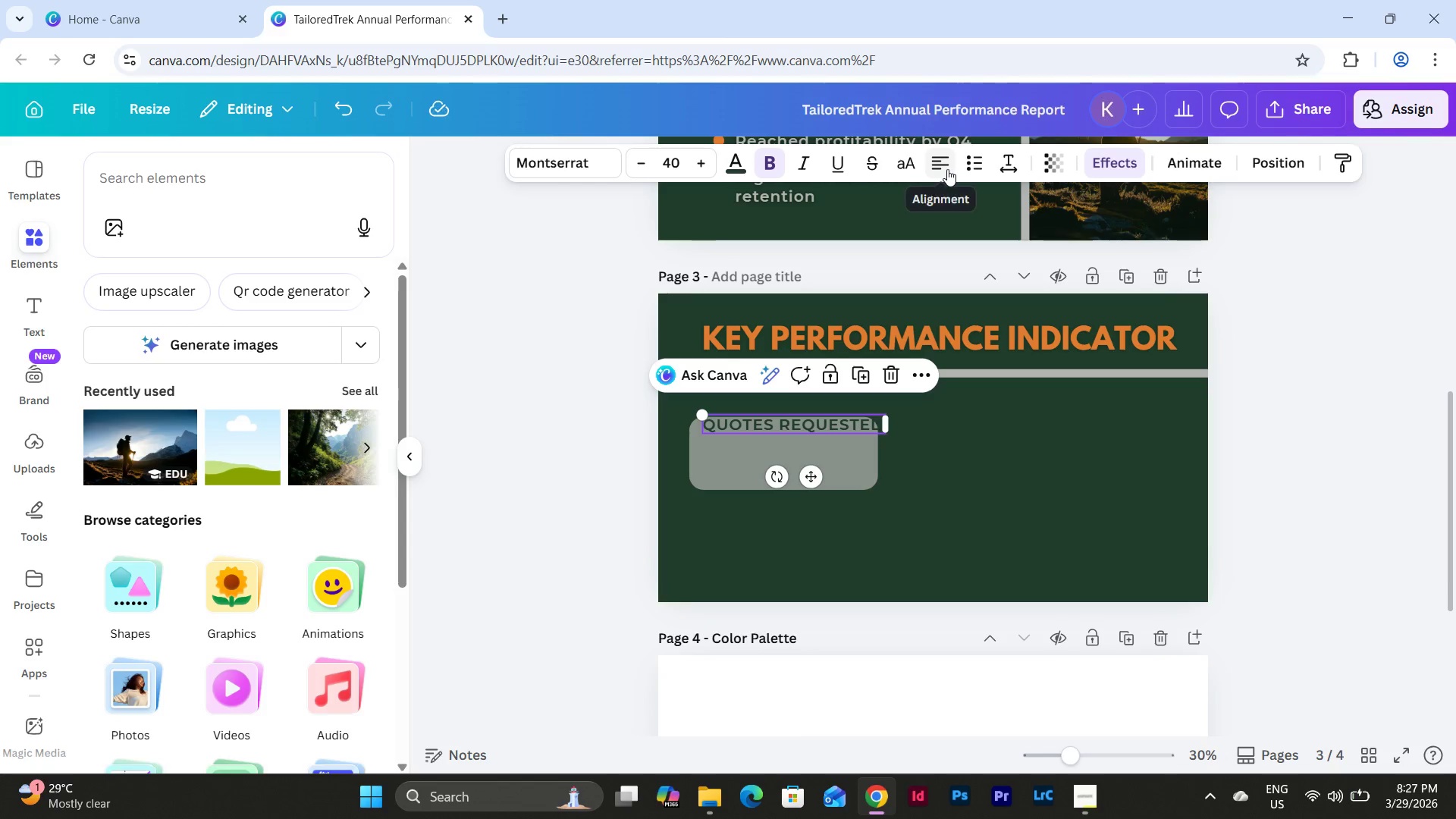 
left_click([946, 161])
 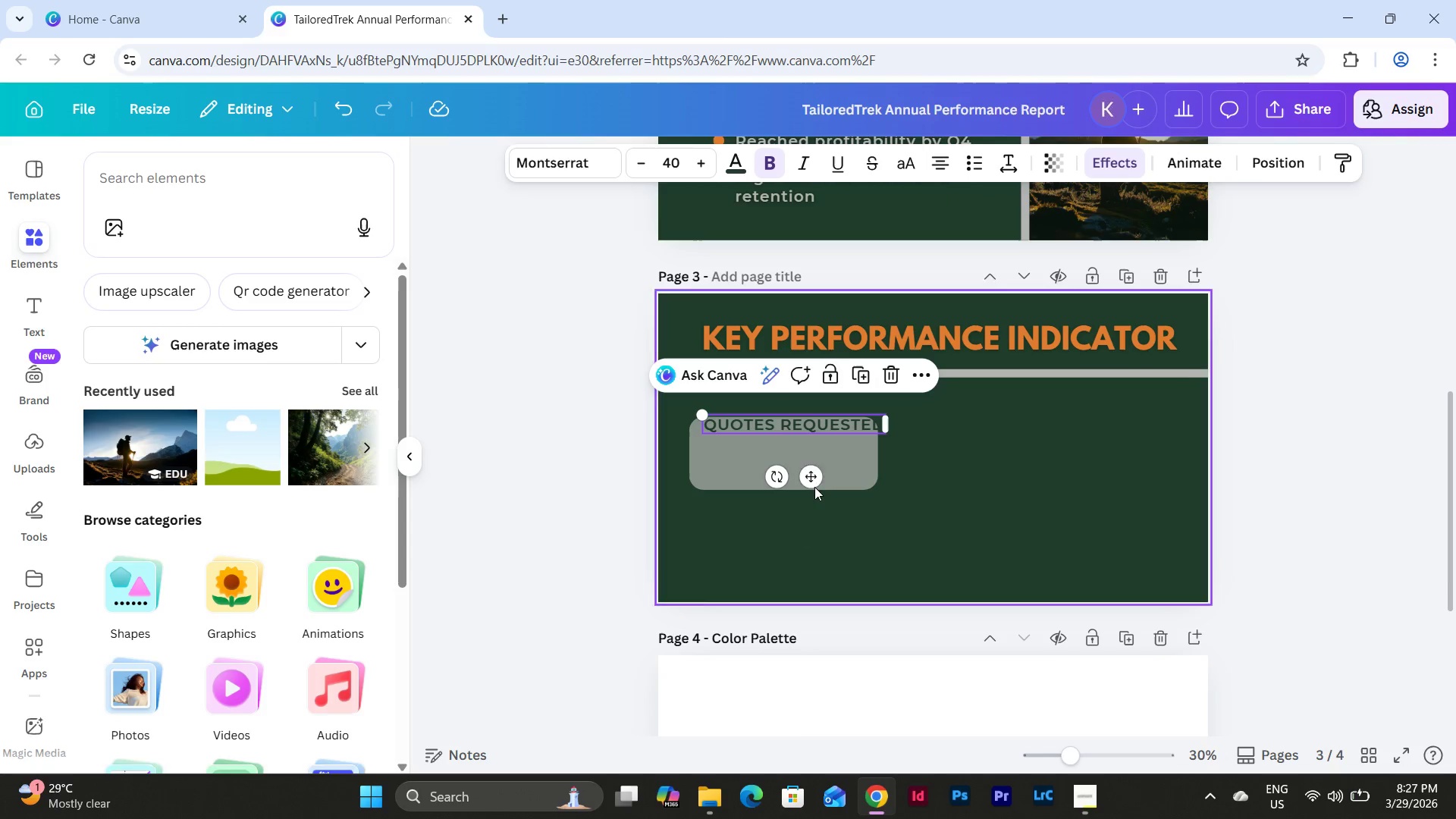 
left_click_drag(start_coordinate=[817, 478], to_coordinate=[808, 453])
 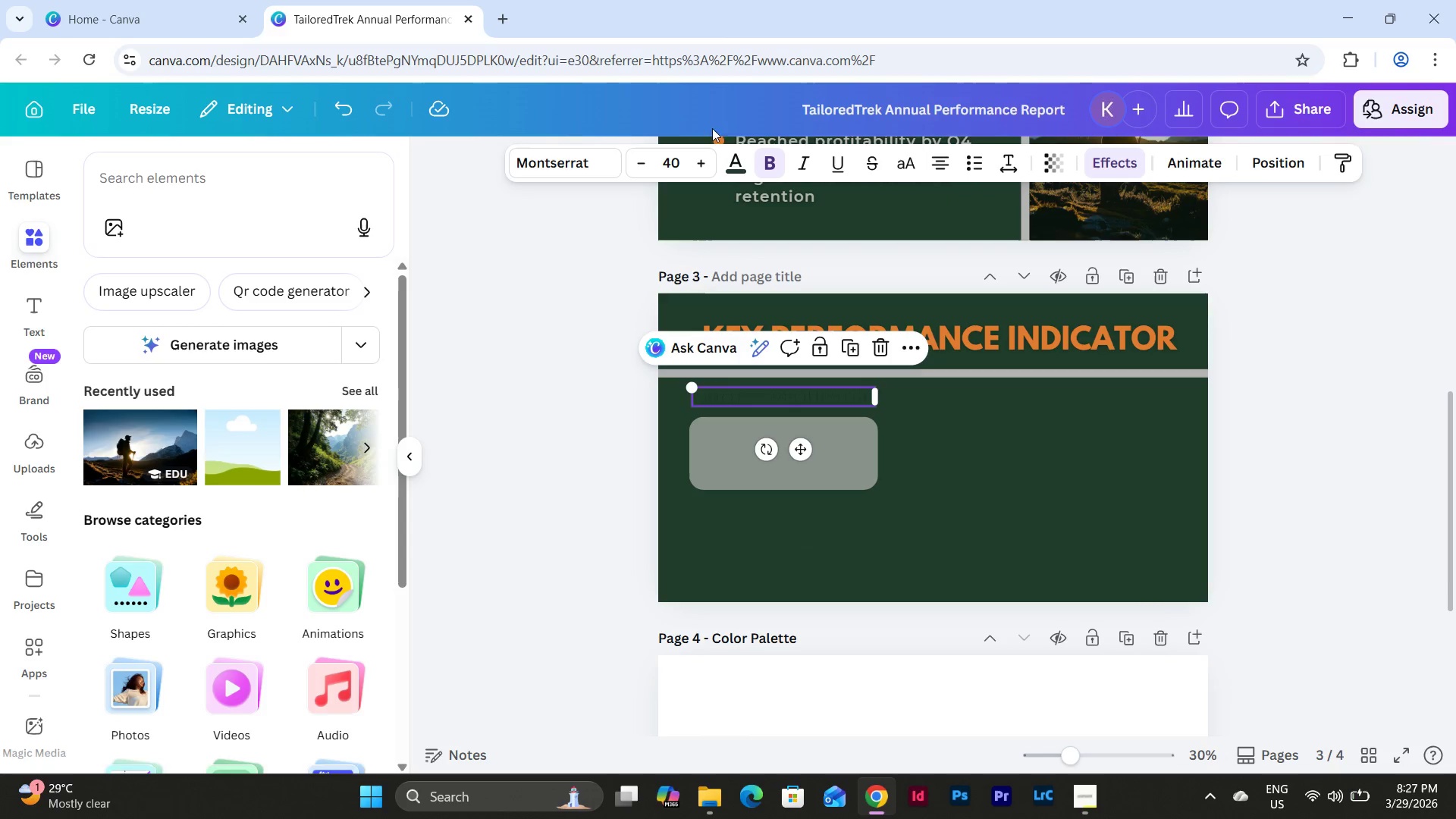 
left_click([739, 162])
 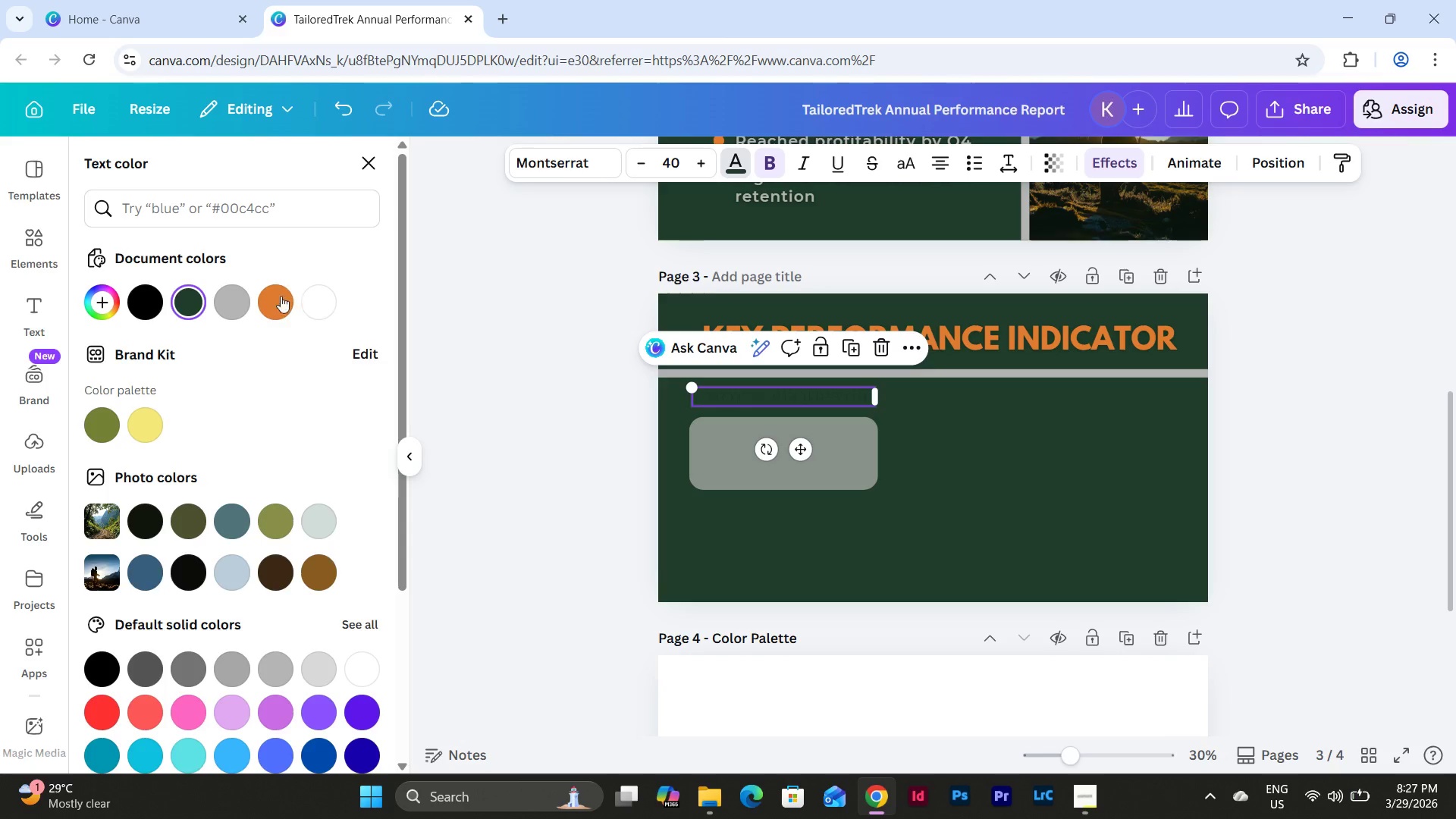 
left_click([235, 302])
 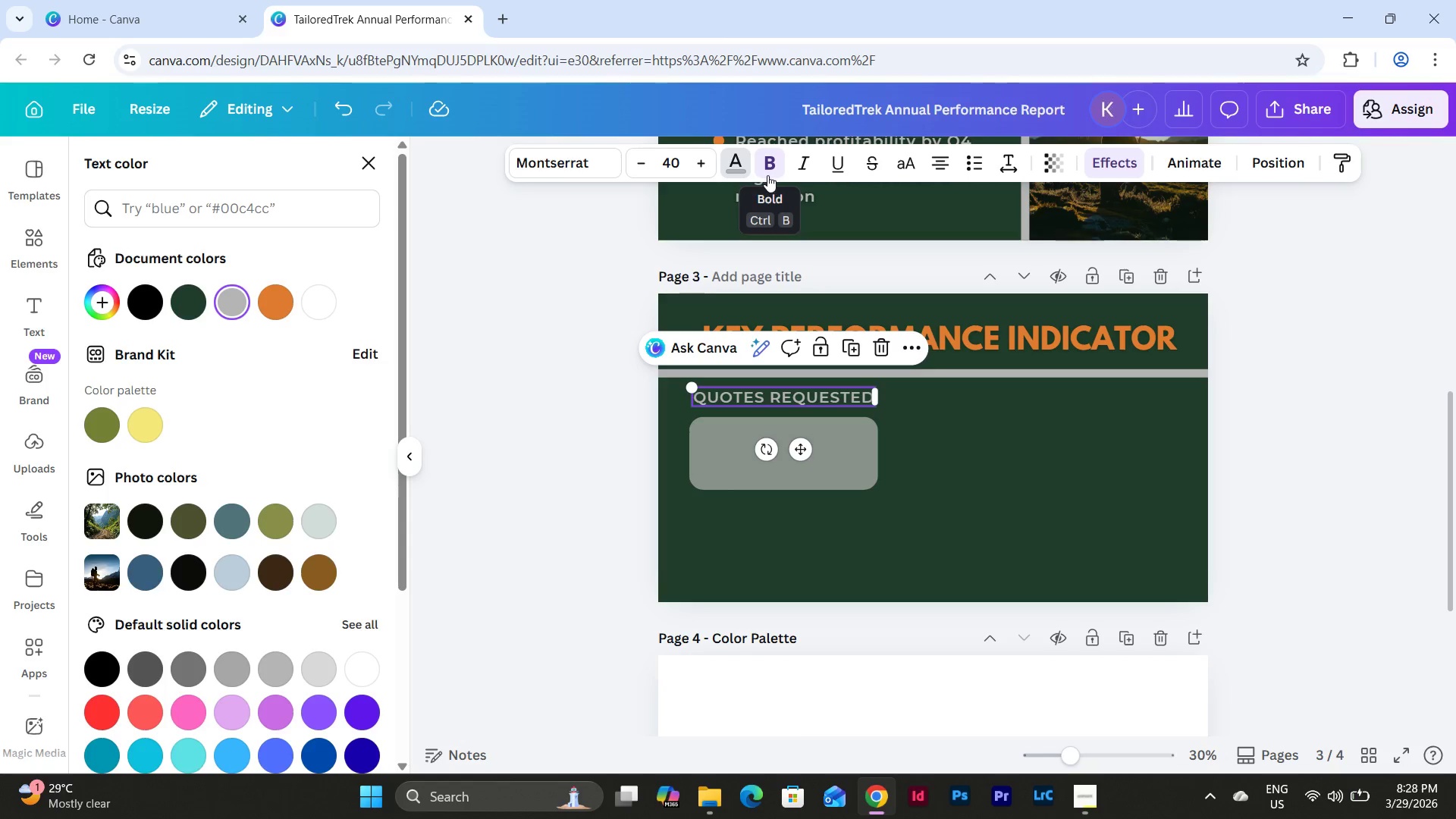 
double_click([767, 172])
 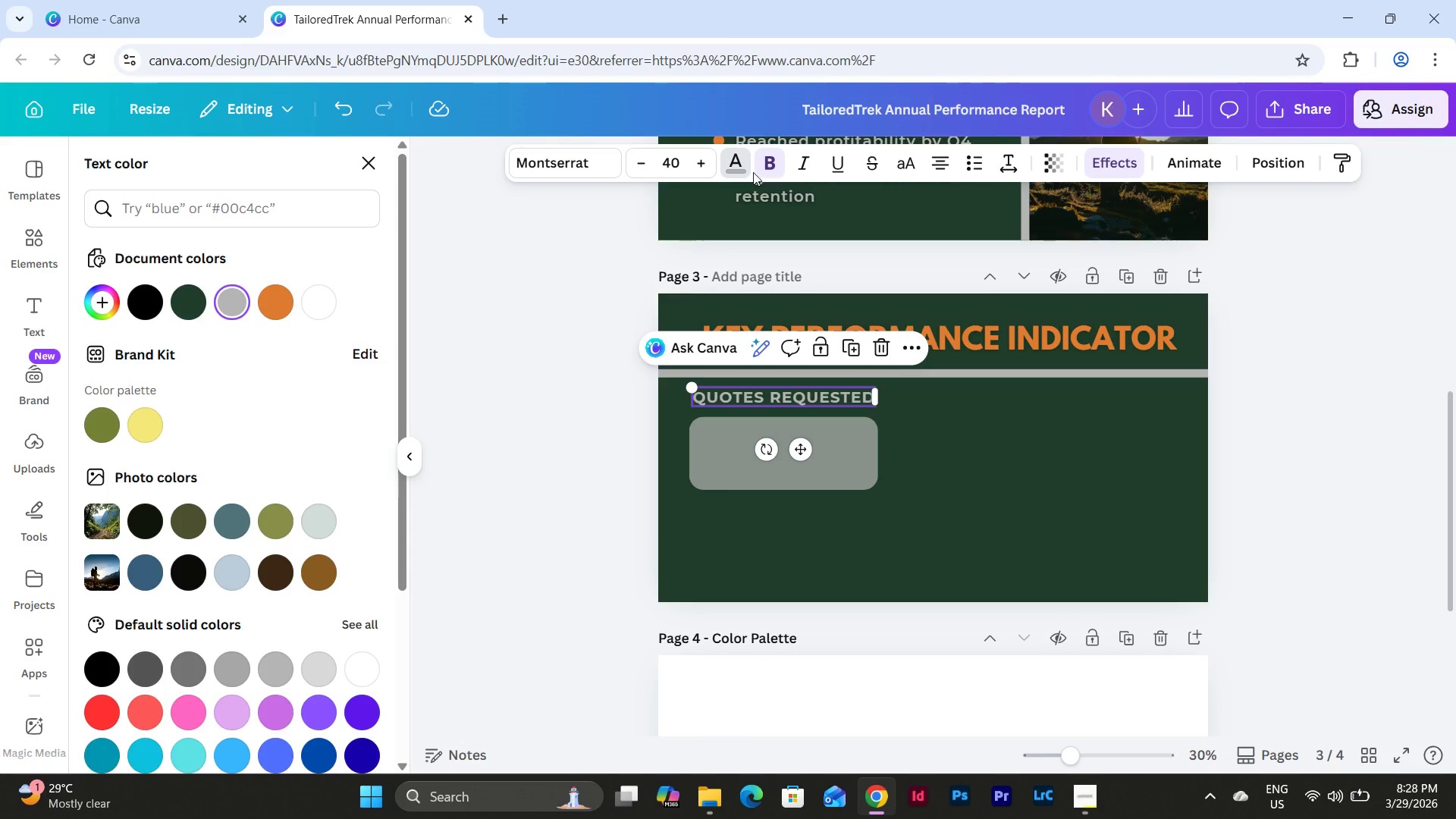 
left_click([567, 168])
 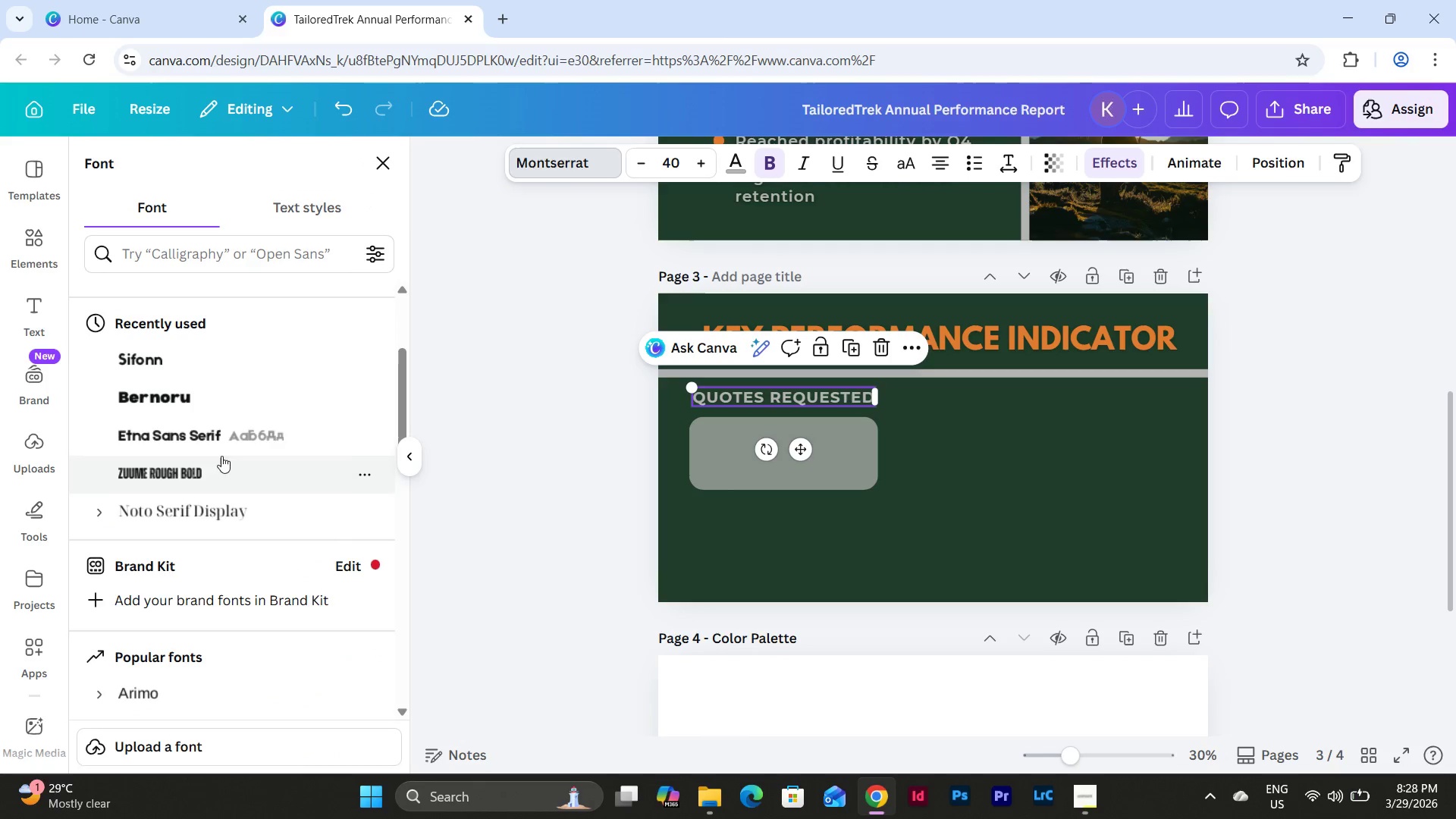 
scroll: coordinate [229, 407], scroll_direction: up, amount: 5.0
 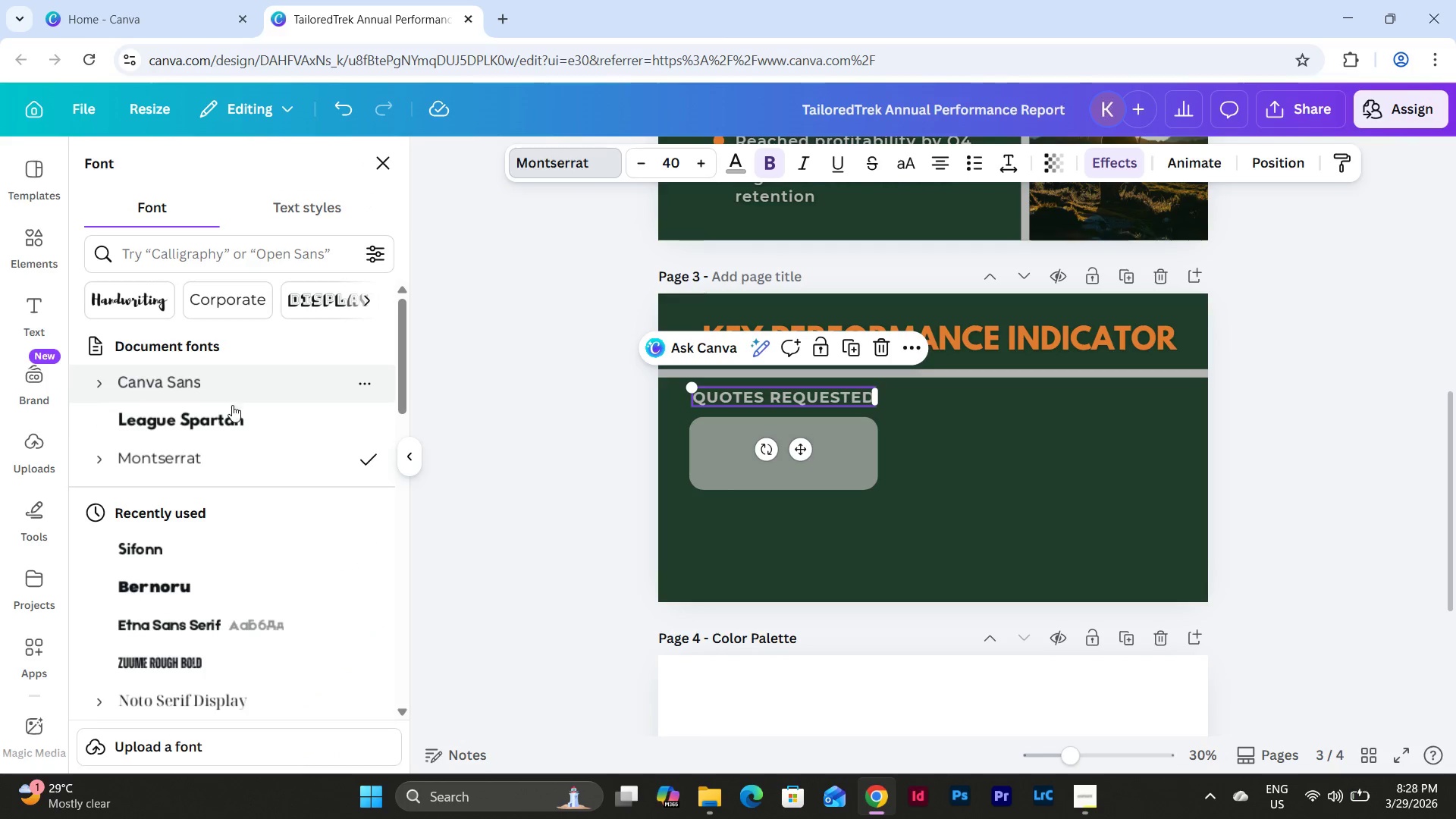 
left_click([236, 419])
 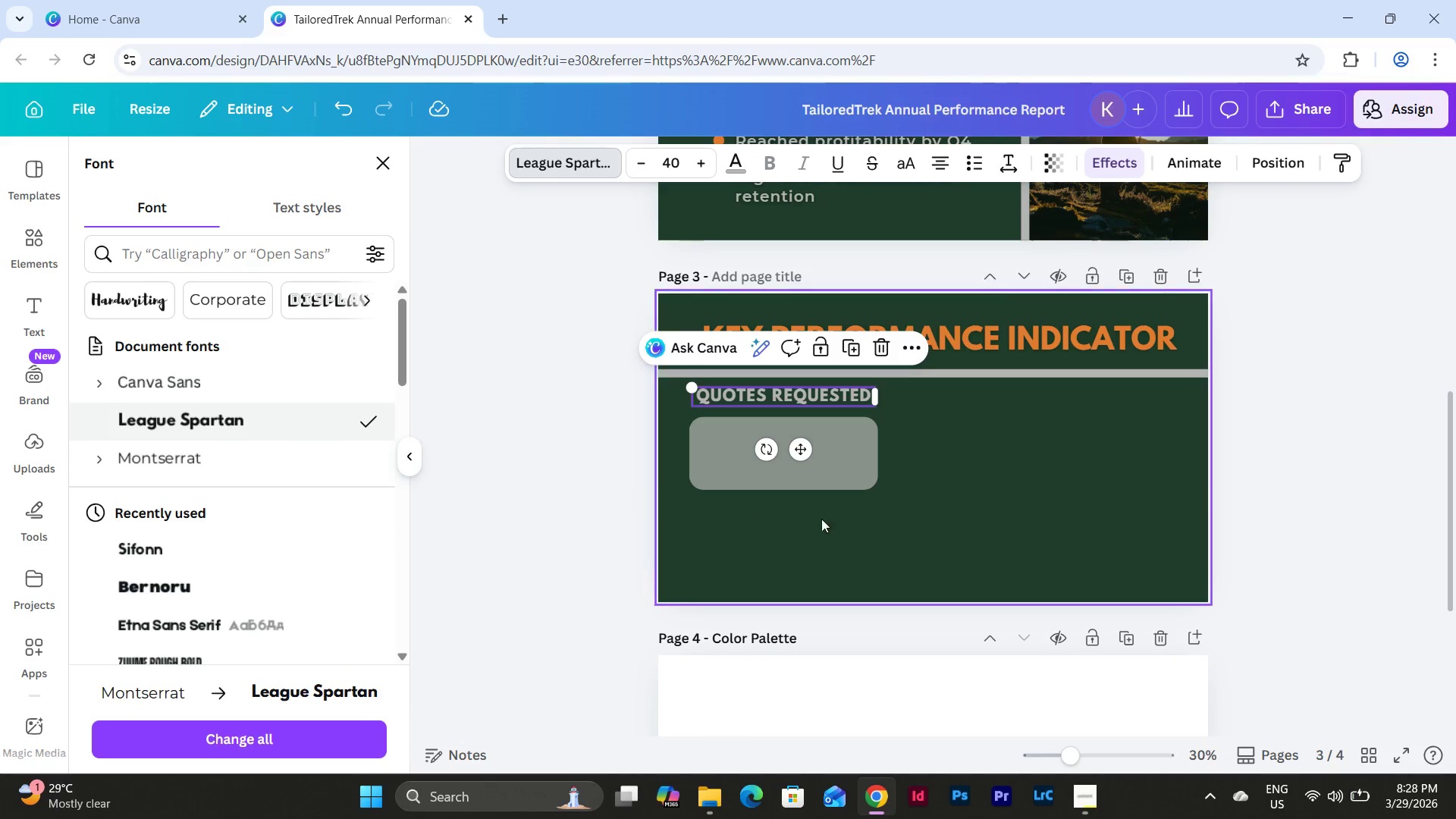 
left_click([961, 465])
 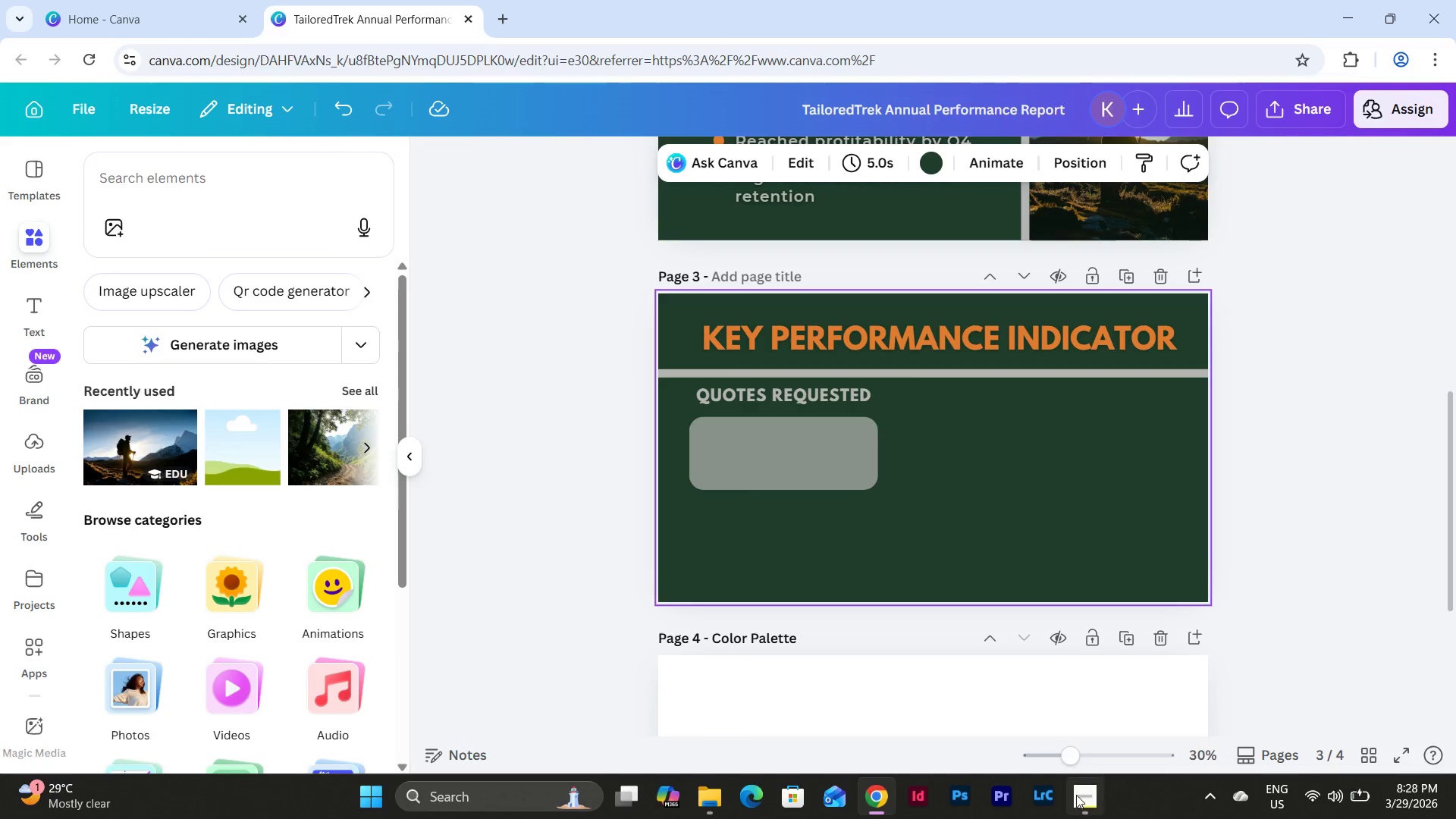 
left_click_drag(start_coordinate=[1067, 754], to_coordinate=[1092, 758])
 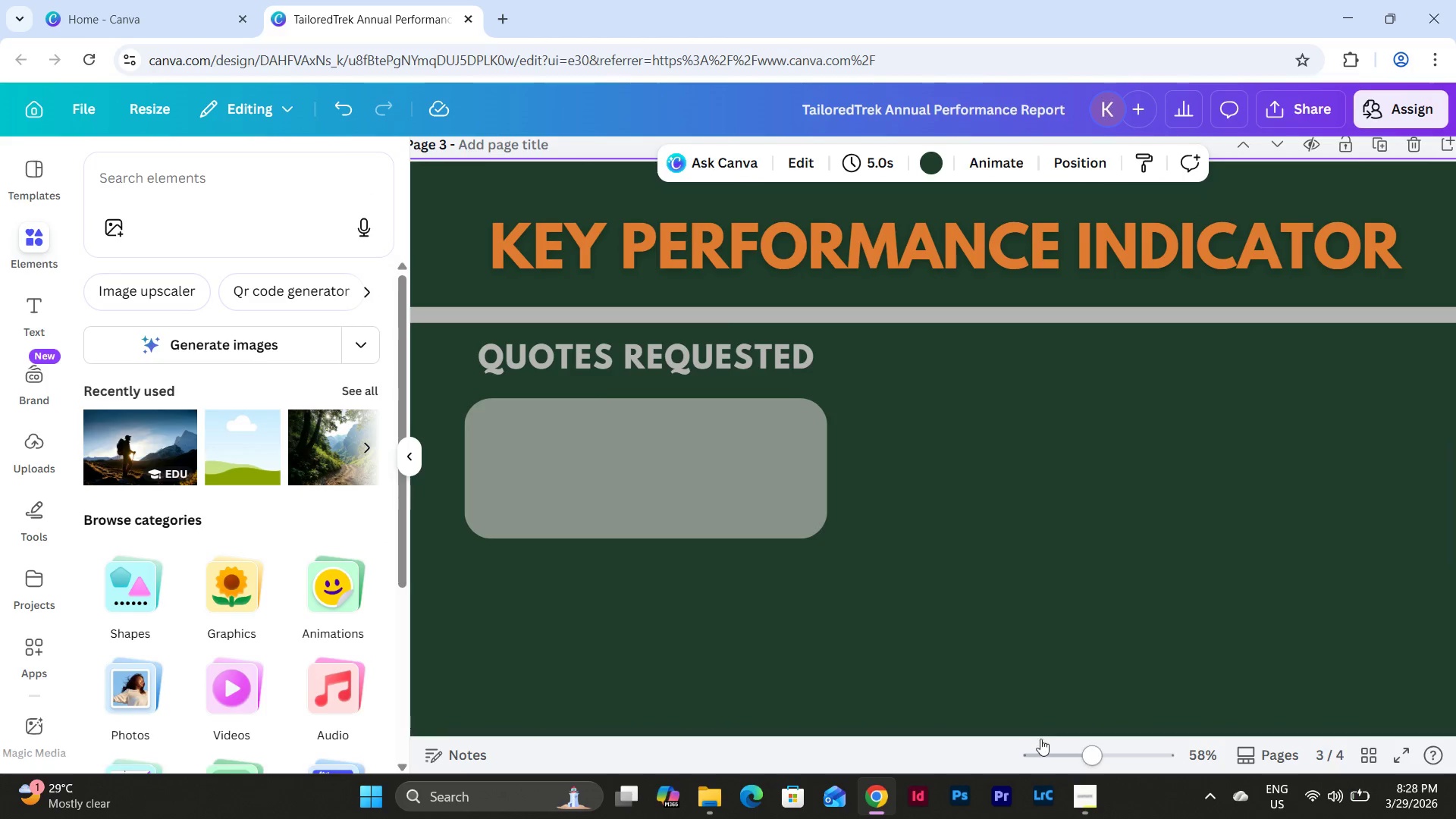 
left_click_drag(start_coordinate=[1030, 728], to_coordinate=[833, 720])
 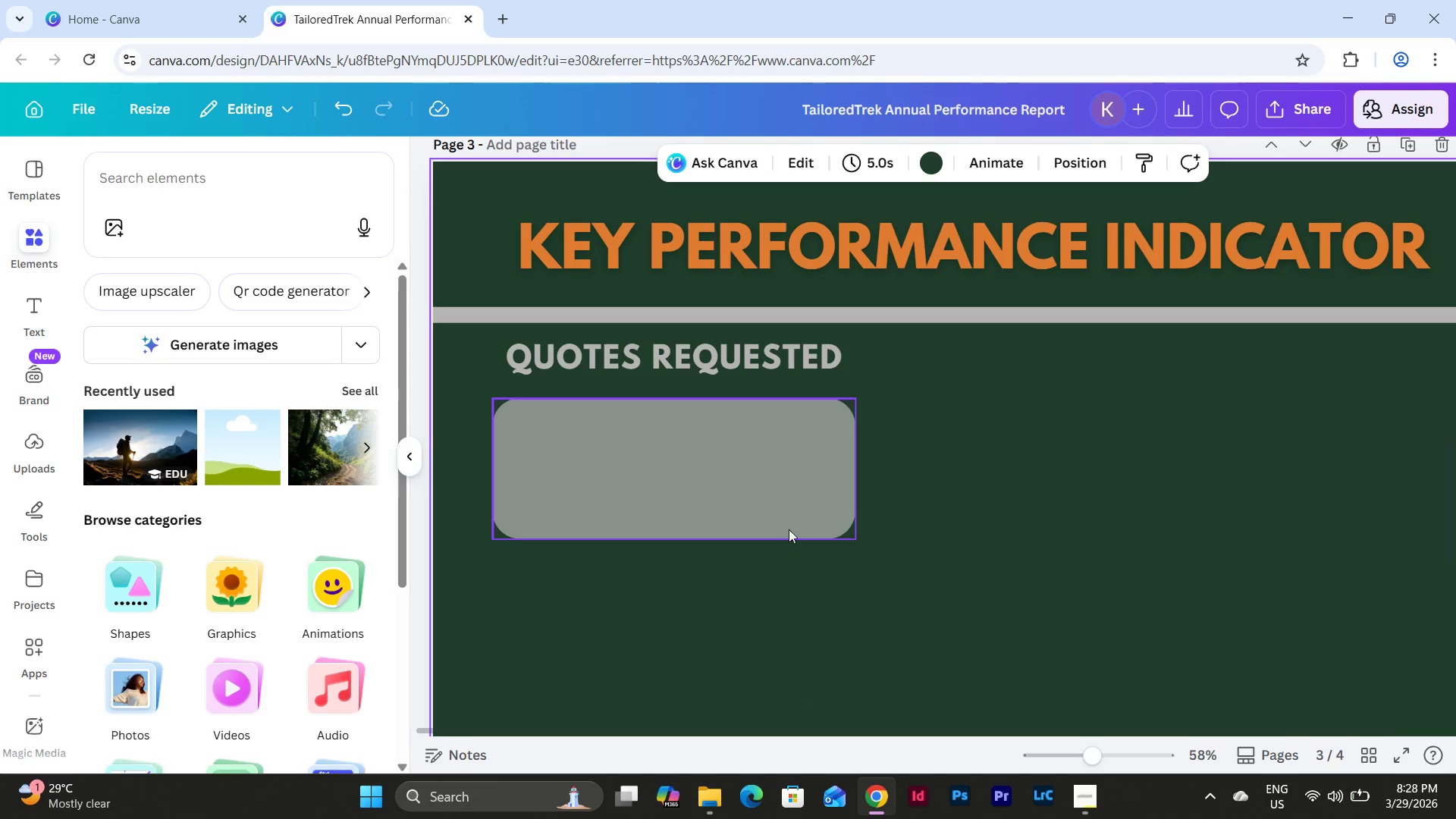 
left_click_drag(start_coordinate=[880, 564], to_coordinate=[488, 347])
 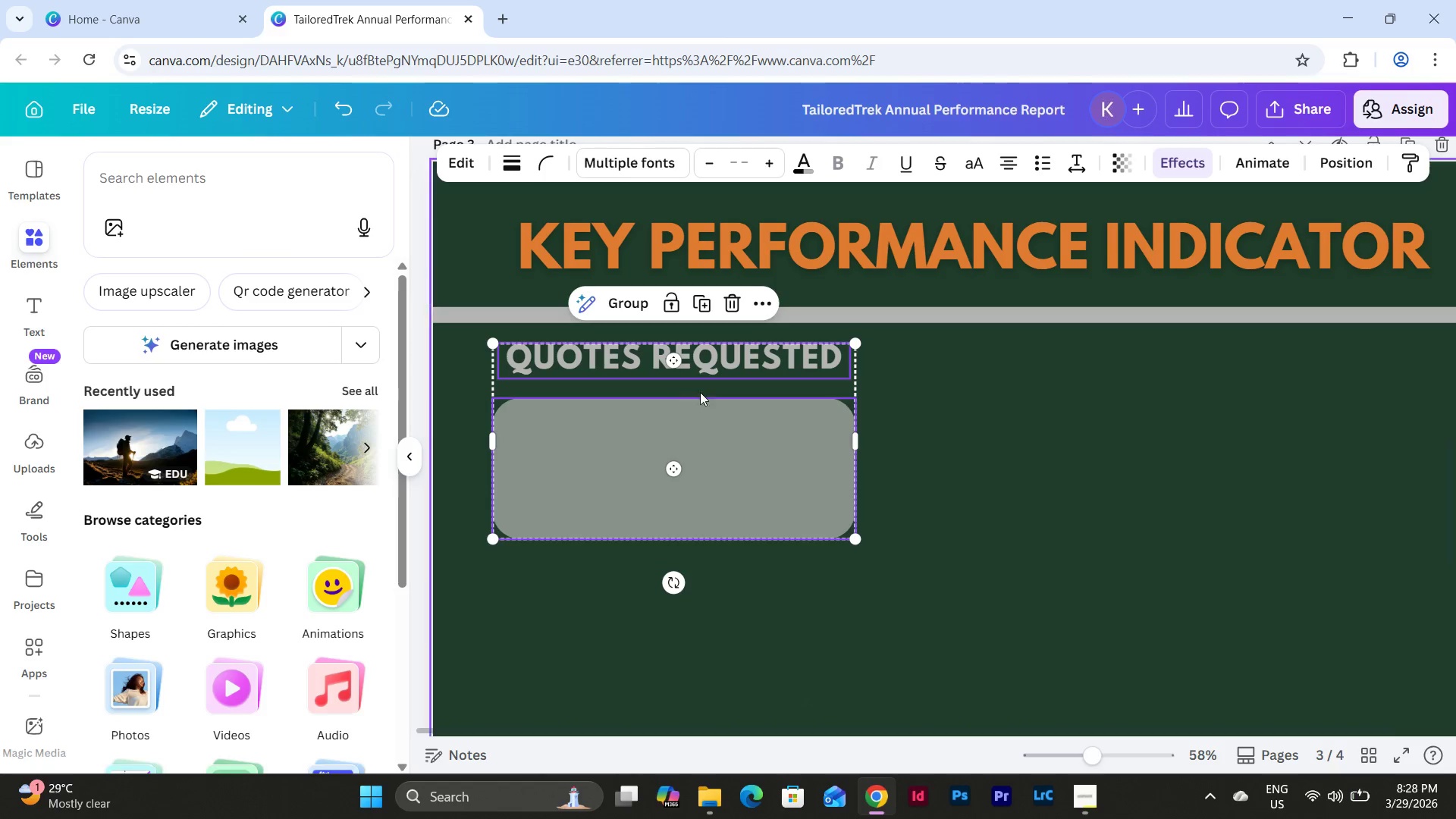 
left_click_drag(start_coordinate=[707, 392], to_coordinate=[705, 423])
 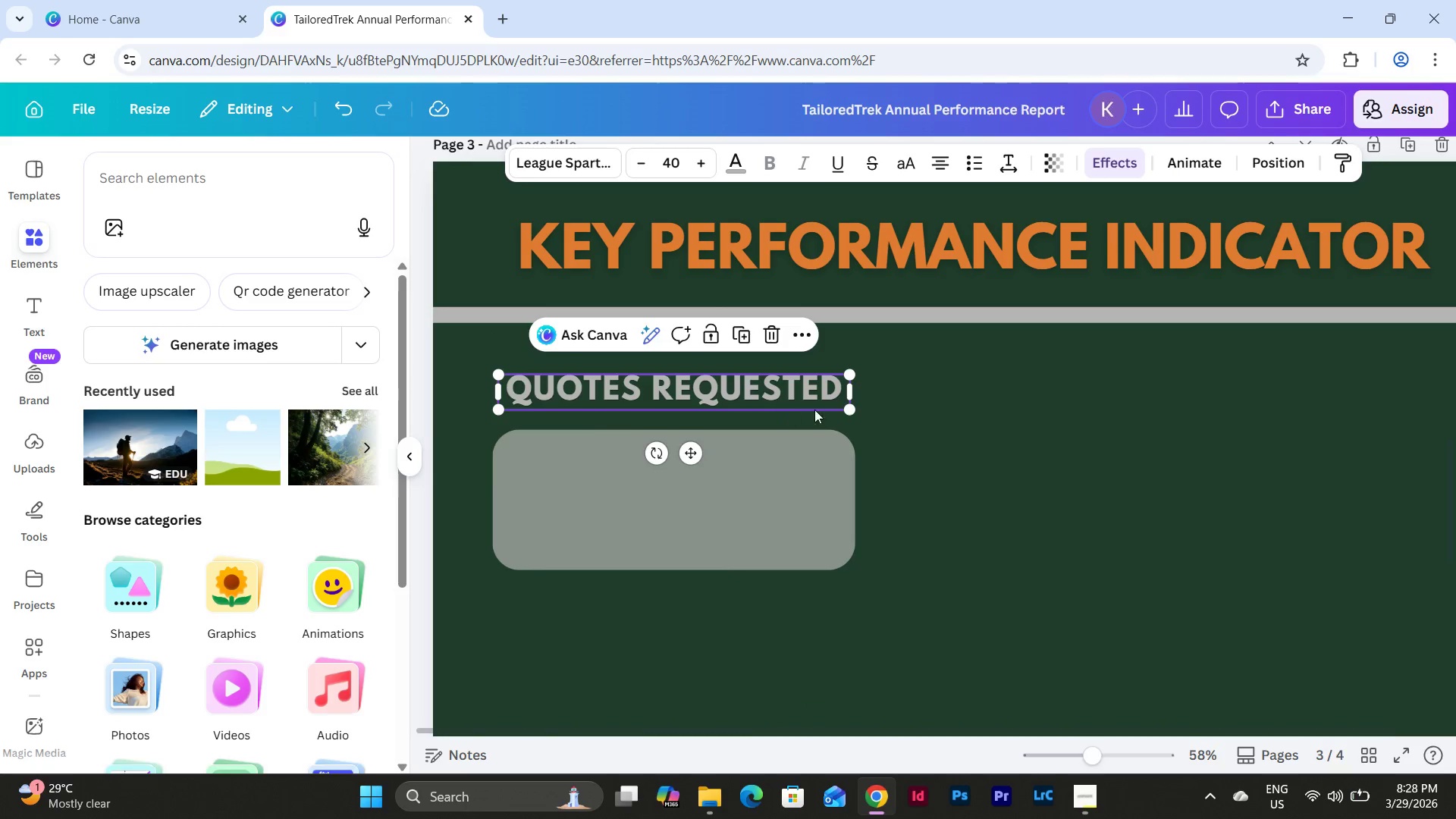 
double_click([942, 410])
 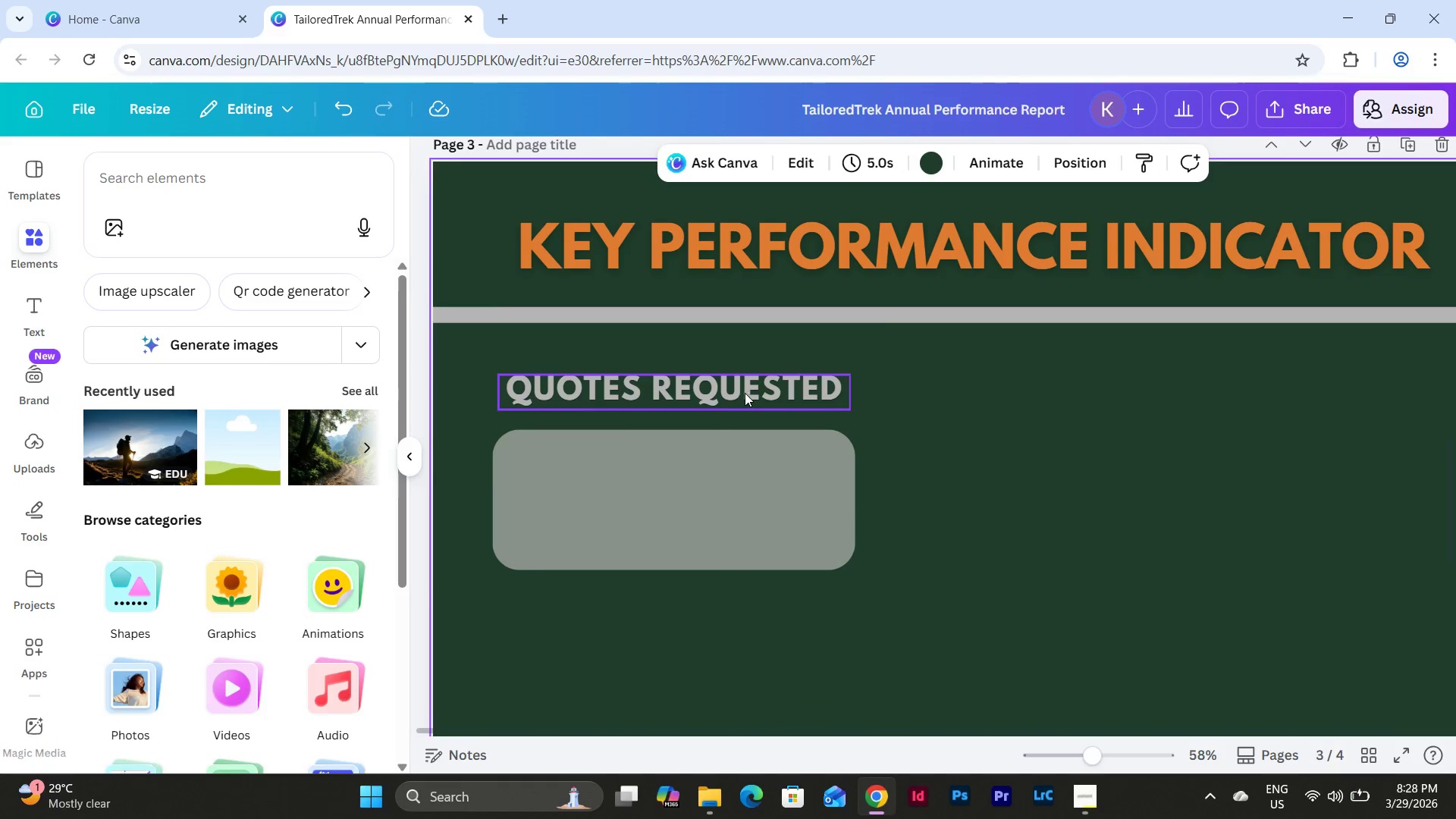 
left_click([742, 392])
 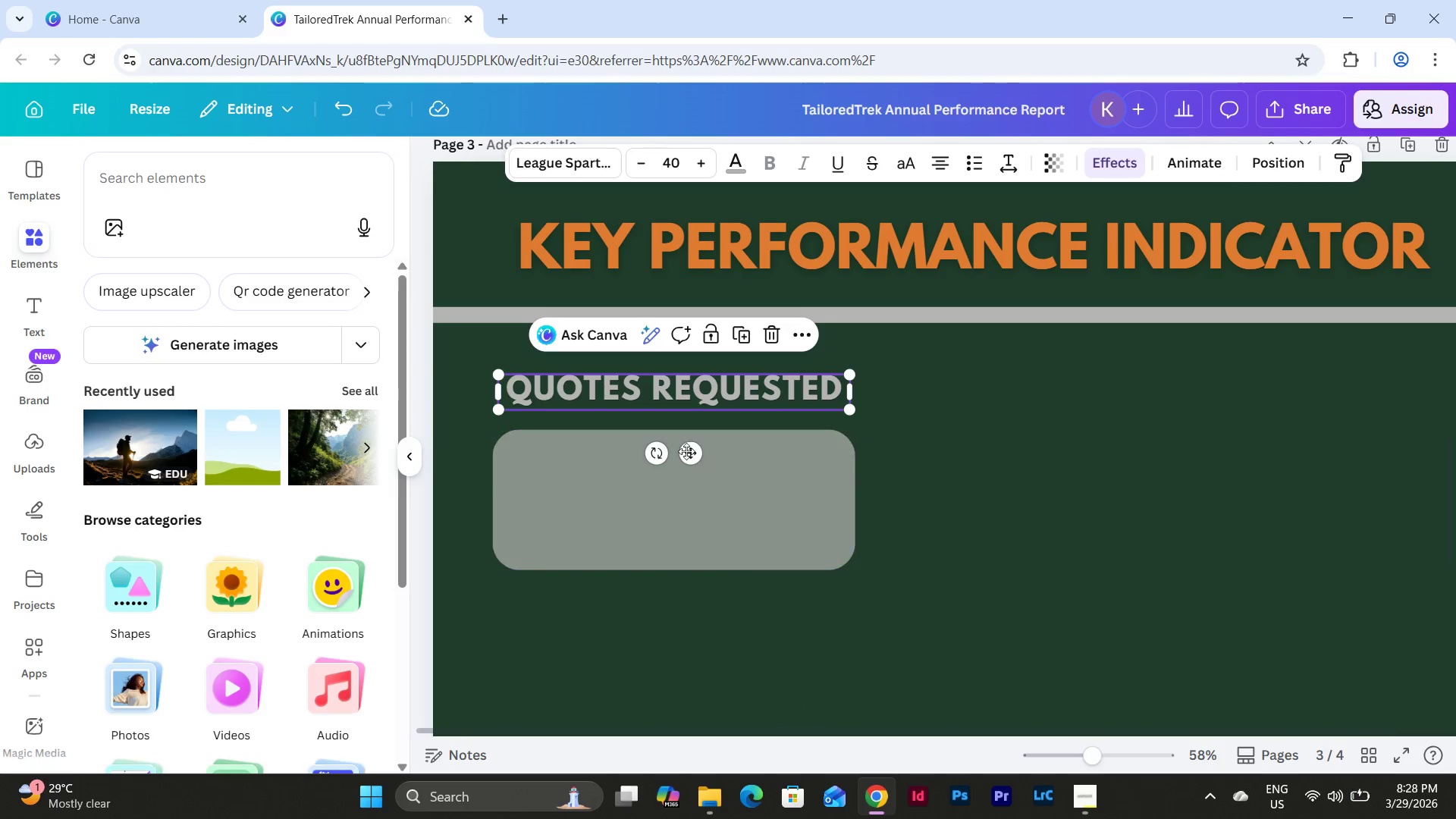 
left_click_drag(start_coordinate=[686, 449], to_coordinate=[686, 453])
 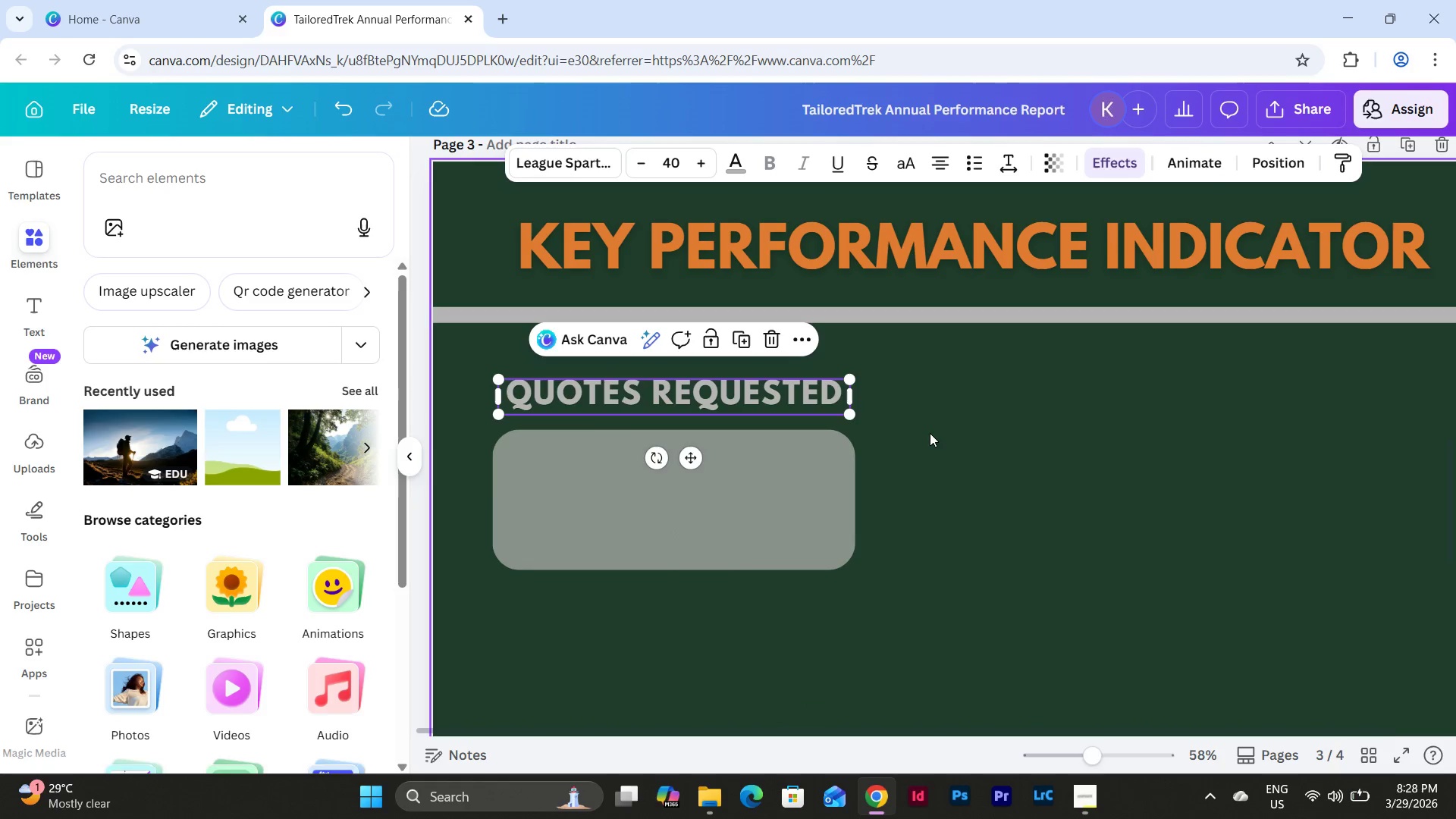 
left_click([930, 433])
 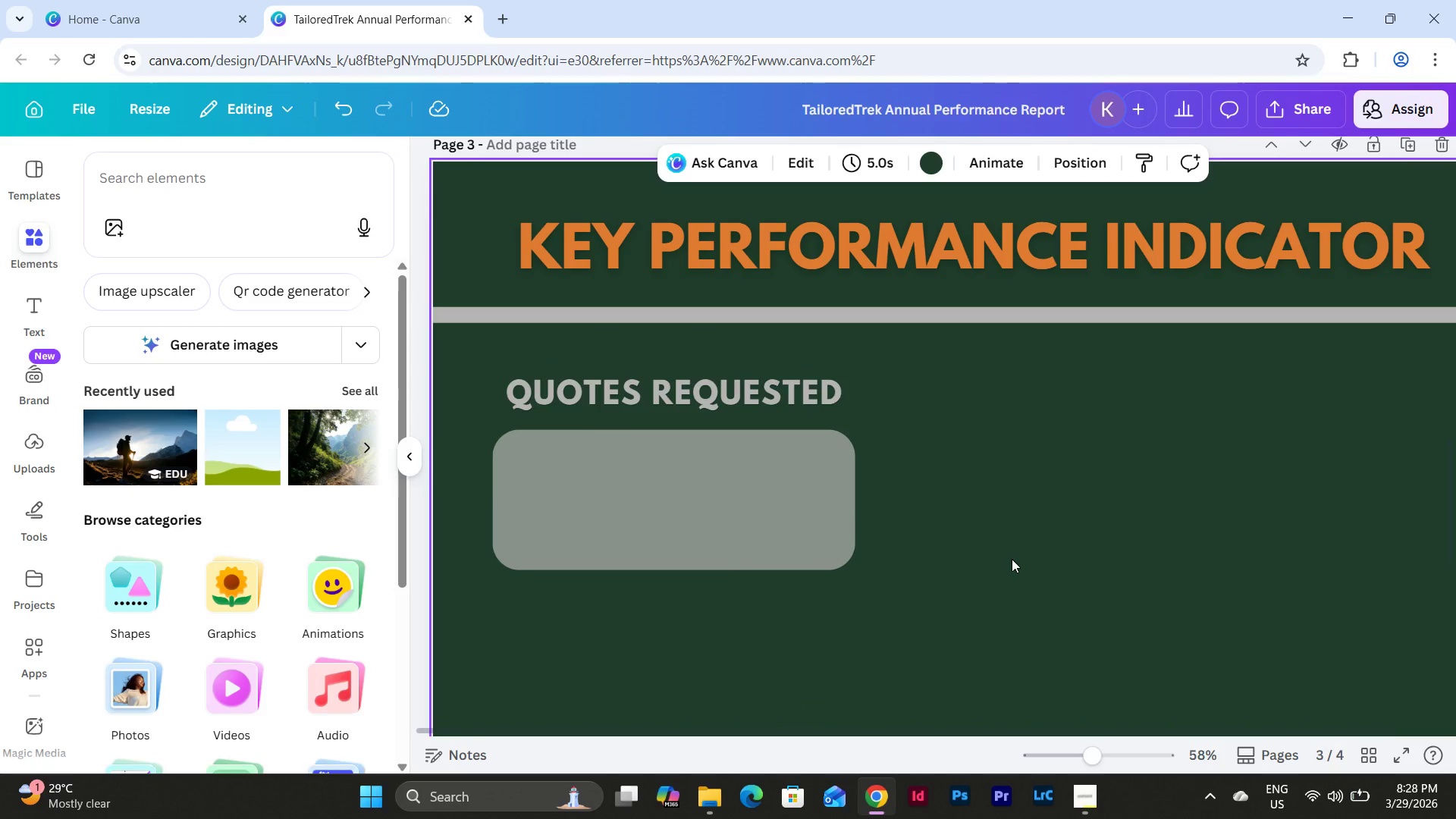 
wait(11.77)
 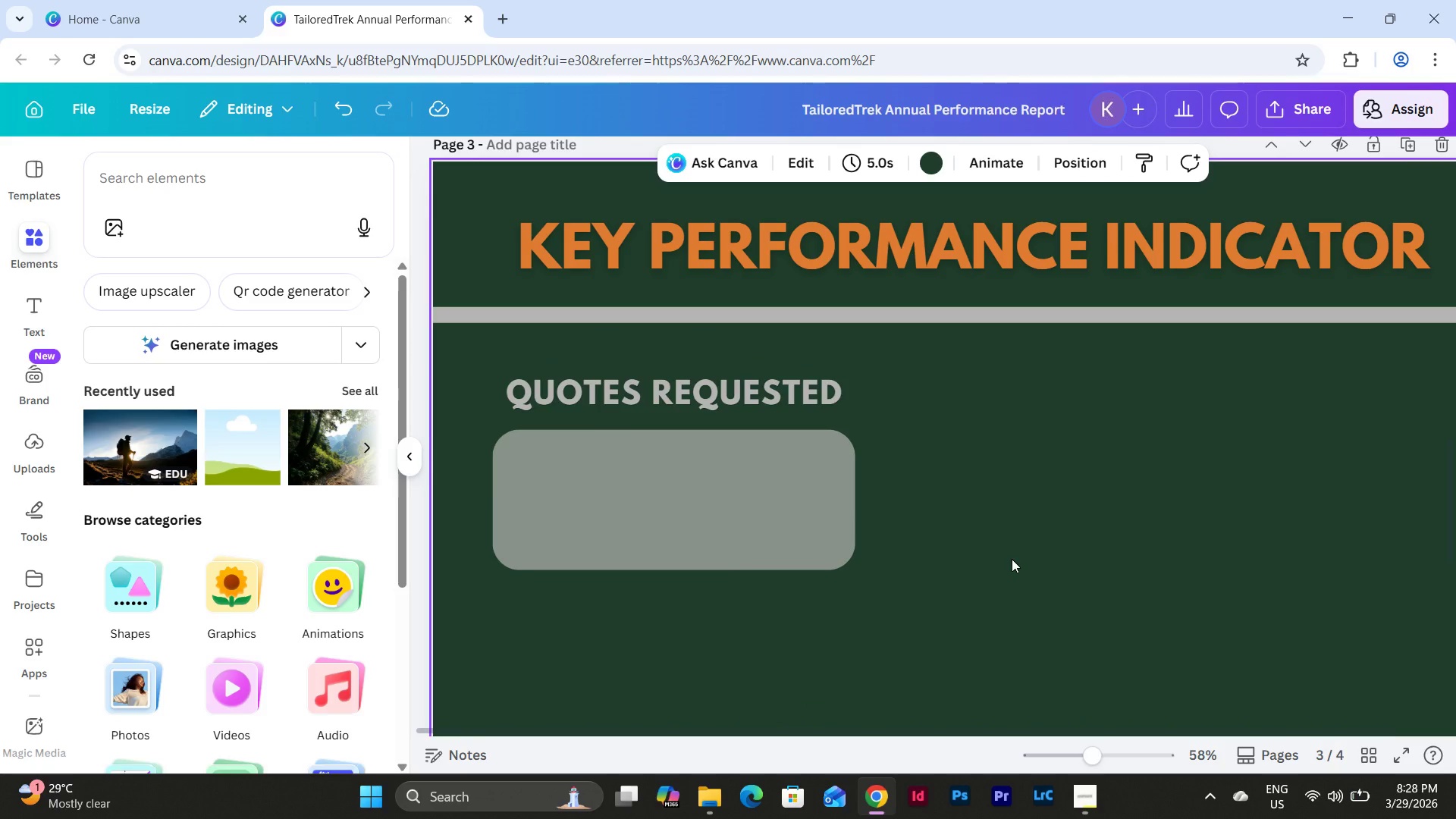 
left_click([770, 498])
 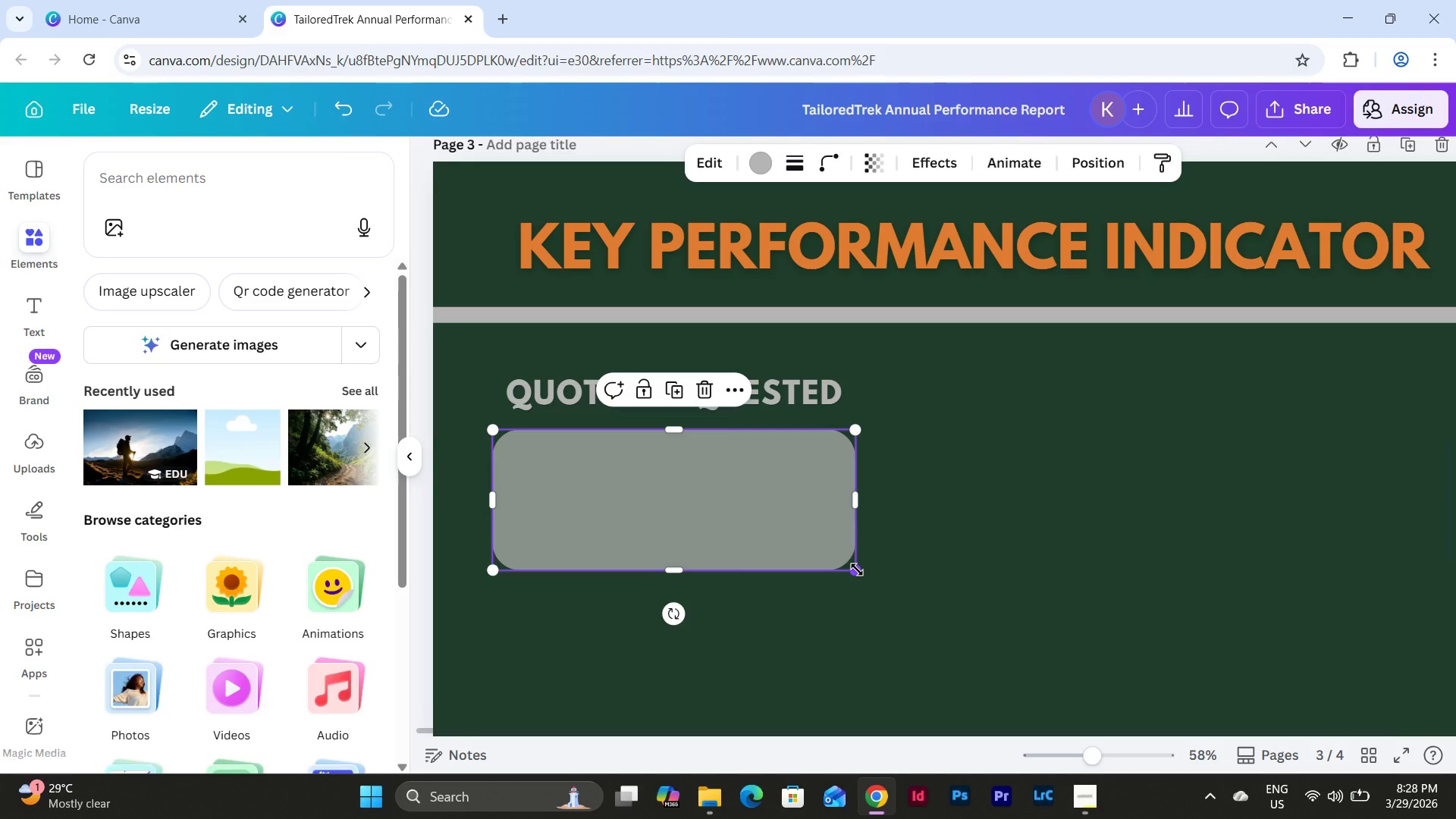 
left_click_drag(start_coordinate=[857, 569], to_coordinate=[764, 548])
 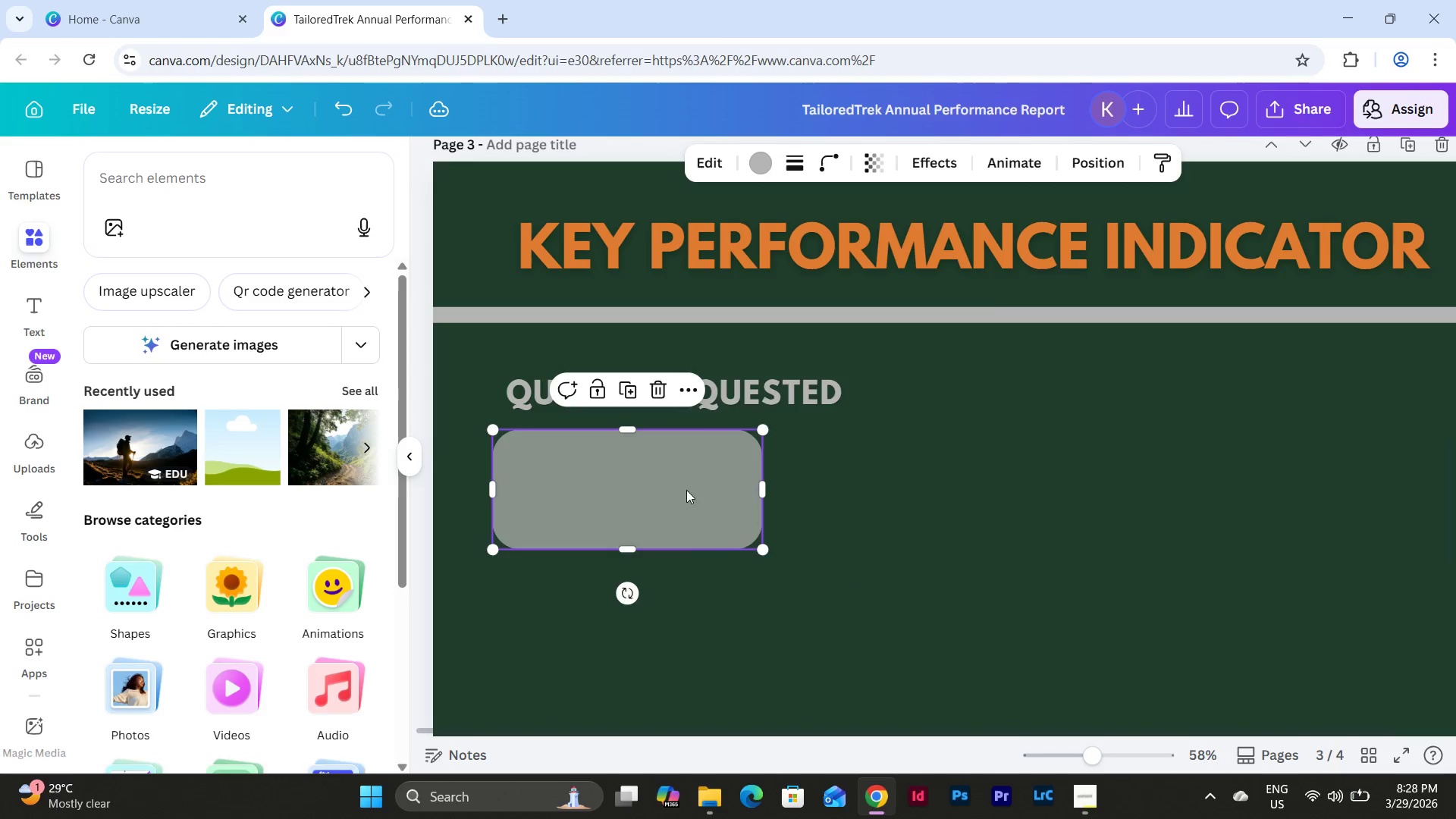 
left_click_drag(start_coordinate=[686, 490], to_coordinate=[732, 489])
 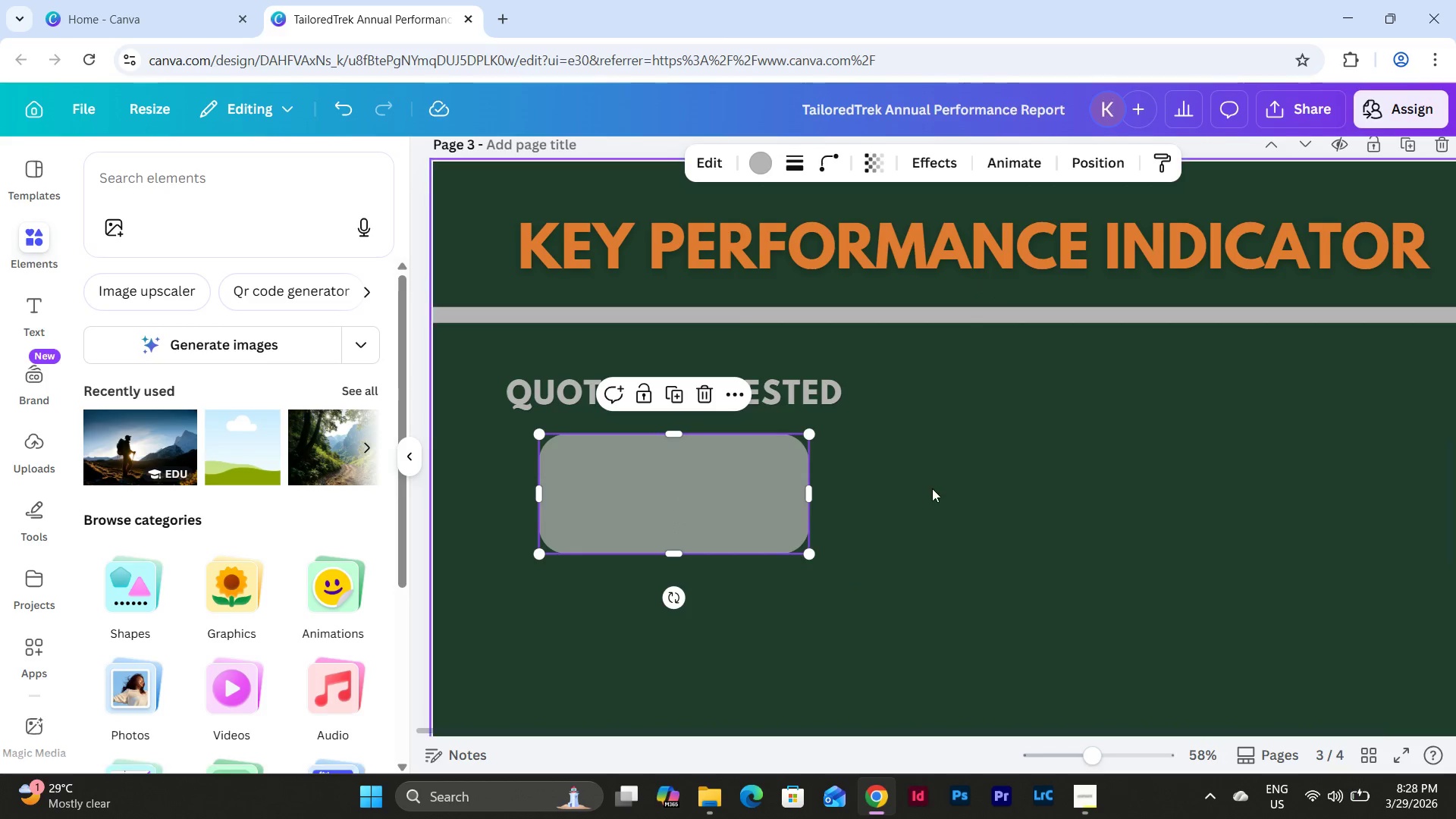 
left_click([932, 488])
 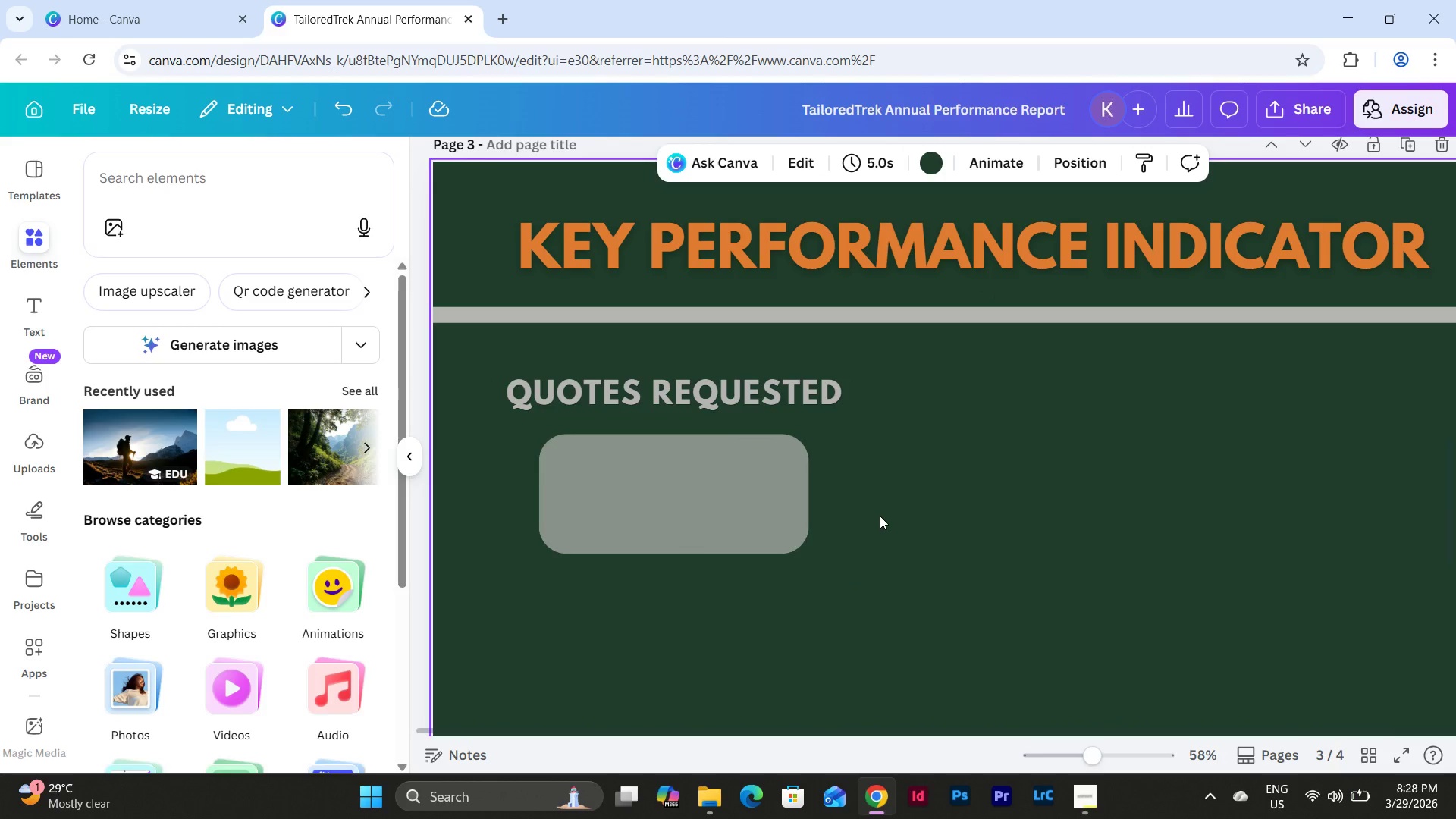 
left_click([755, 397])
 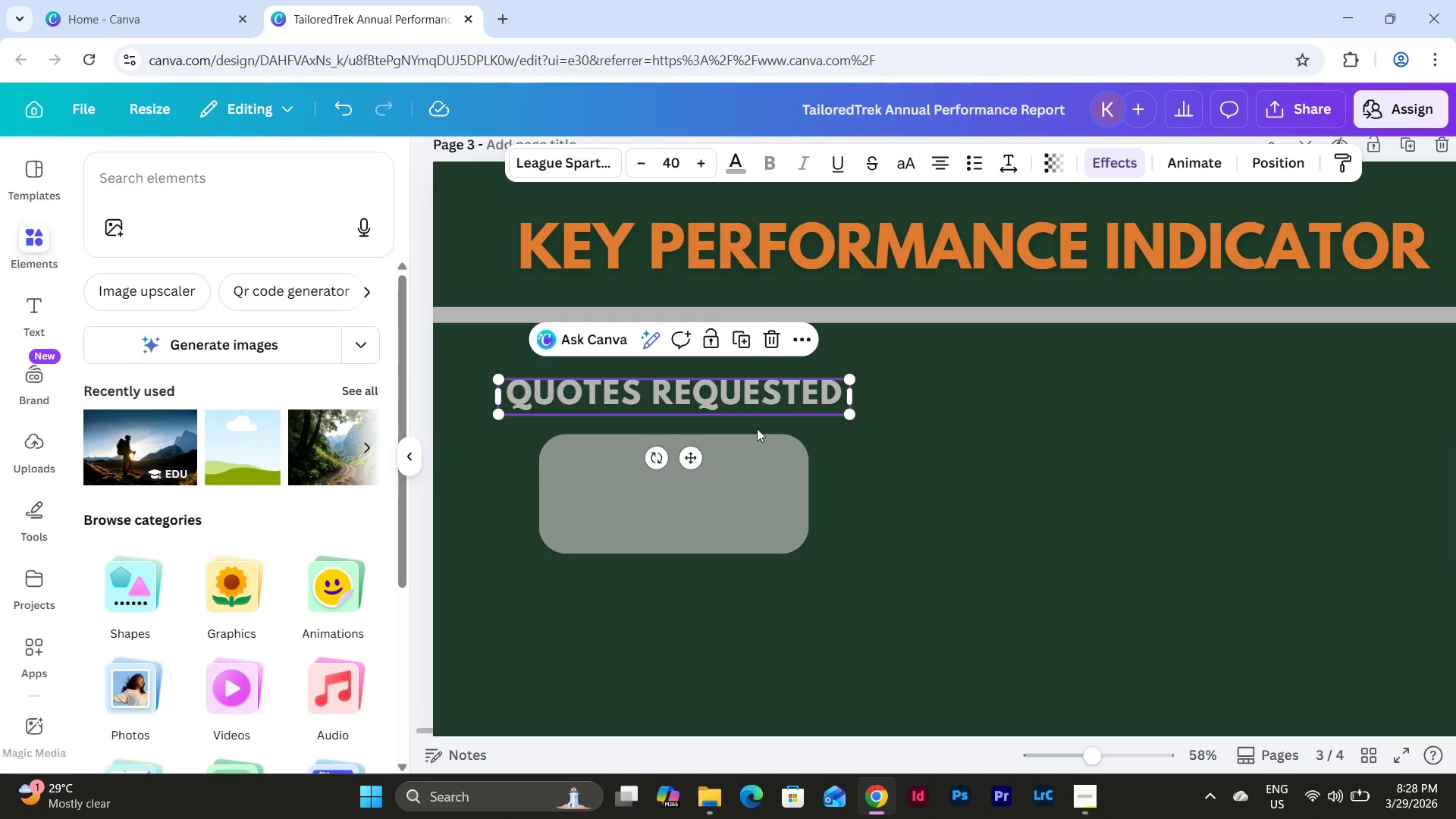 
hold_key(key=ShiftLeft, duration=0.5)
 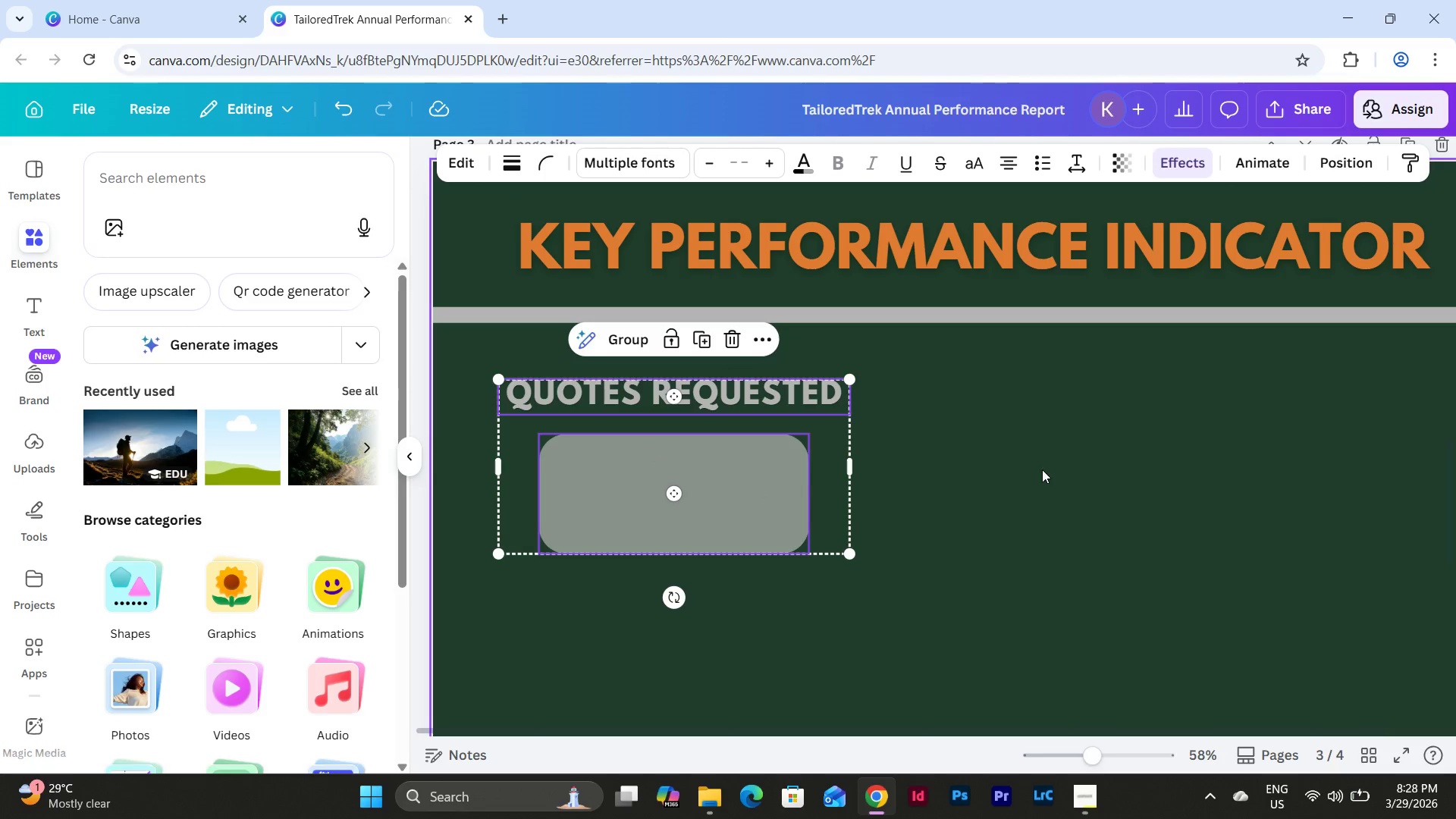 
key(Control+V)
 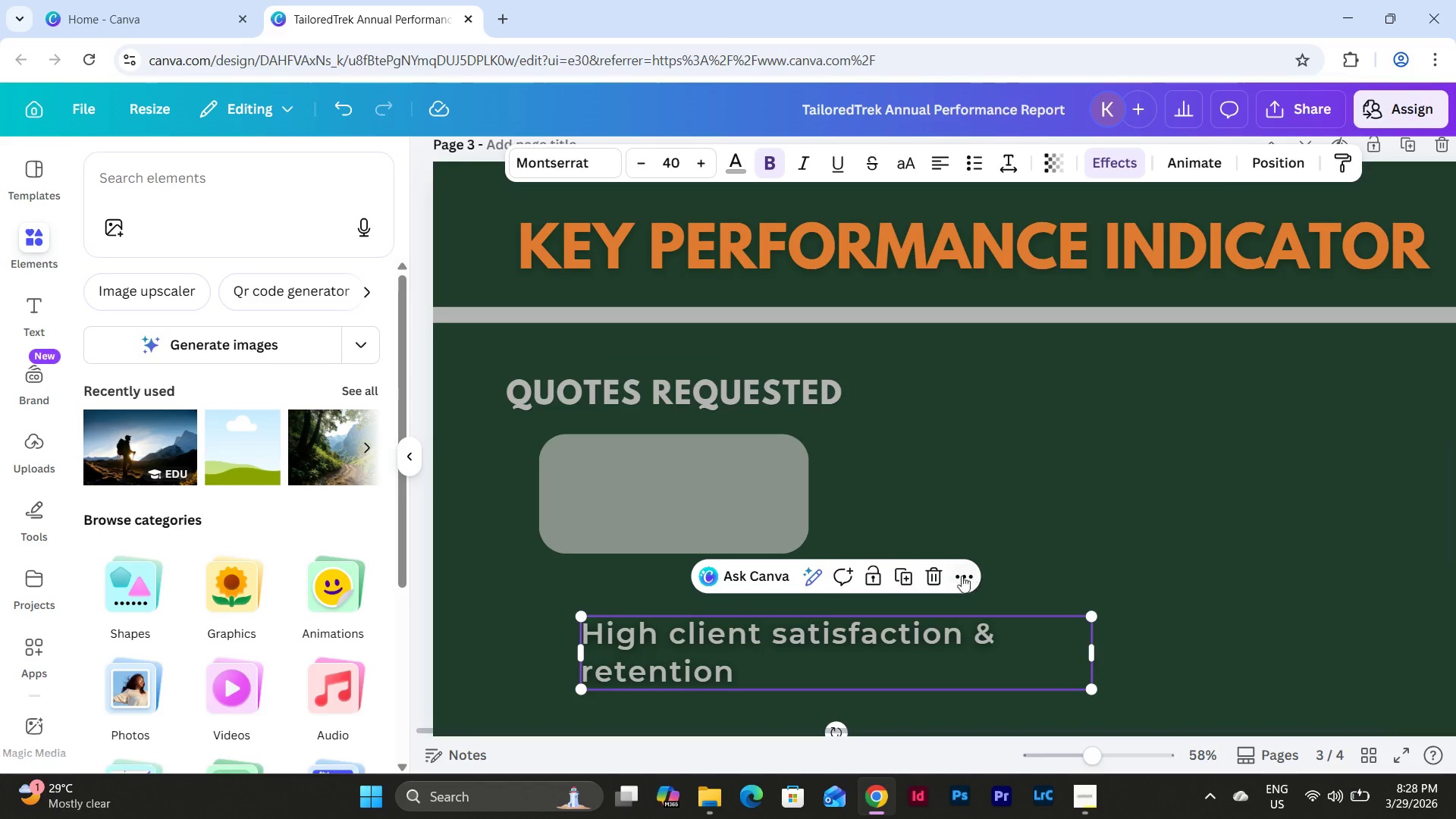 
left_click([936, 567])
 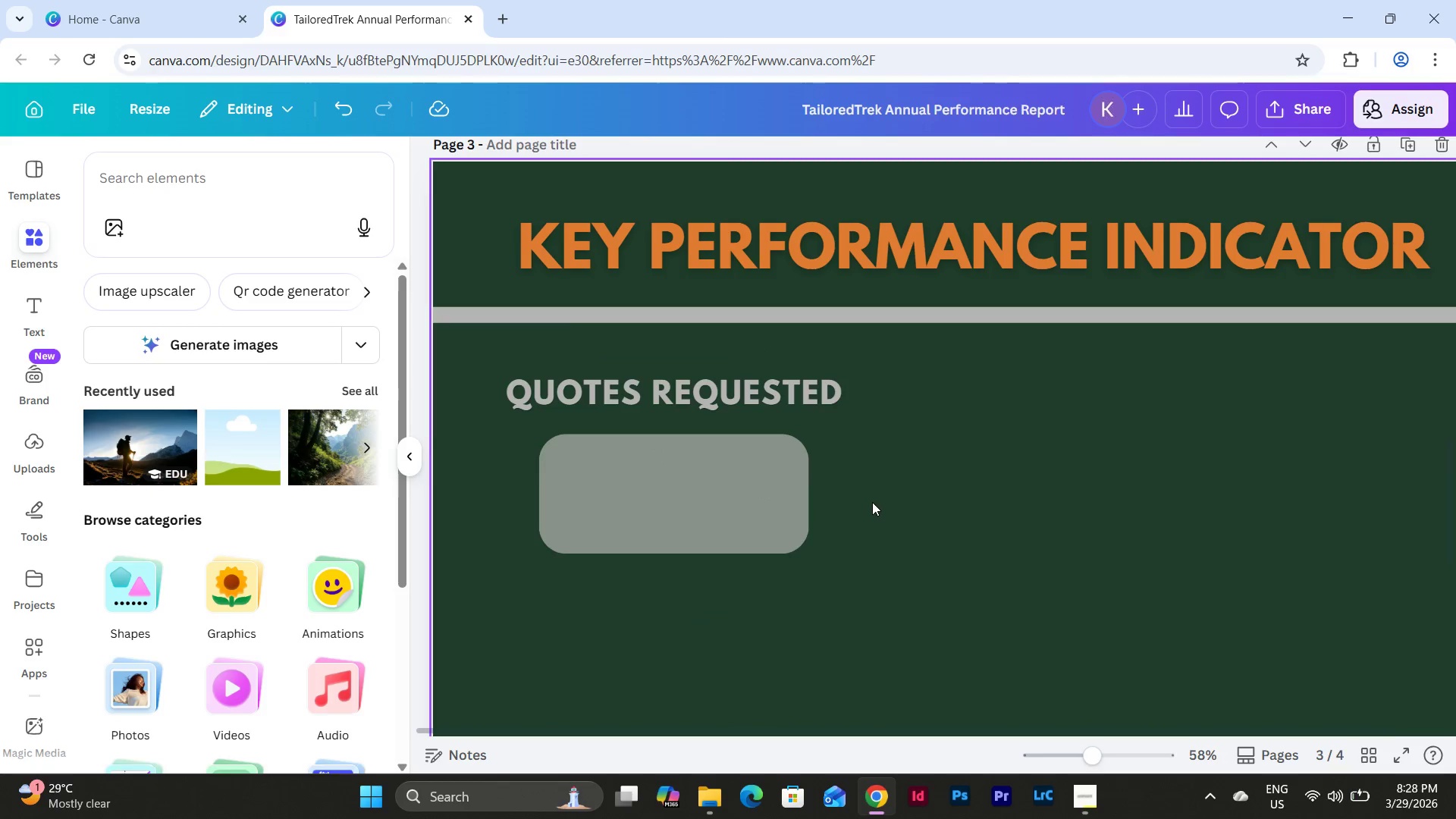 
left_click([717, 485])
 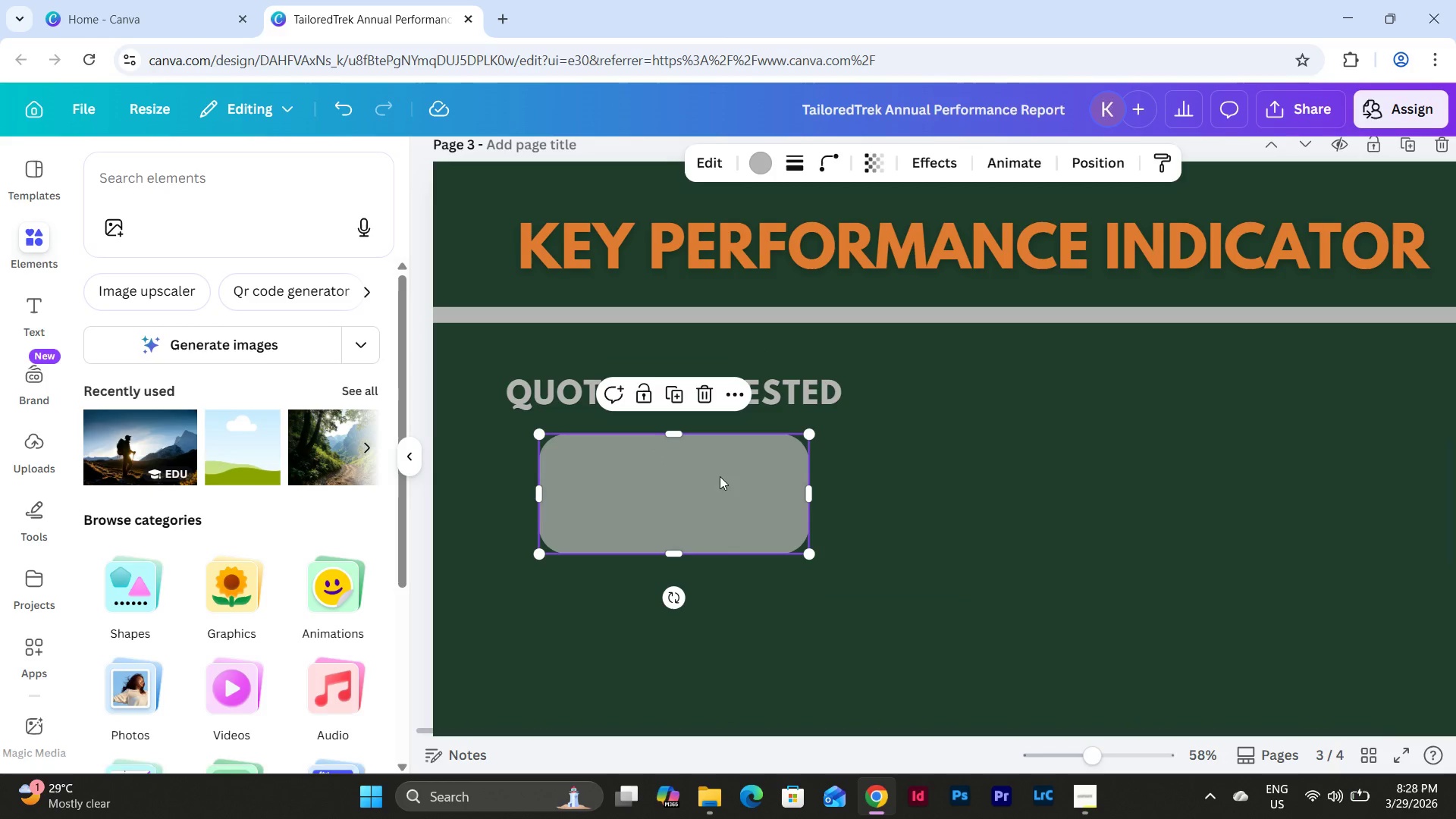 
hold_key(key=ShiftLeft, duration=0.67)
left_click([771, 405])
 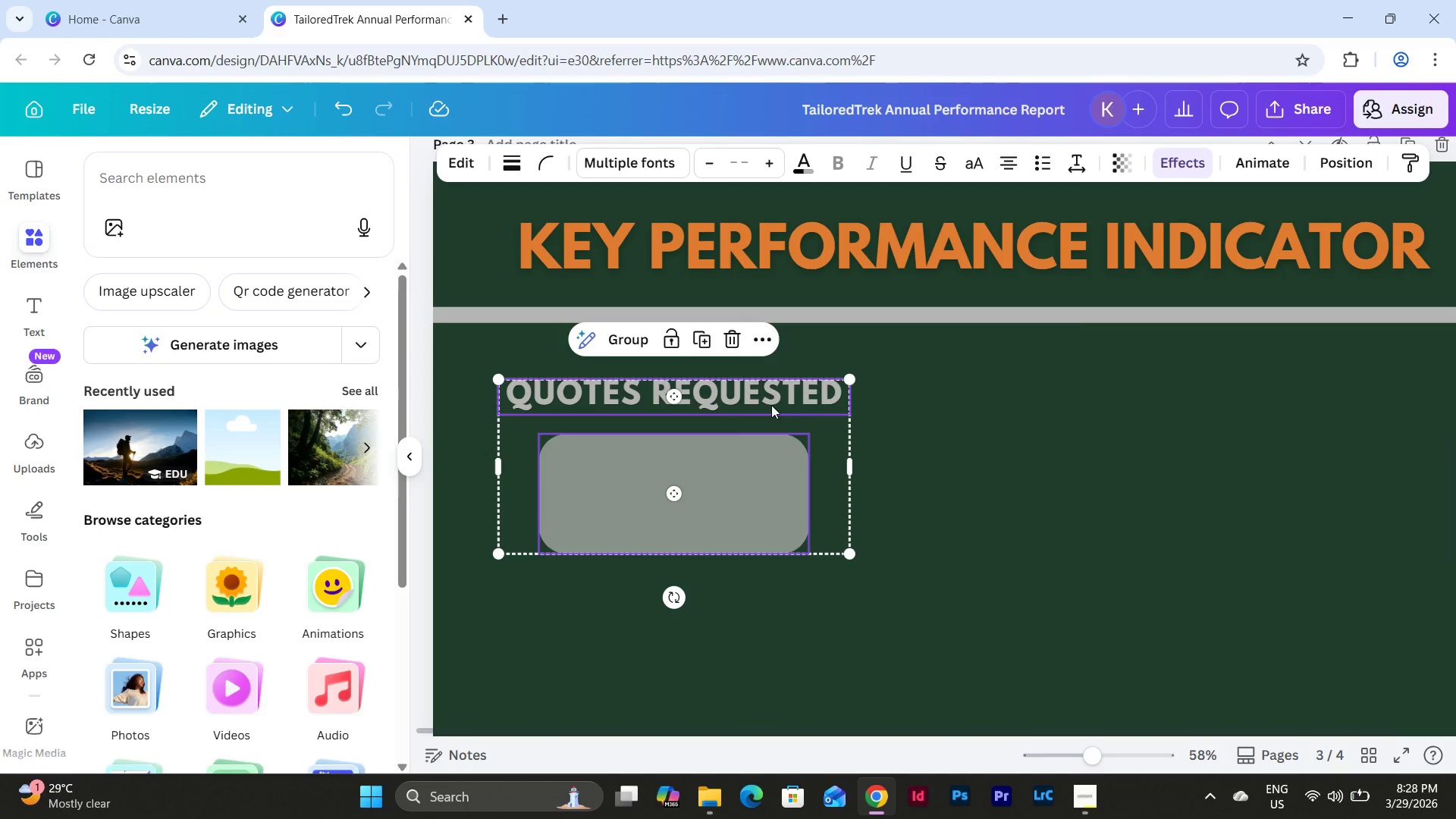 
key(Control+C)
 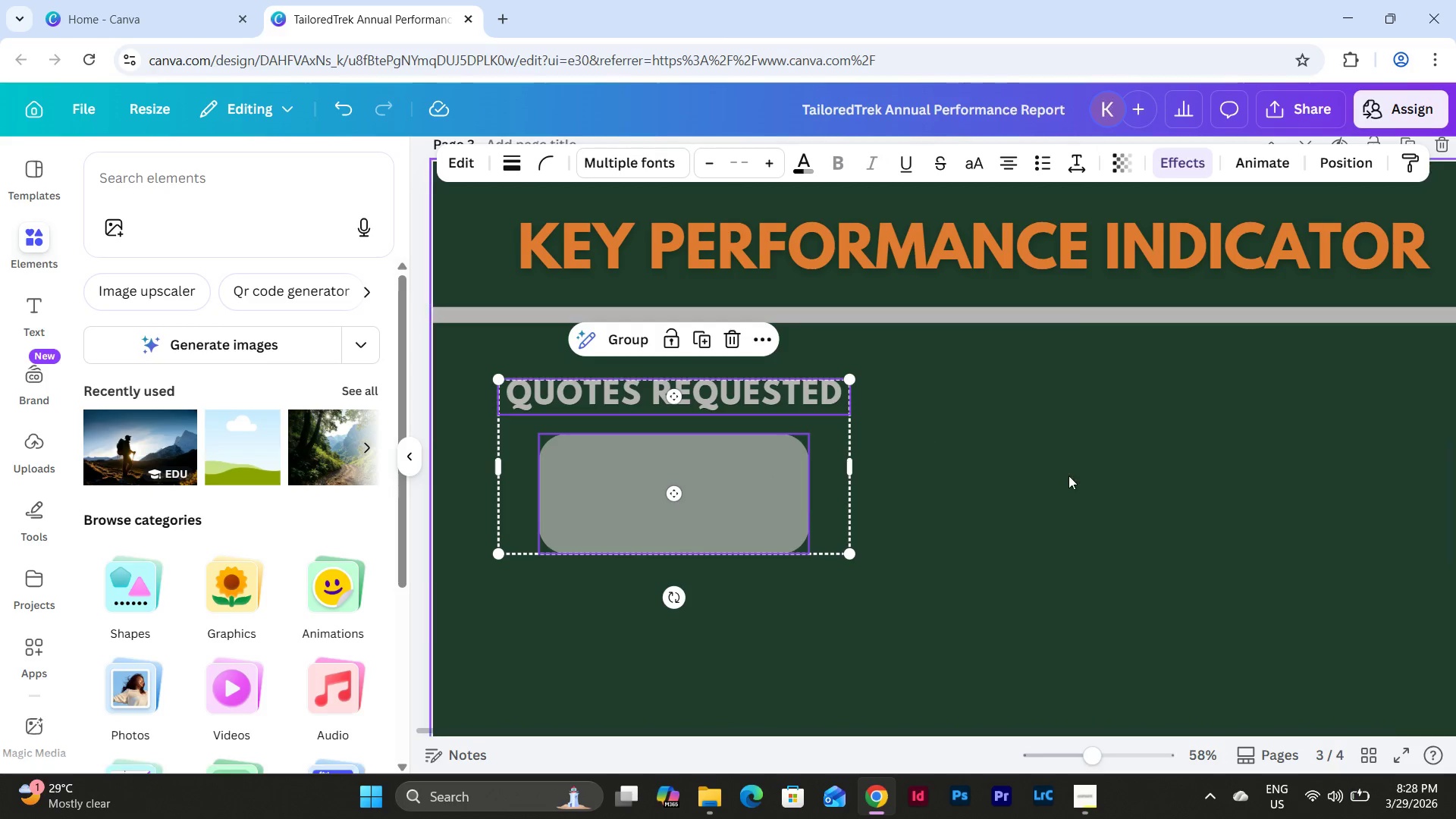 
left_click([1068, 475])
 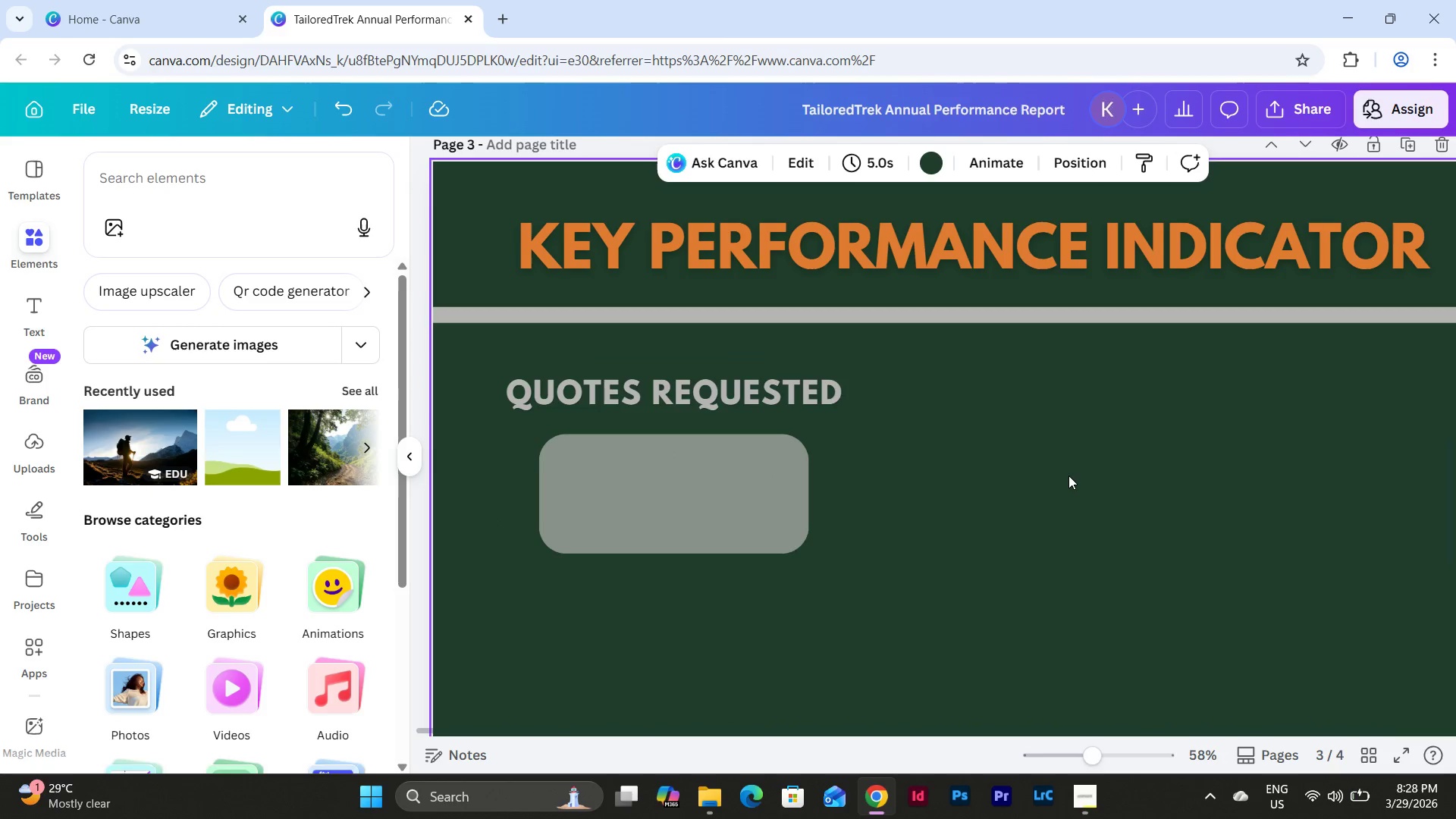 
key(Control+V)
 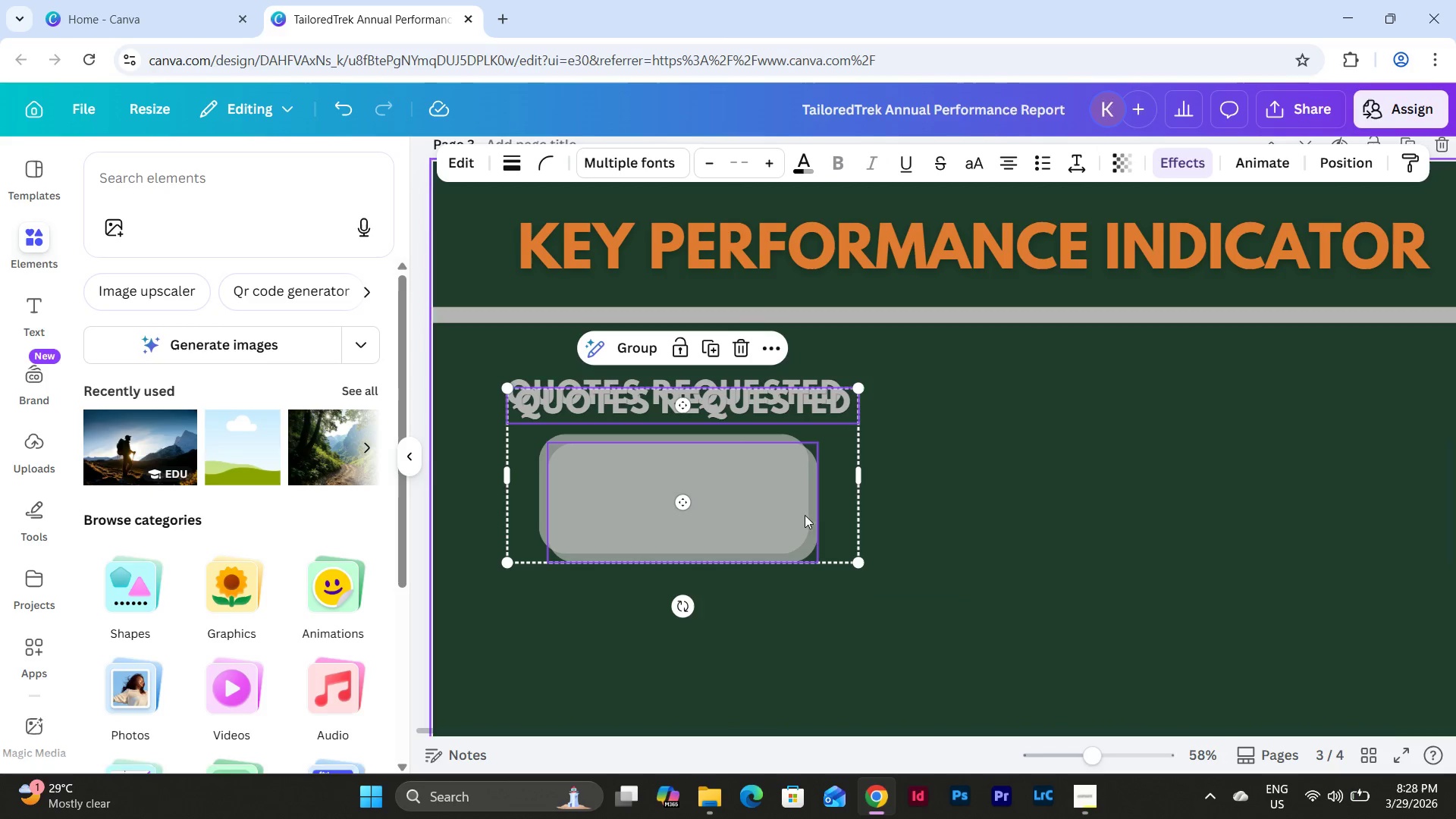 
left_click_drag(start_coordinate=[772, 491], to_coordinate=[1209, 481])
 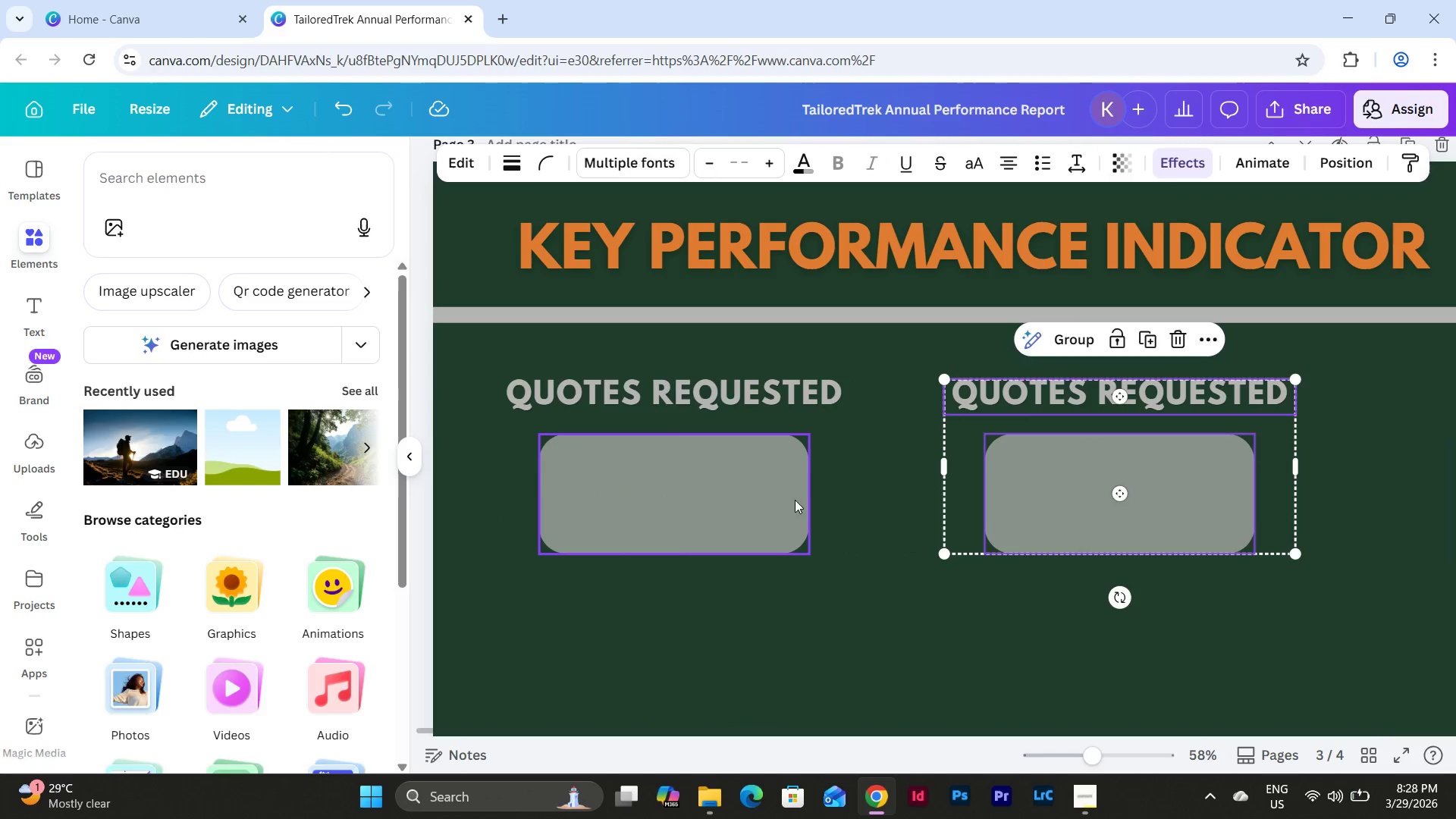 
left_click([767, 497])
 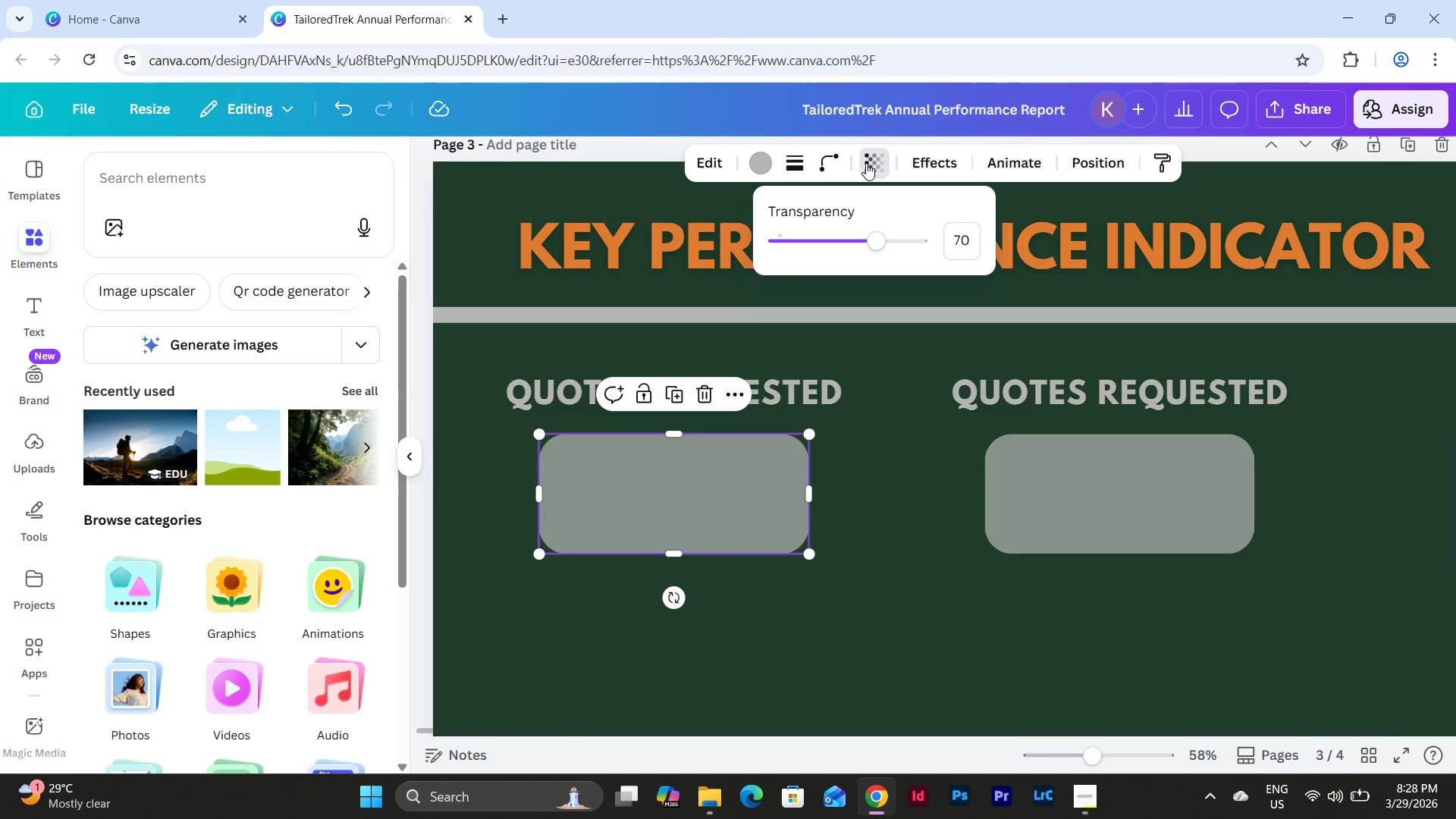 
left_click_drag(start_coordinate=[871, 230], to_coordinate=[951, 241])
 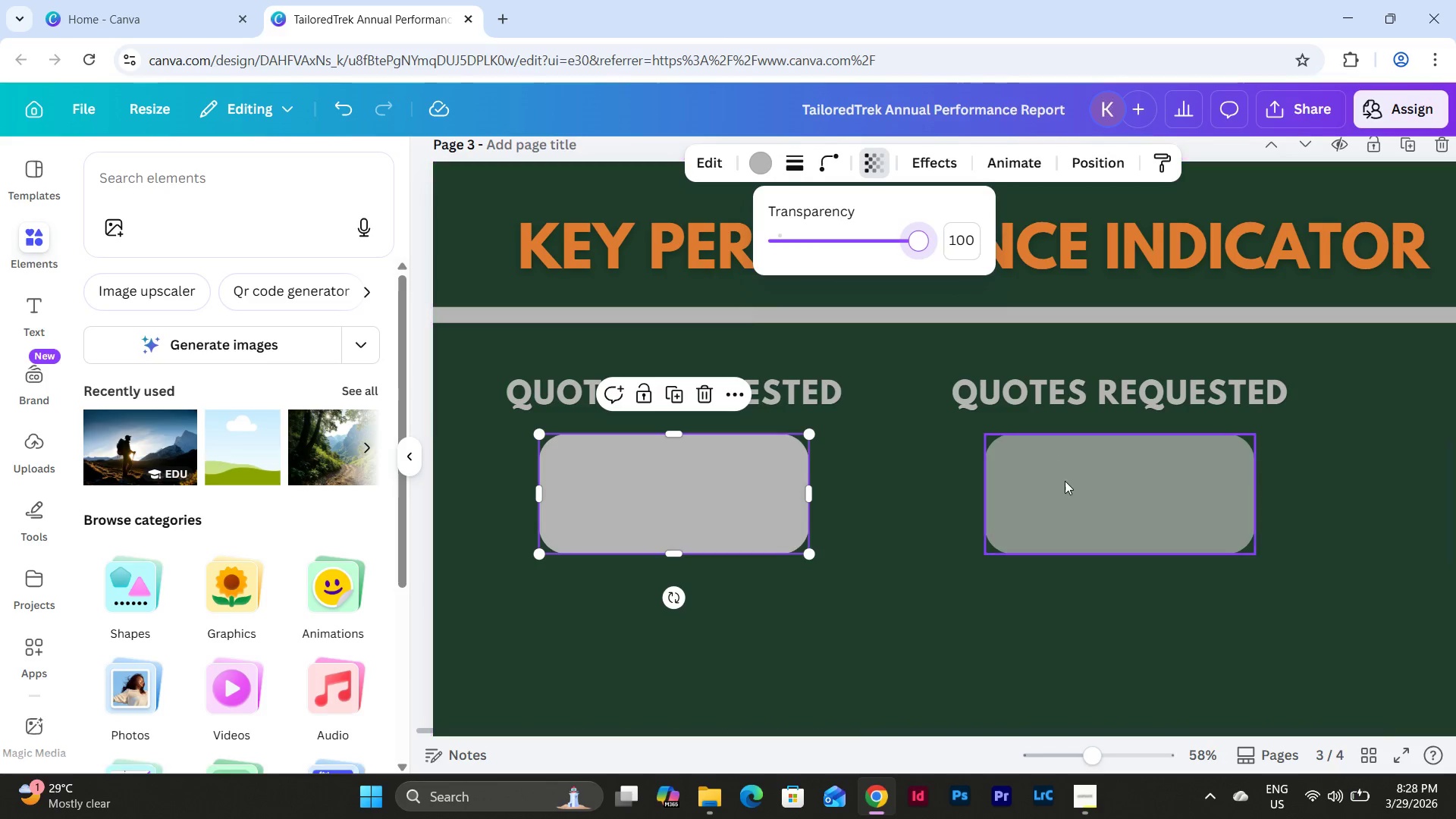 
left_click([1066, 482])
 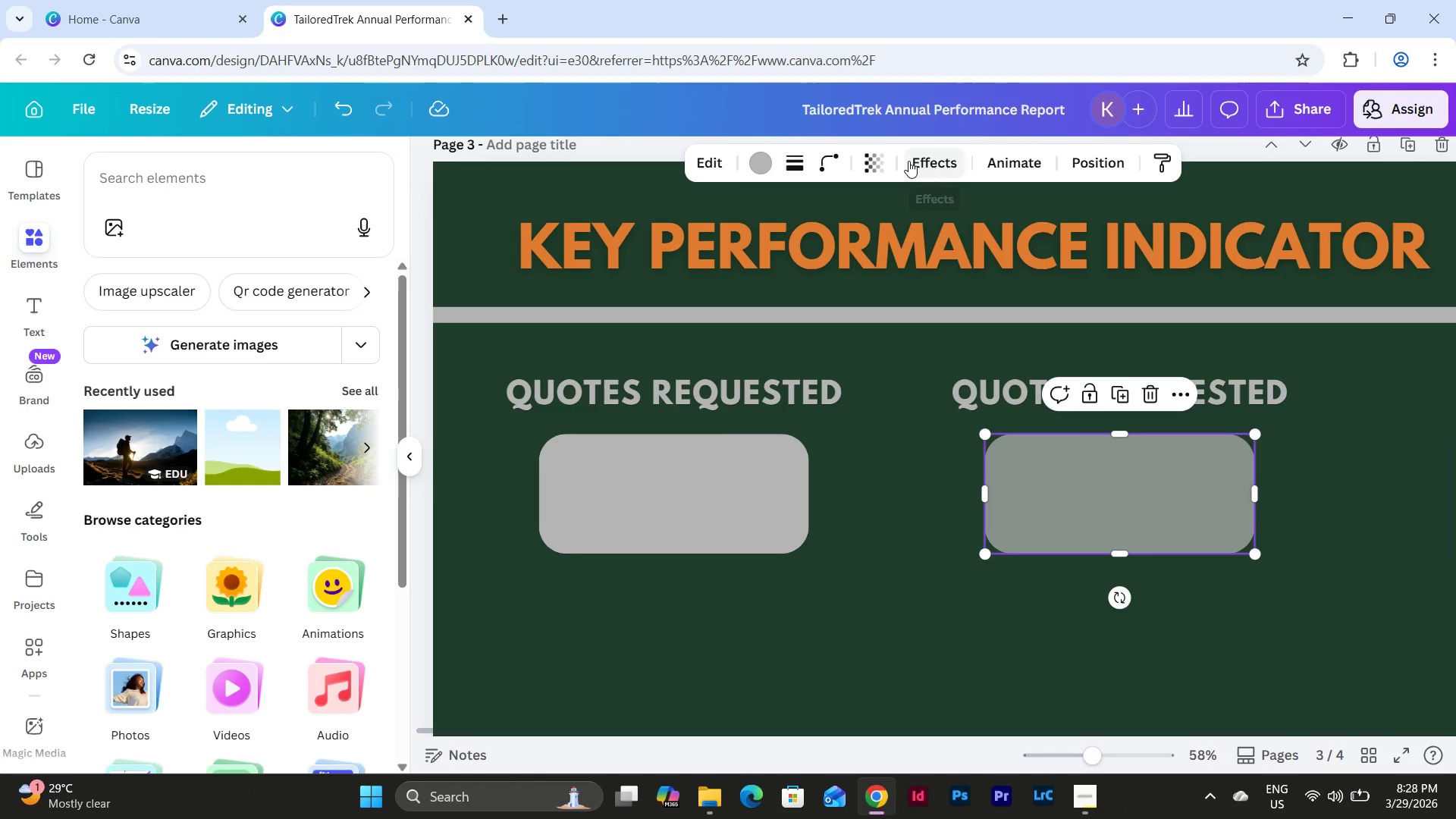 
left_click([877, 166])
 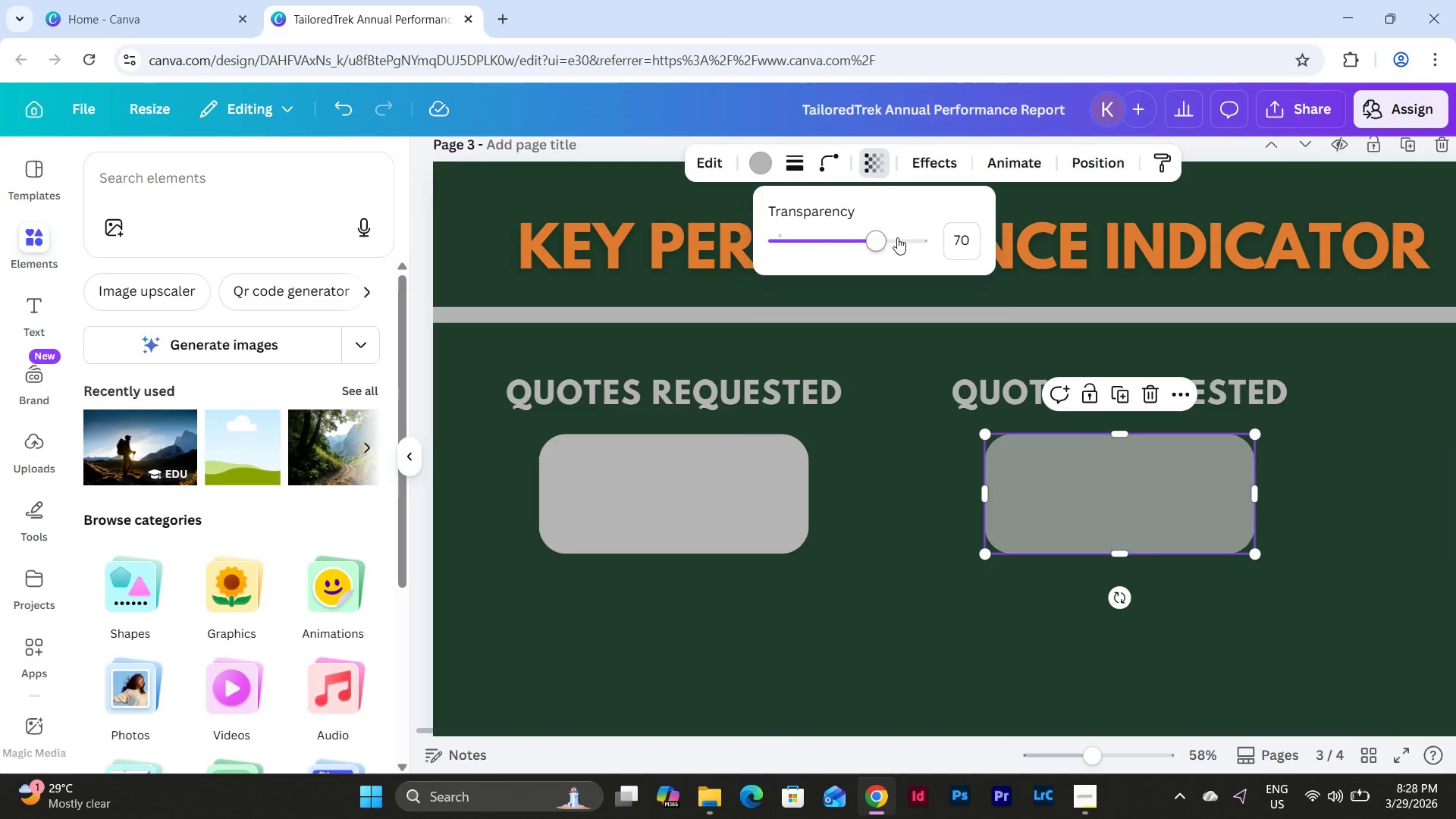 
left_click_drag(start_coordinate=[876, 242], to_coordinate=[1007, 252])
 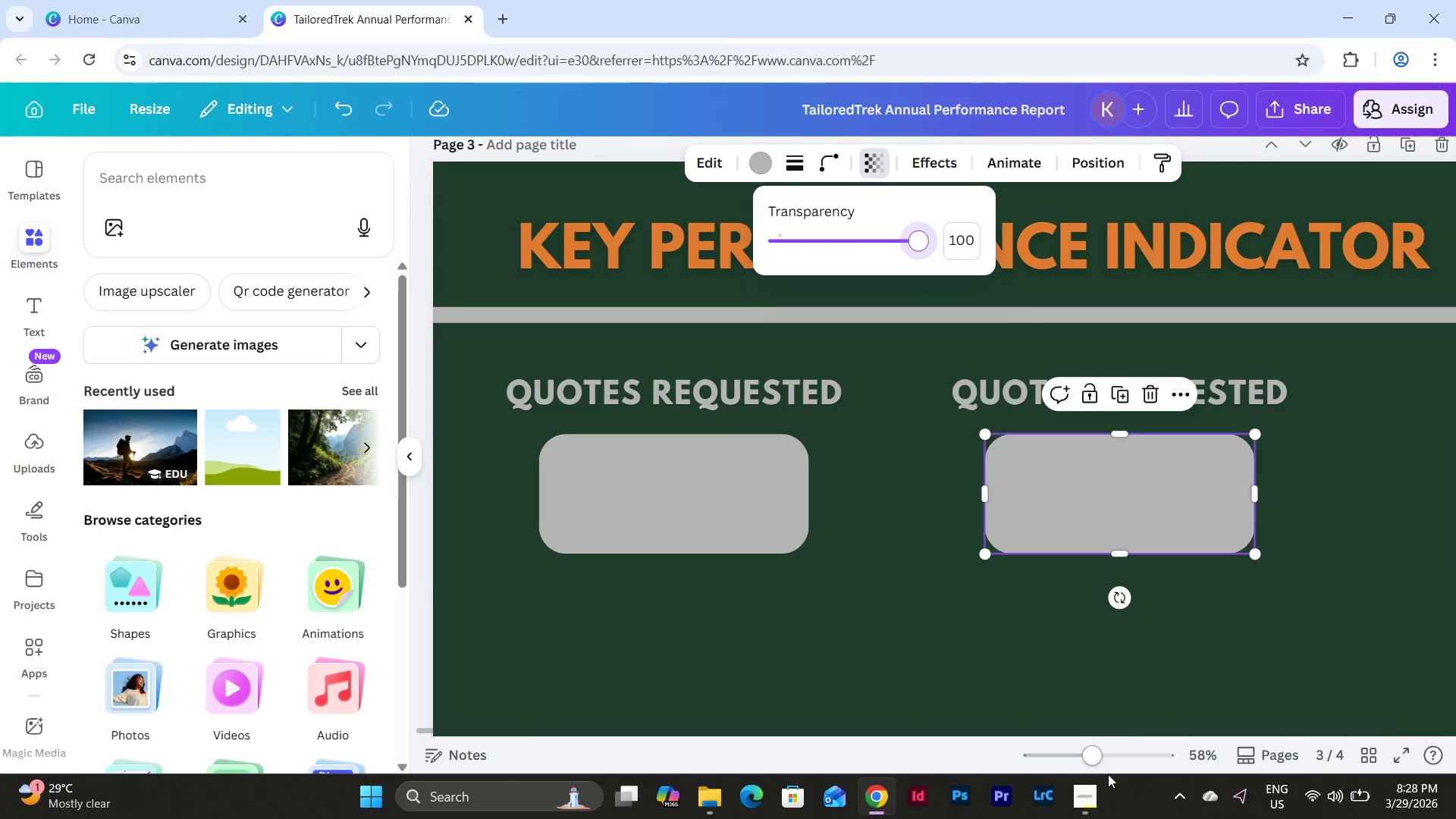 
left_click([1090, 795])